 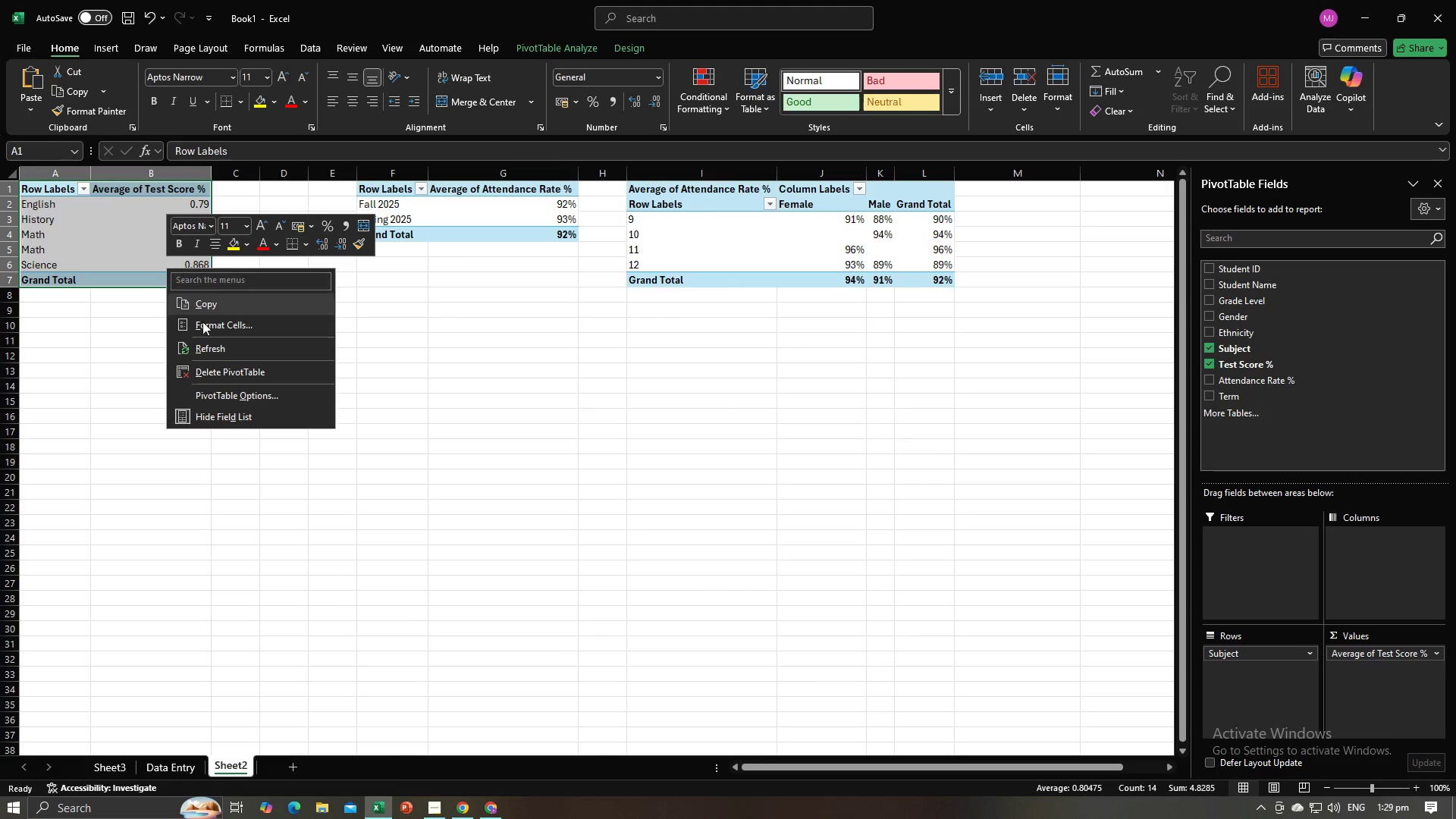 
left_click([215, 374])
 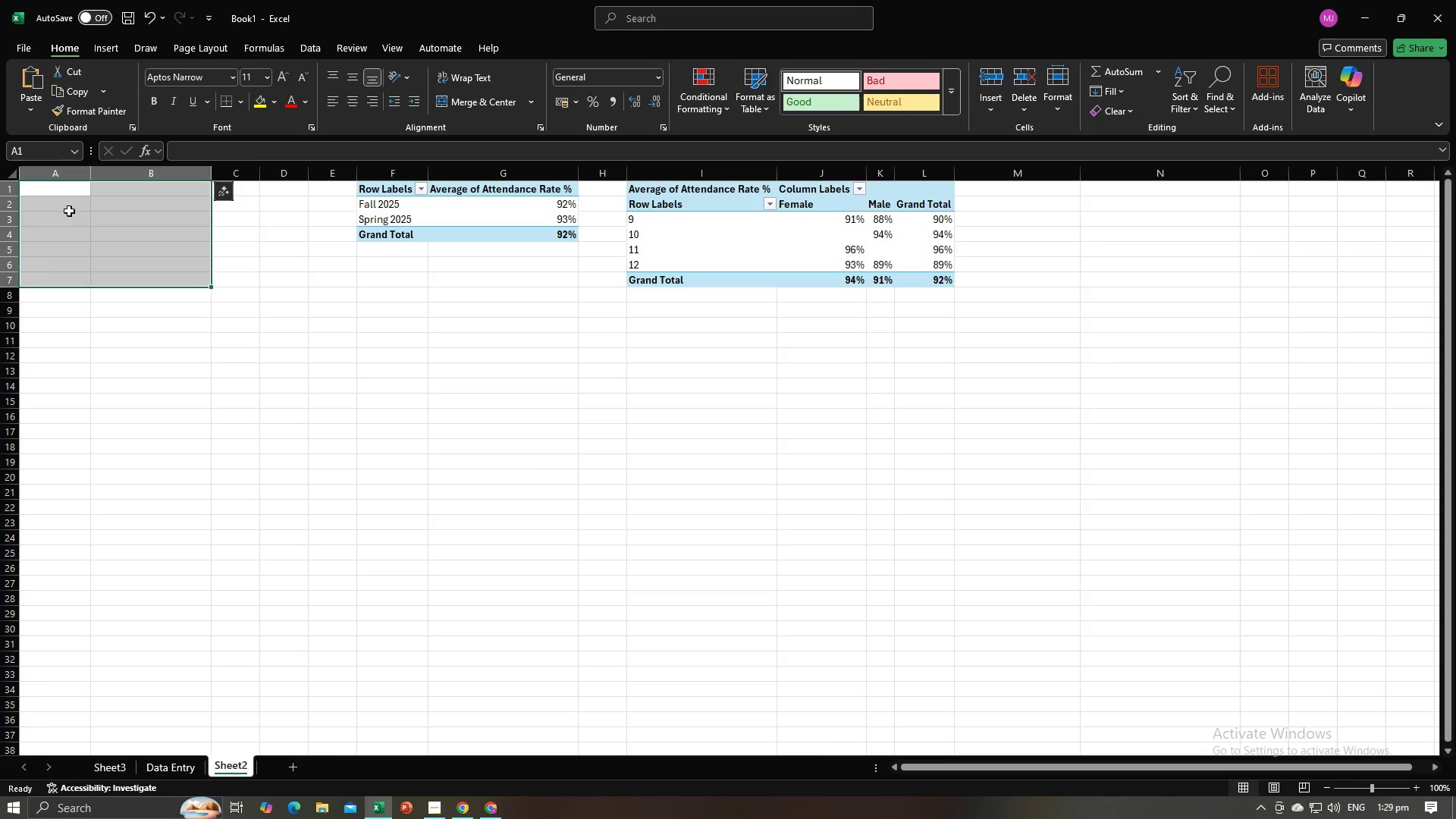 
left_click([55, 194])
 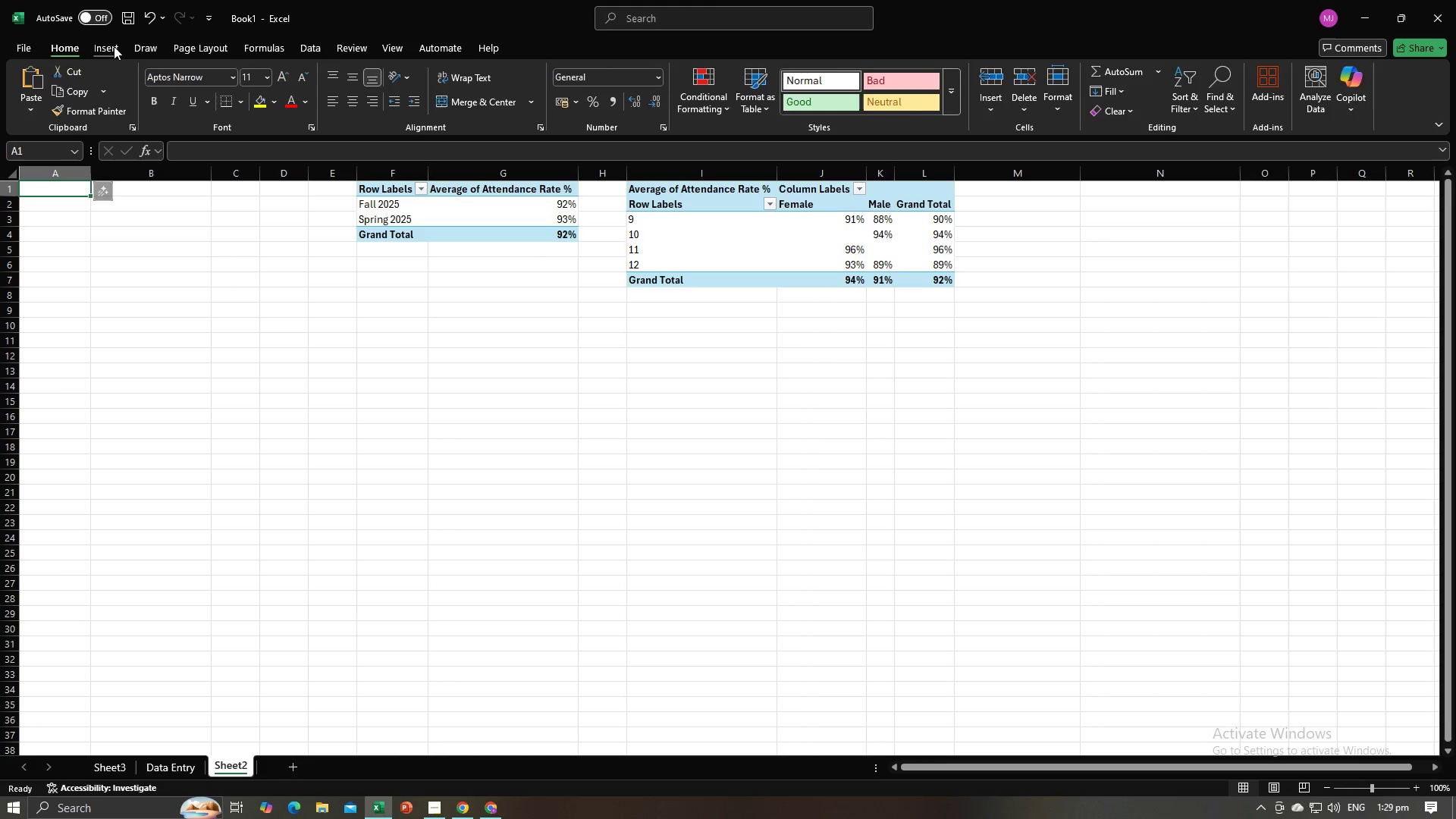 
left_click([28, 92])
 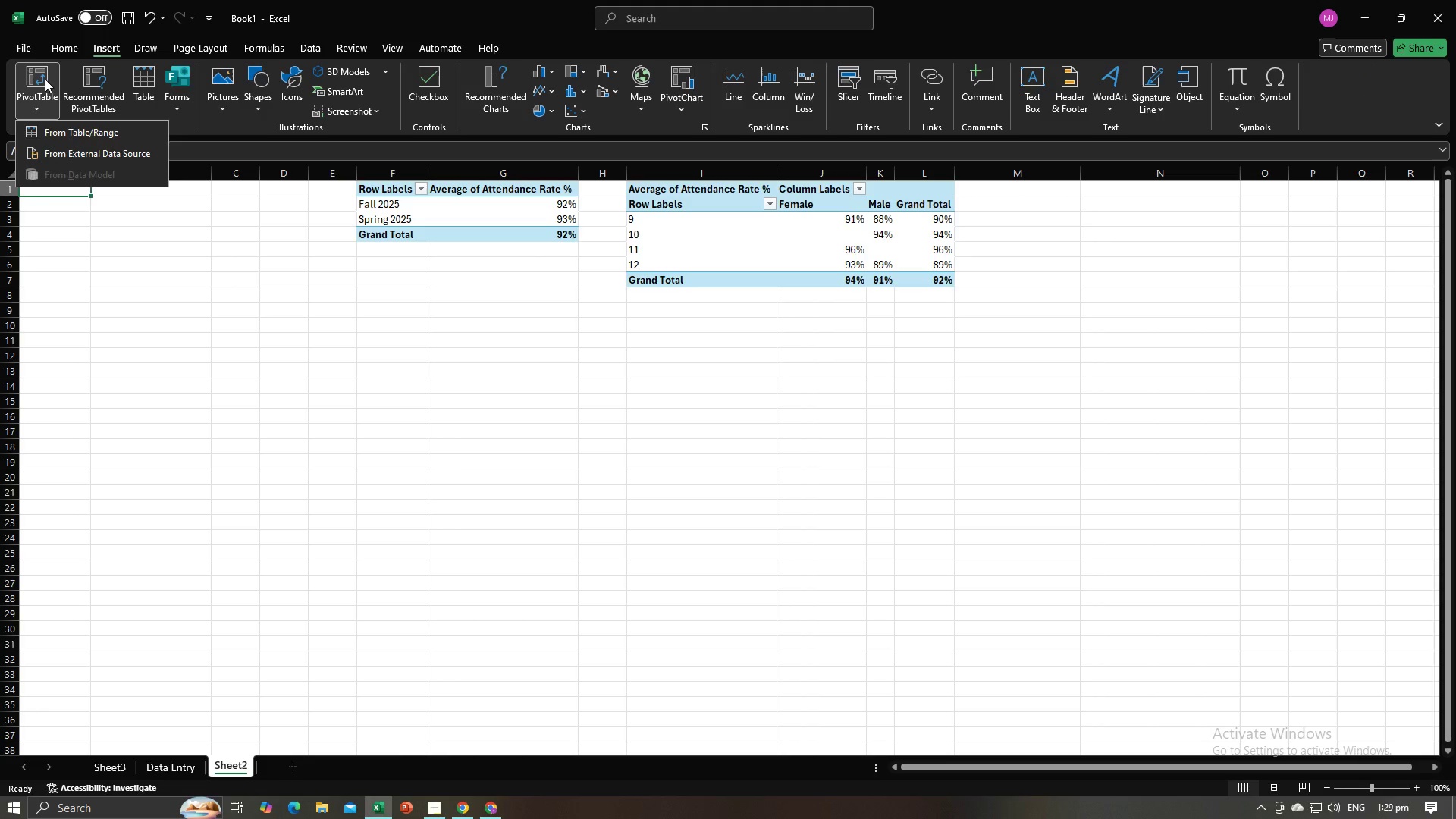 
left_click([45, 79])
 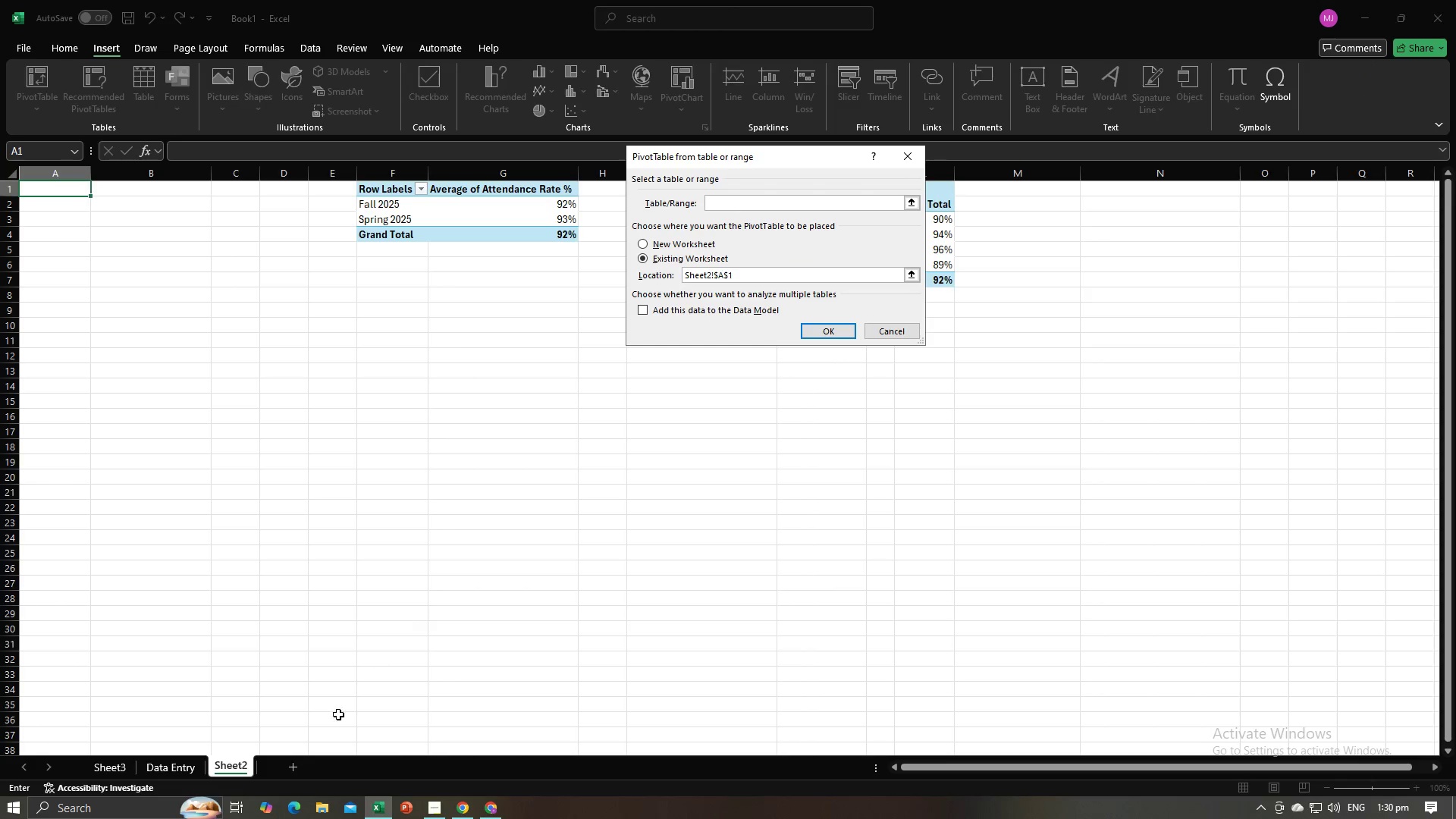 
left_click([181, 764])
 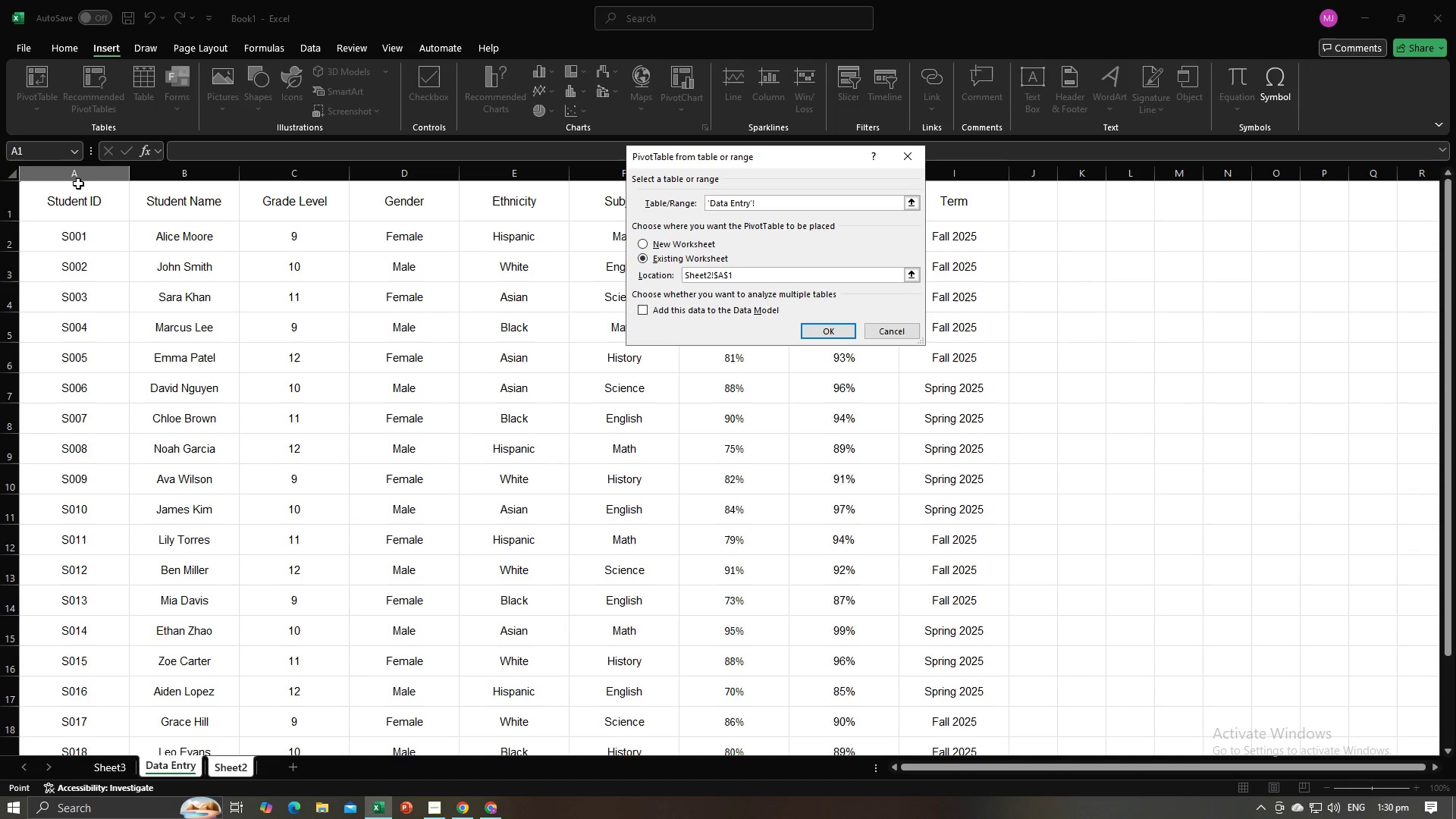 
left_click_drag(start_coordinate=[70, 215], to_coordinate=[941, 723])
 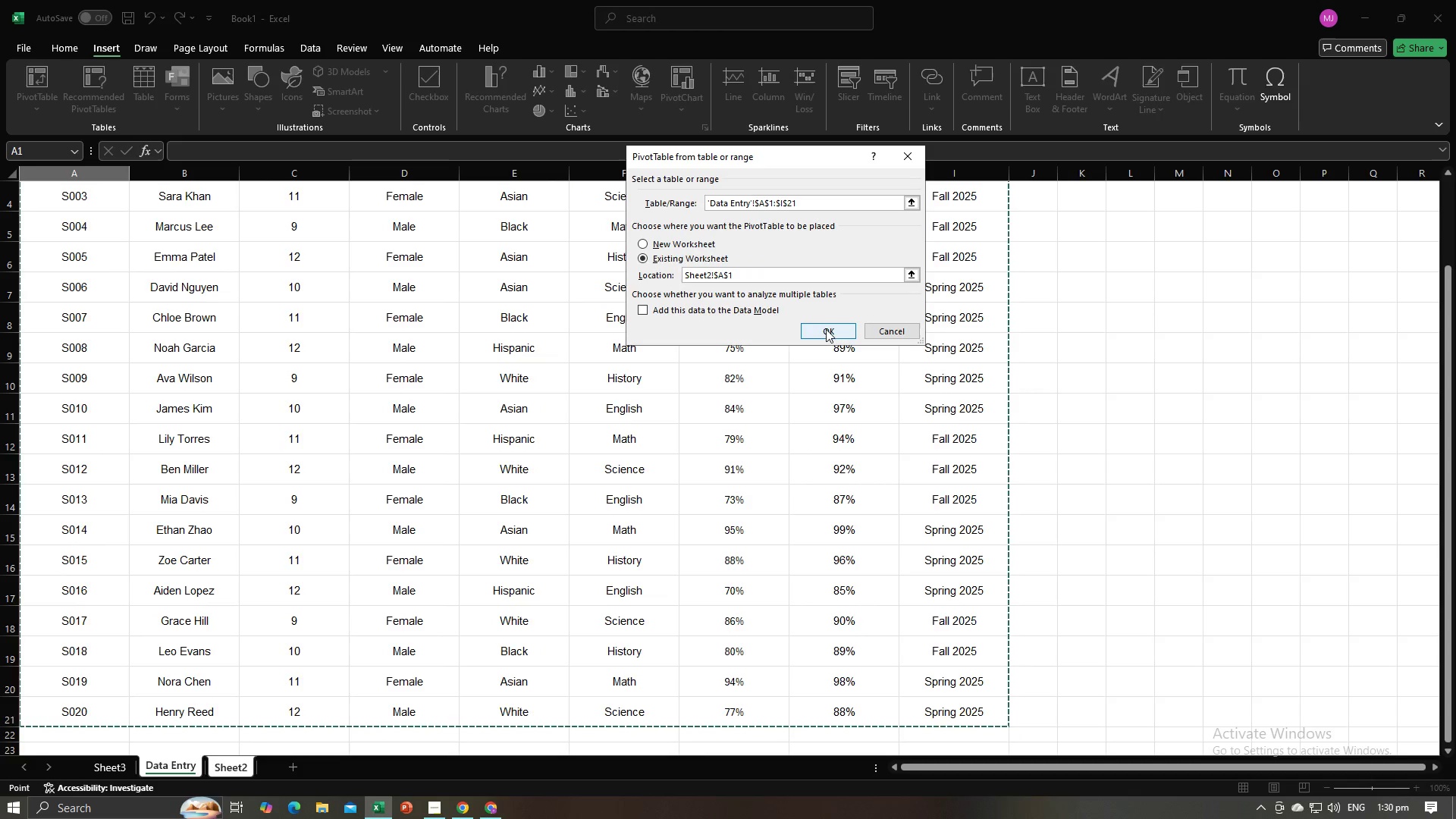 
left_click([825, 331])
 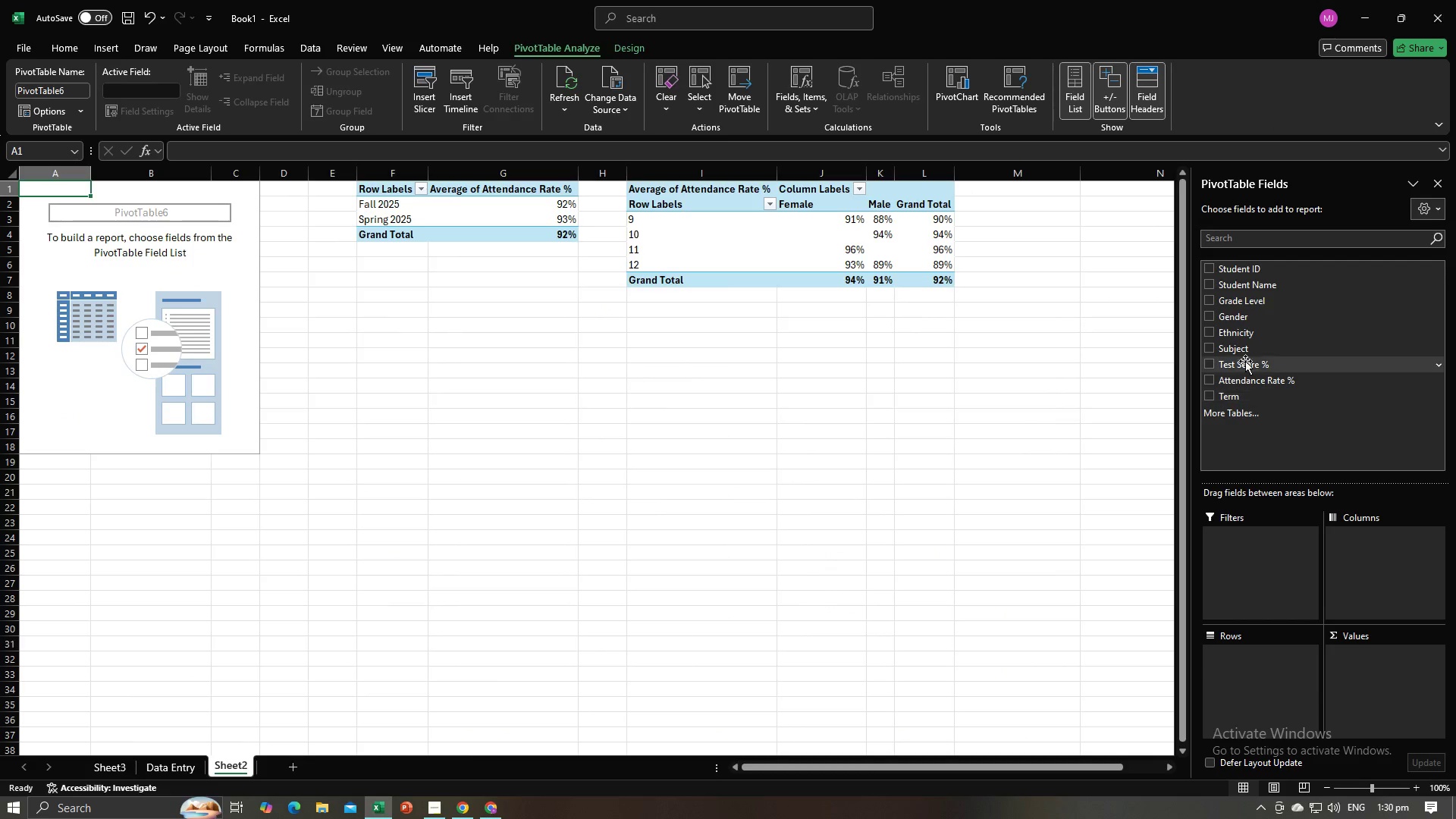 
left_click([1233, 352])
 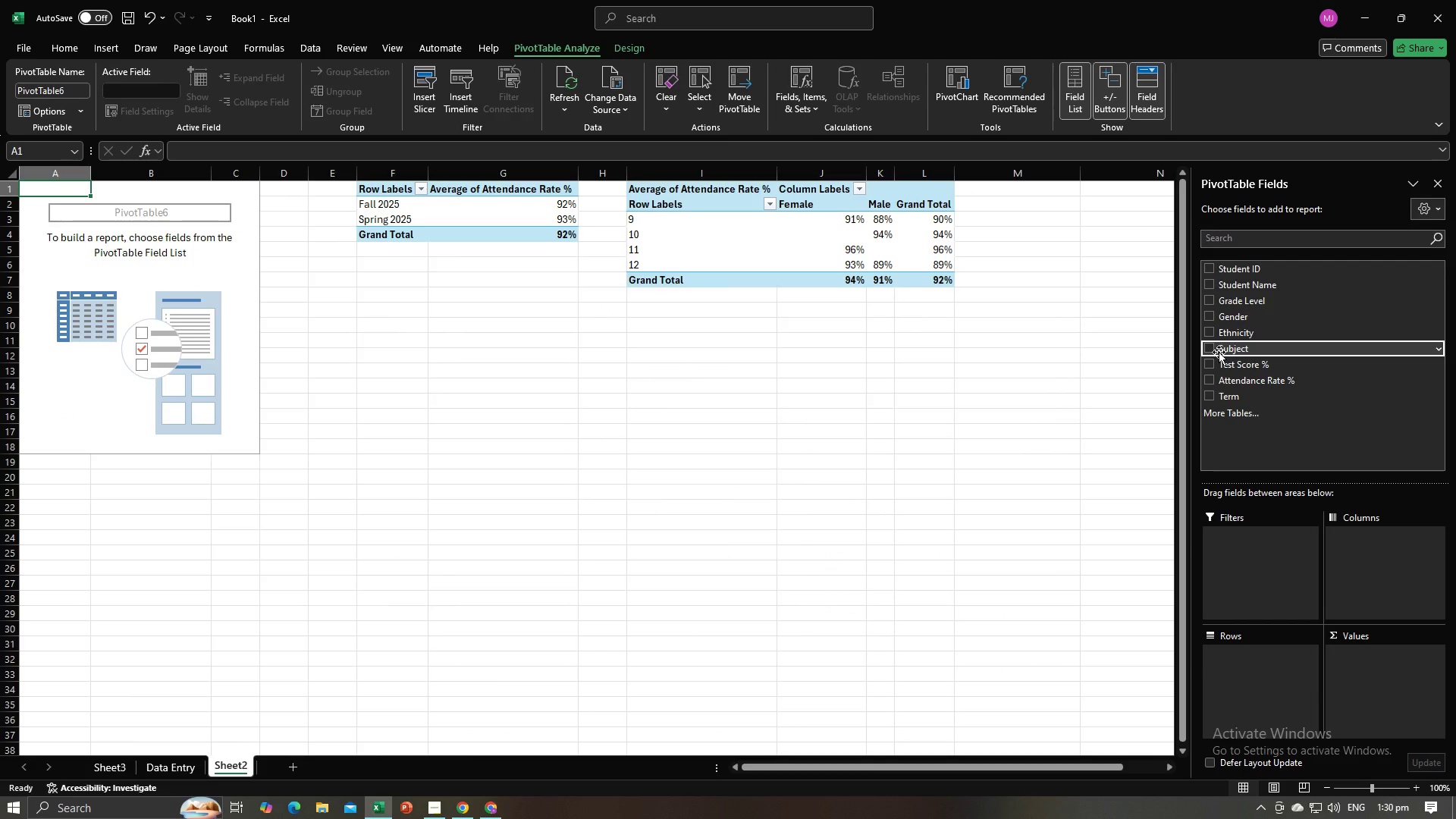 
left_click([1219, 352])
 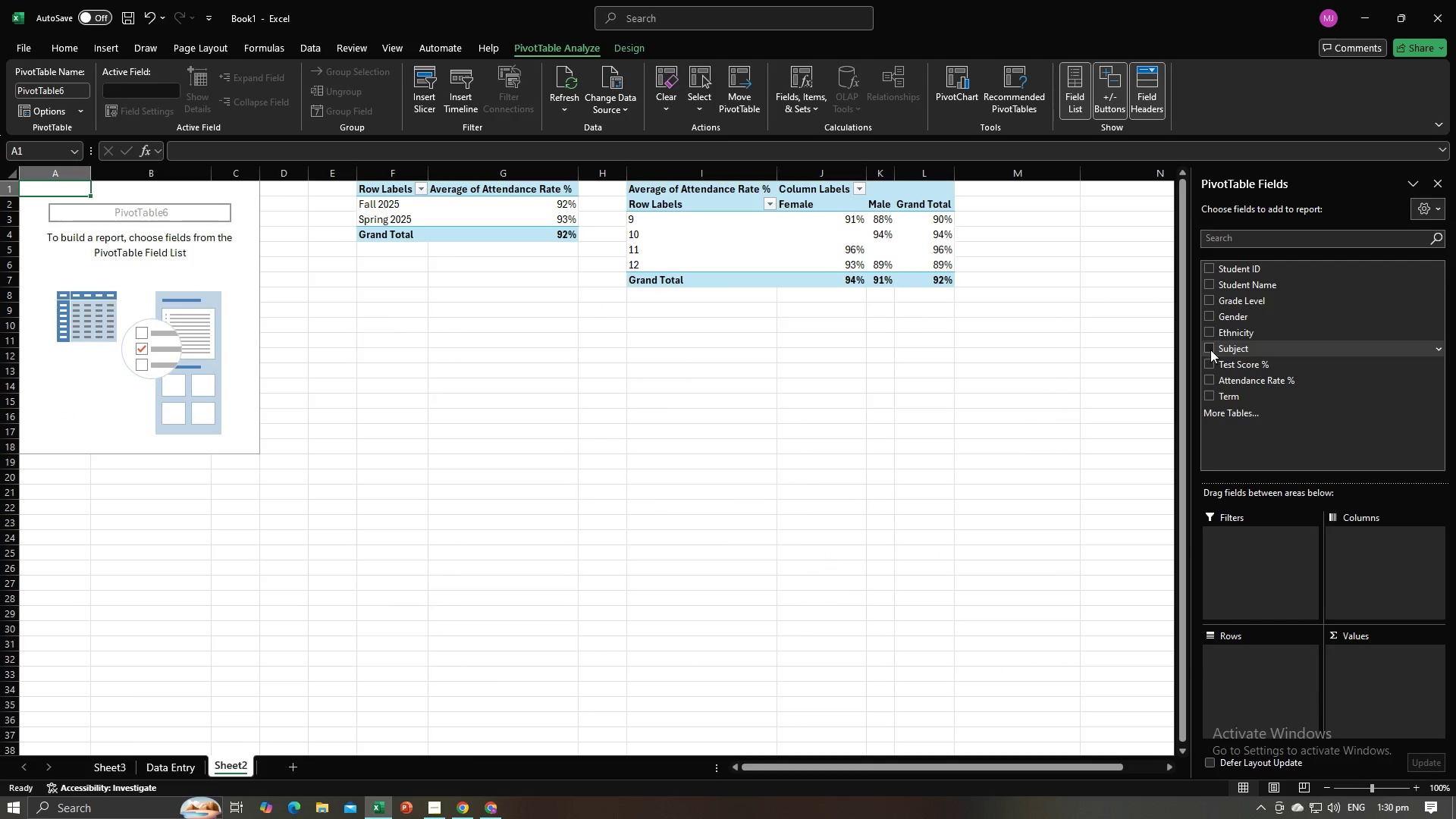 
left_click([1210, 350])
 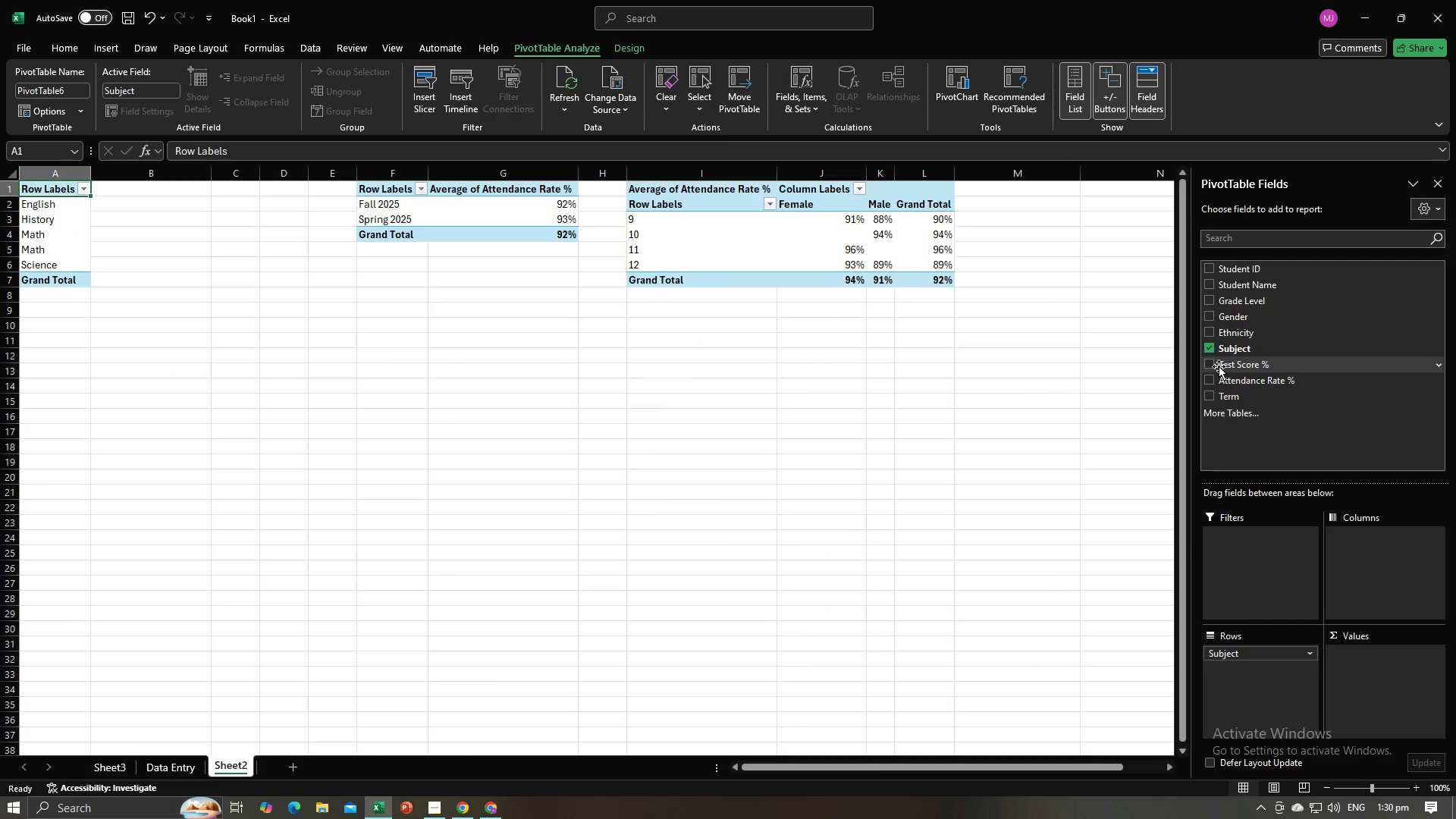 
left_click_drag(start_coordinate=[1213, 366], to_coordinate=[1357, 661])
 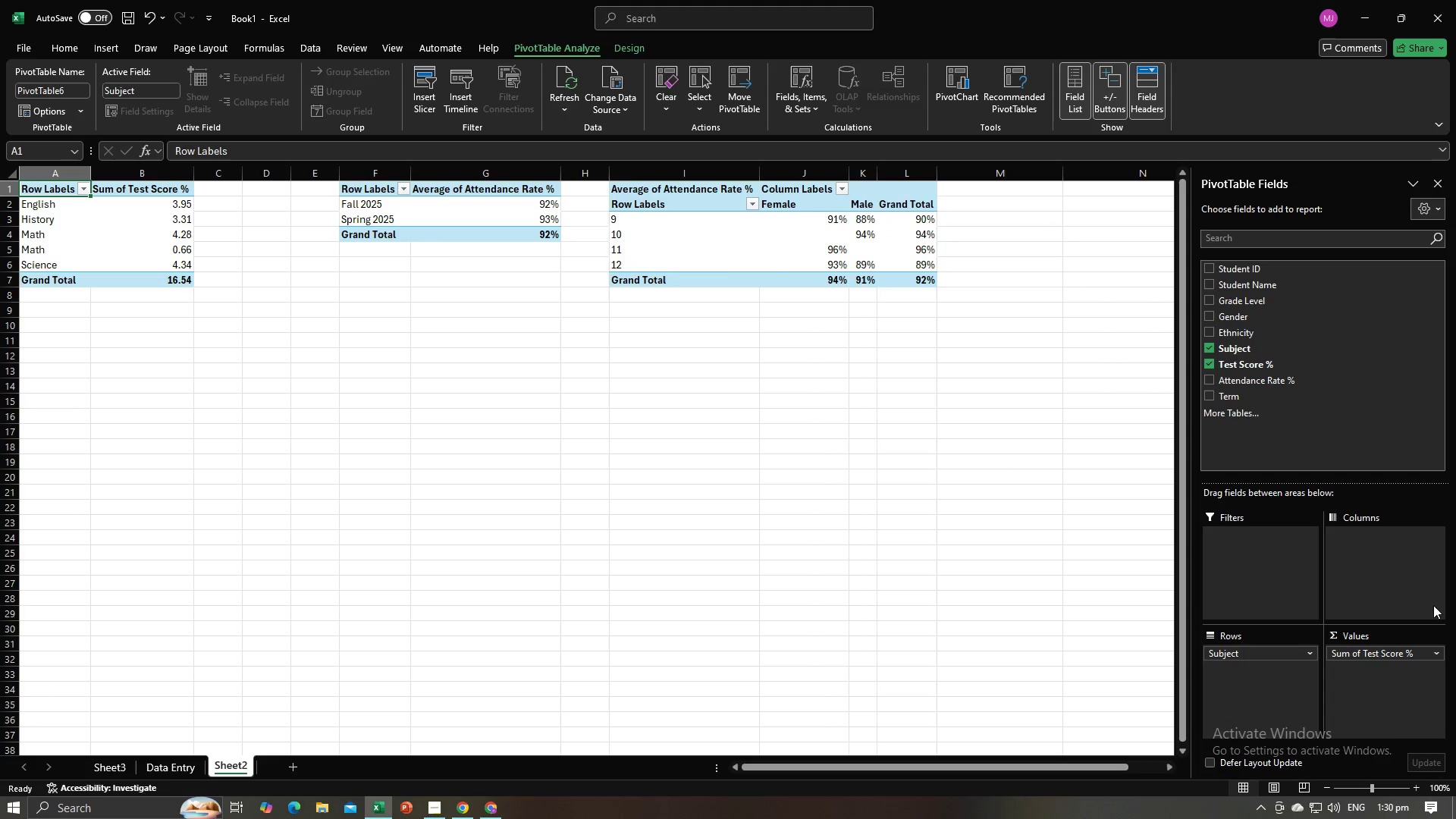 
left_click([1442, 648])
 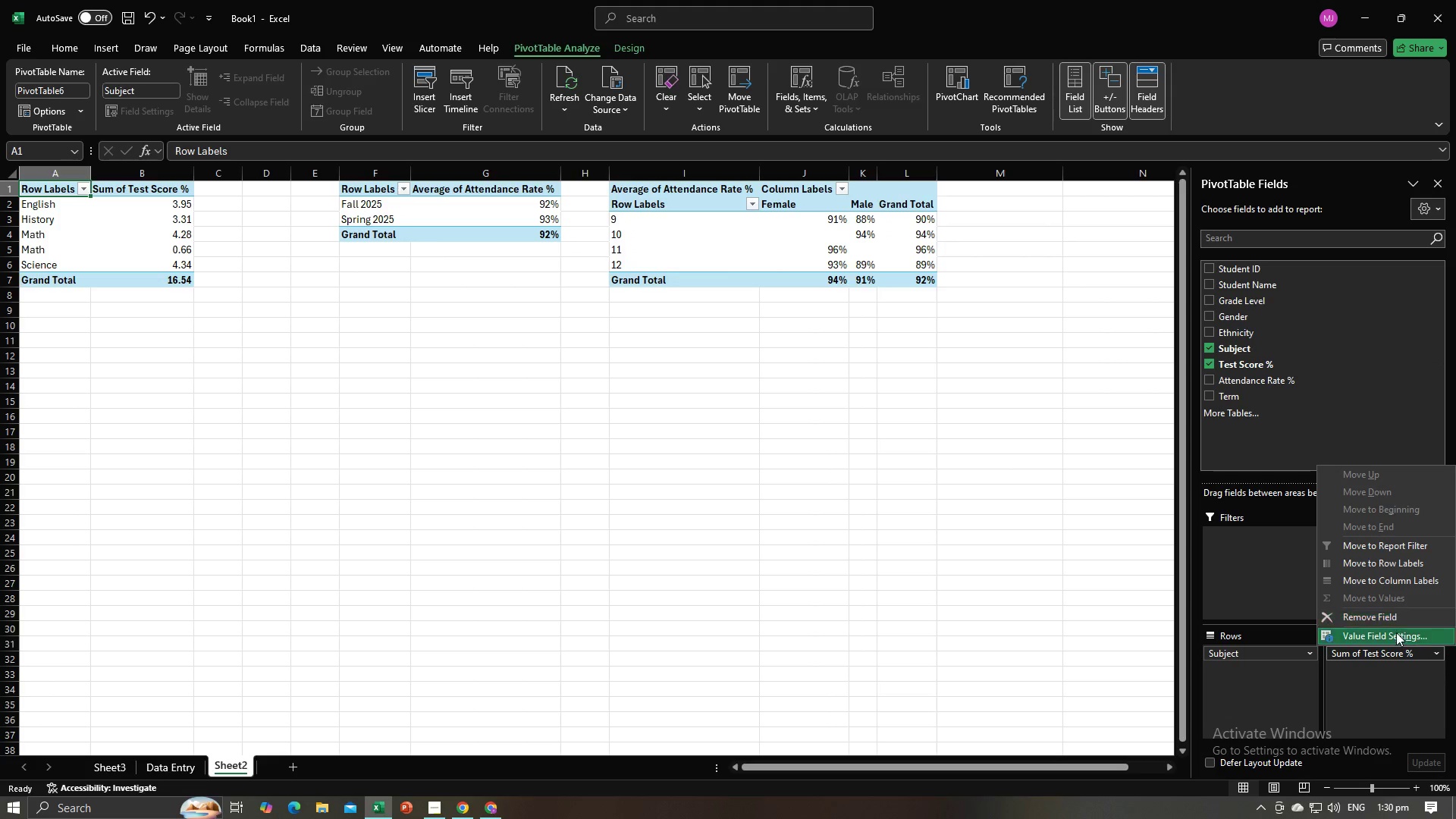 
left_click([1396, 634])
 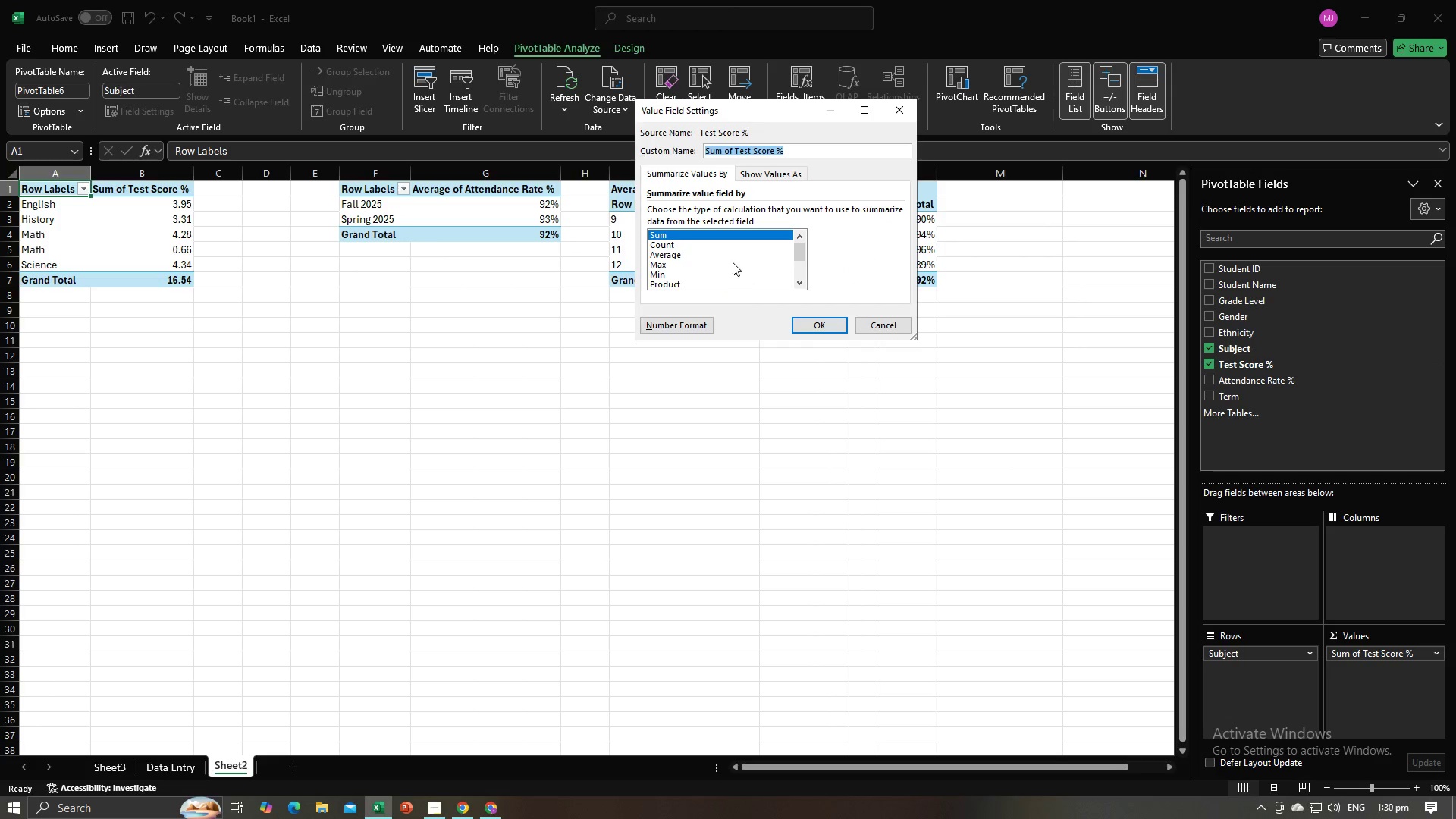 
left_click([730, 259])
 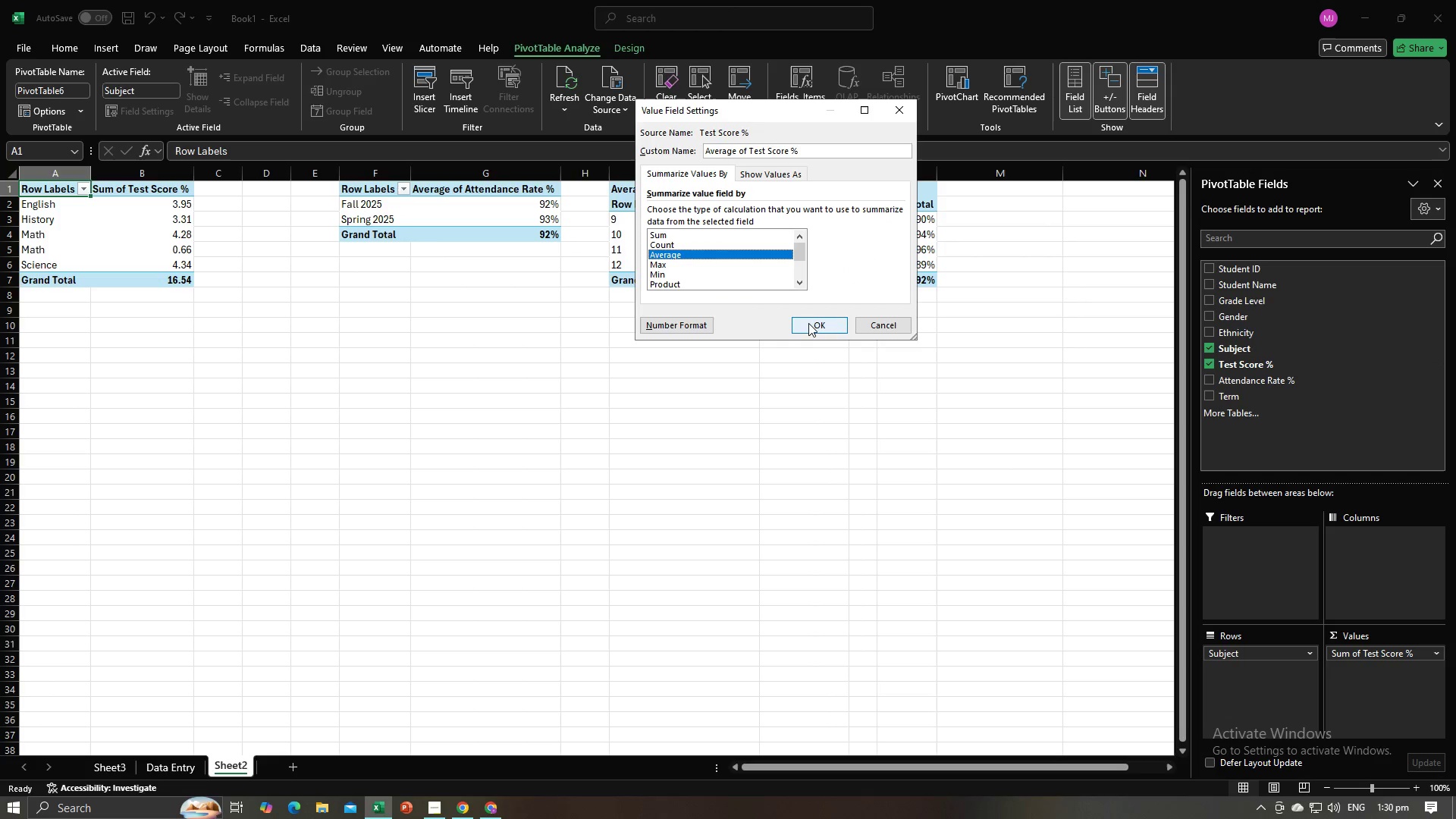 
left_click([809, 324])
 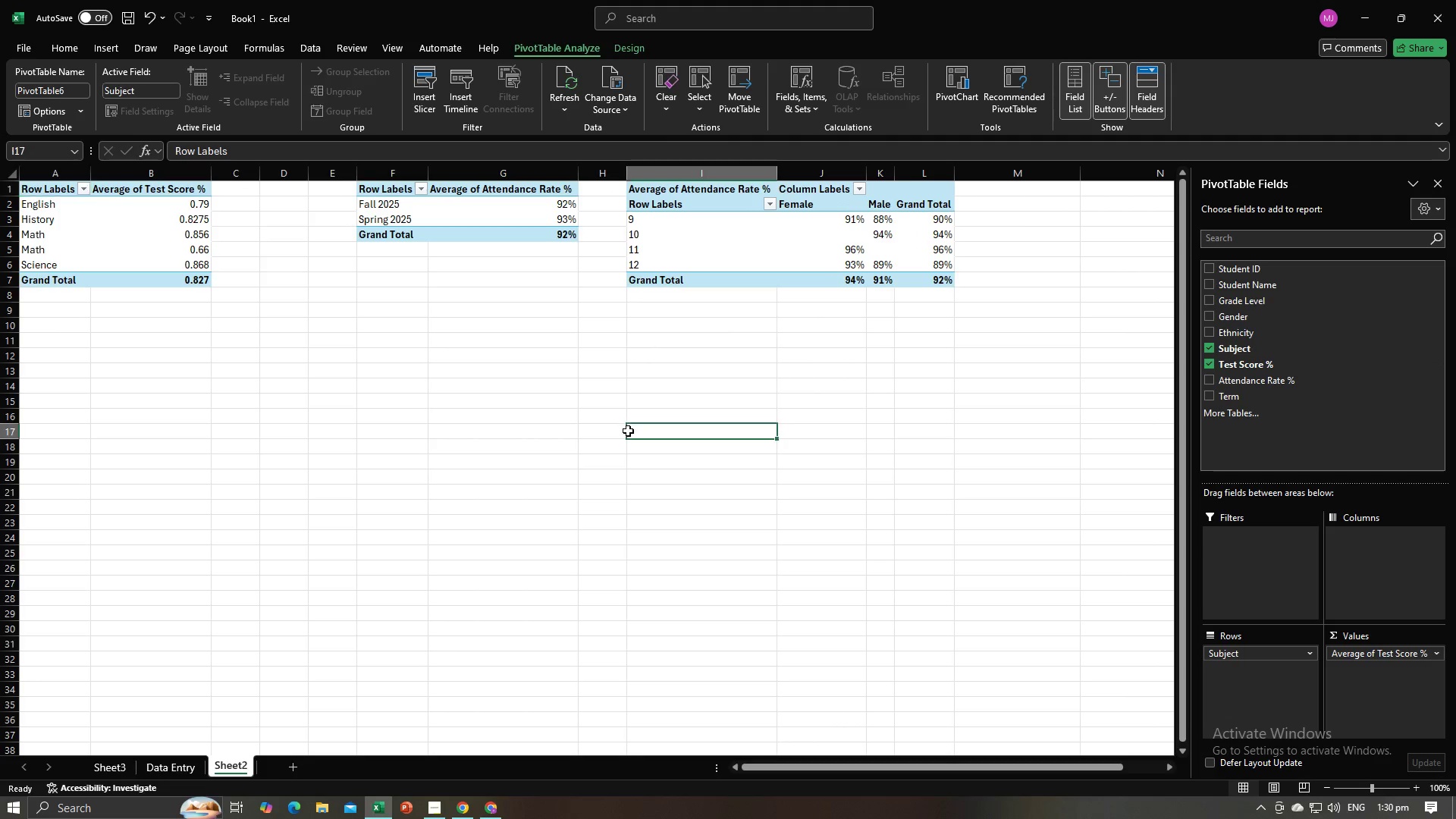 
left_click([628, 431])
 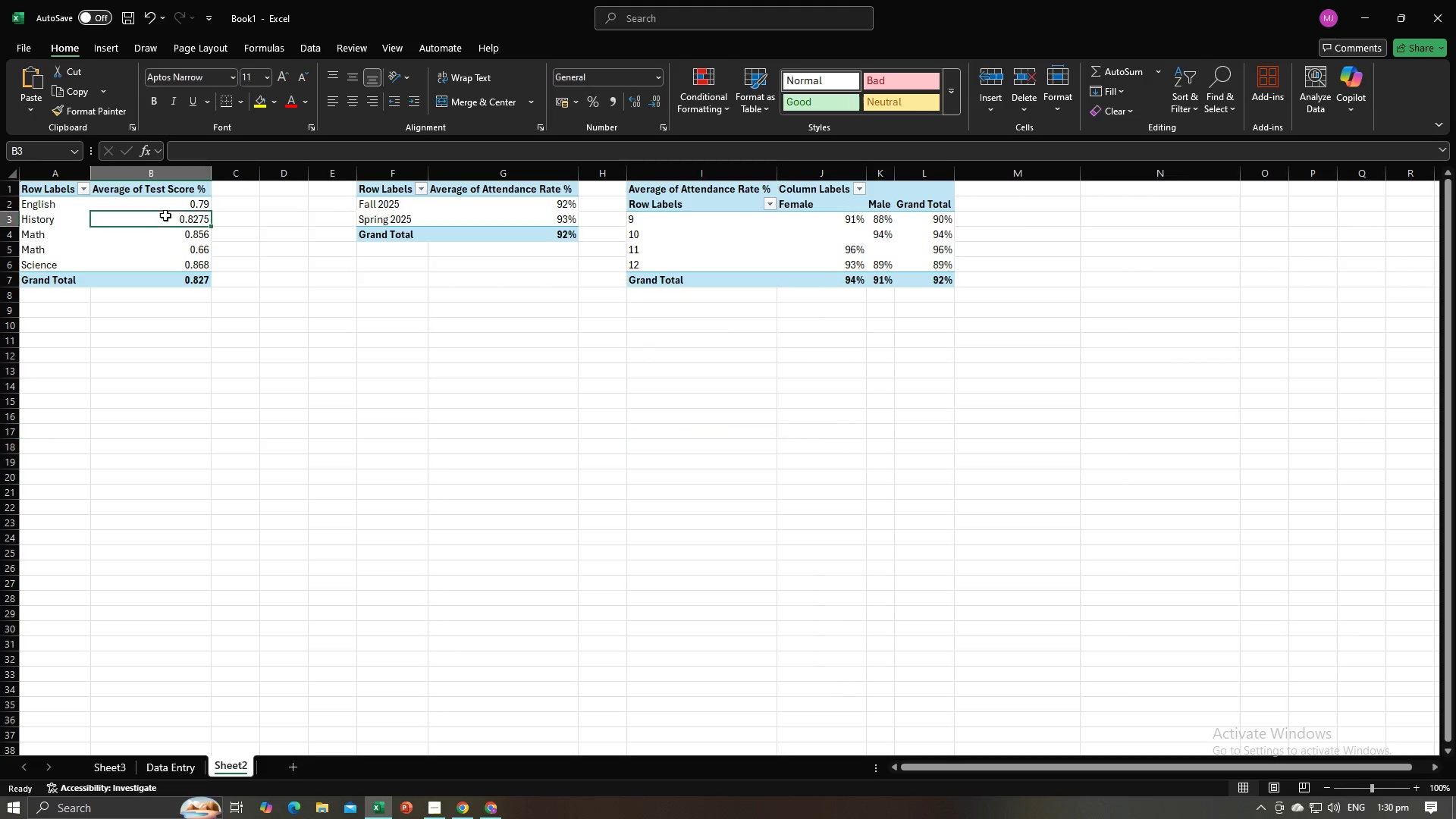 
double_click([165, 205])
 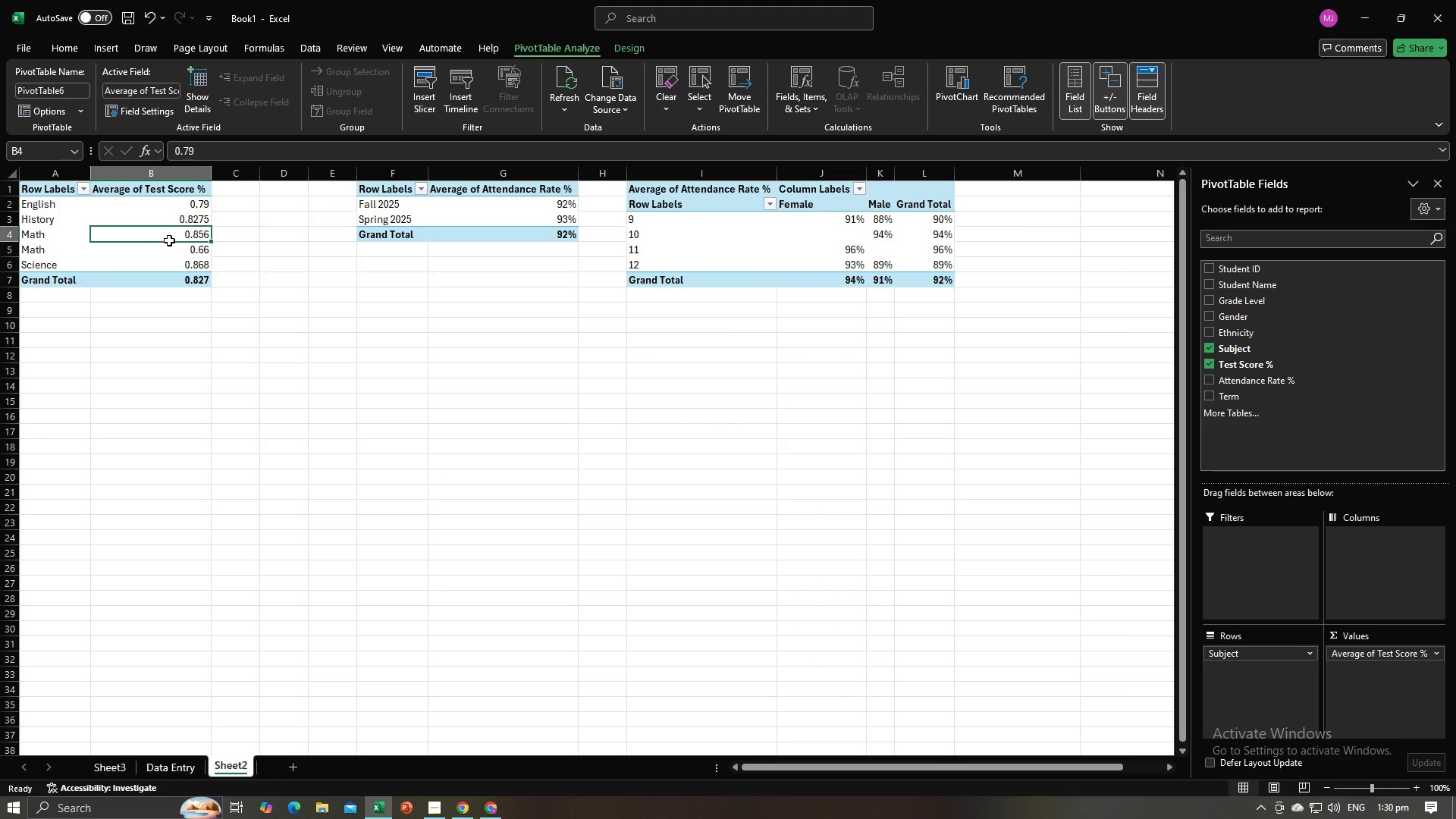 
left_click([169, 240])
 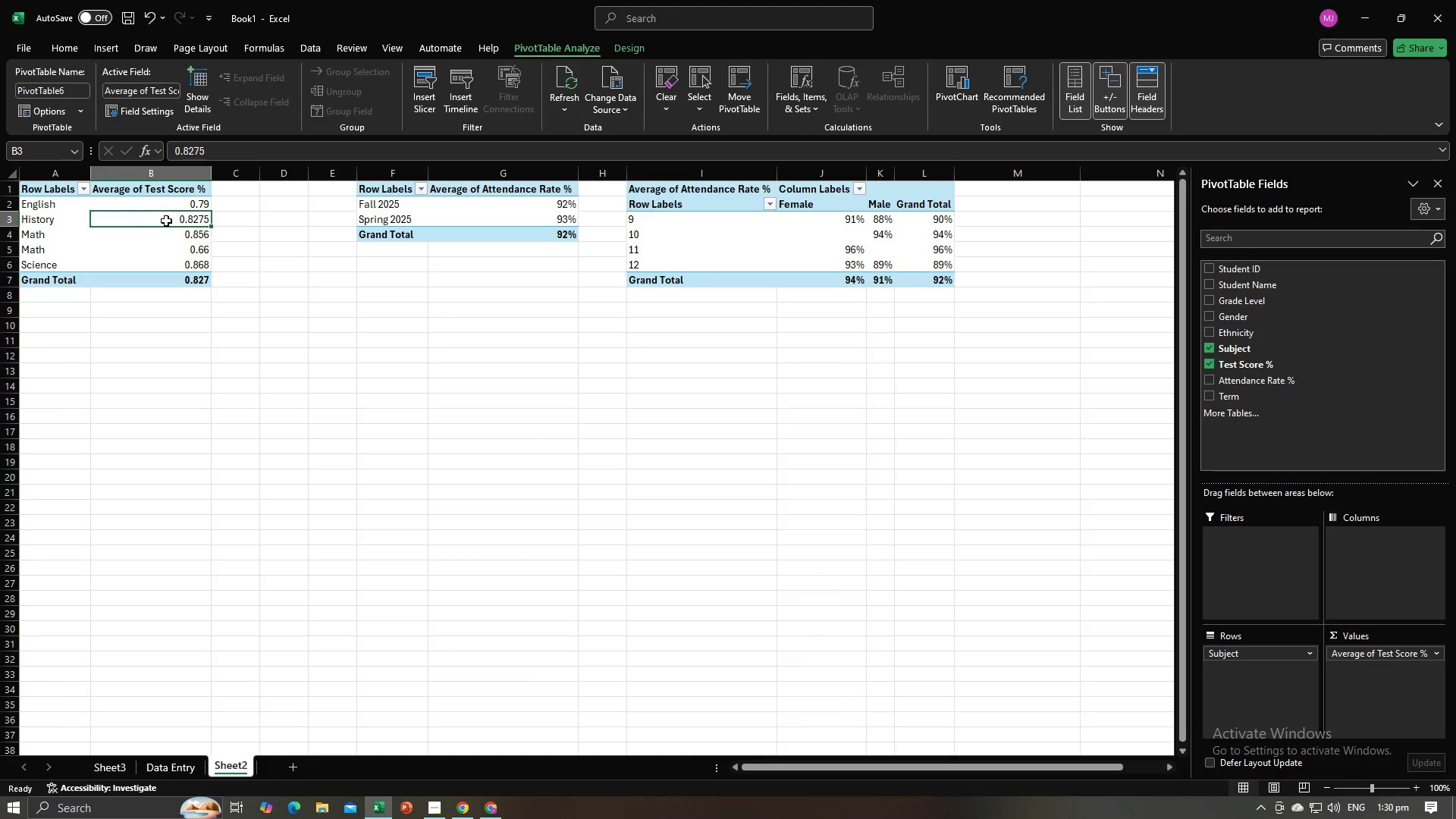 
left_click([166, 221])
 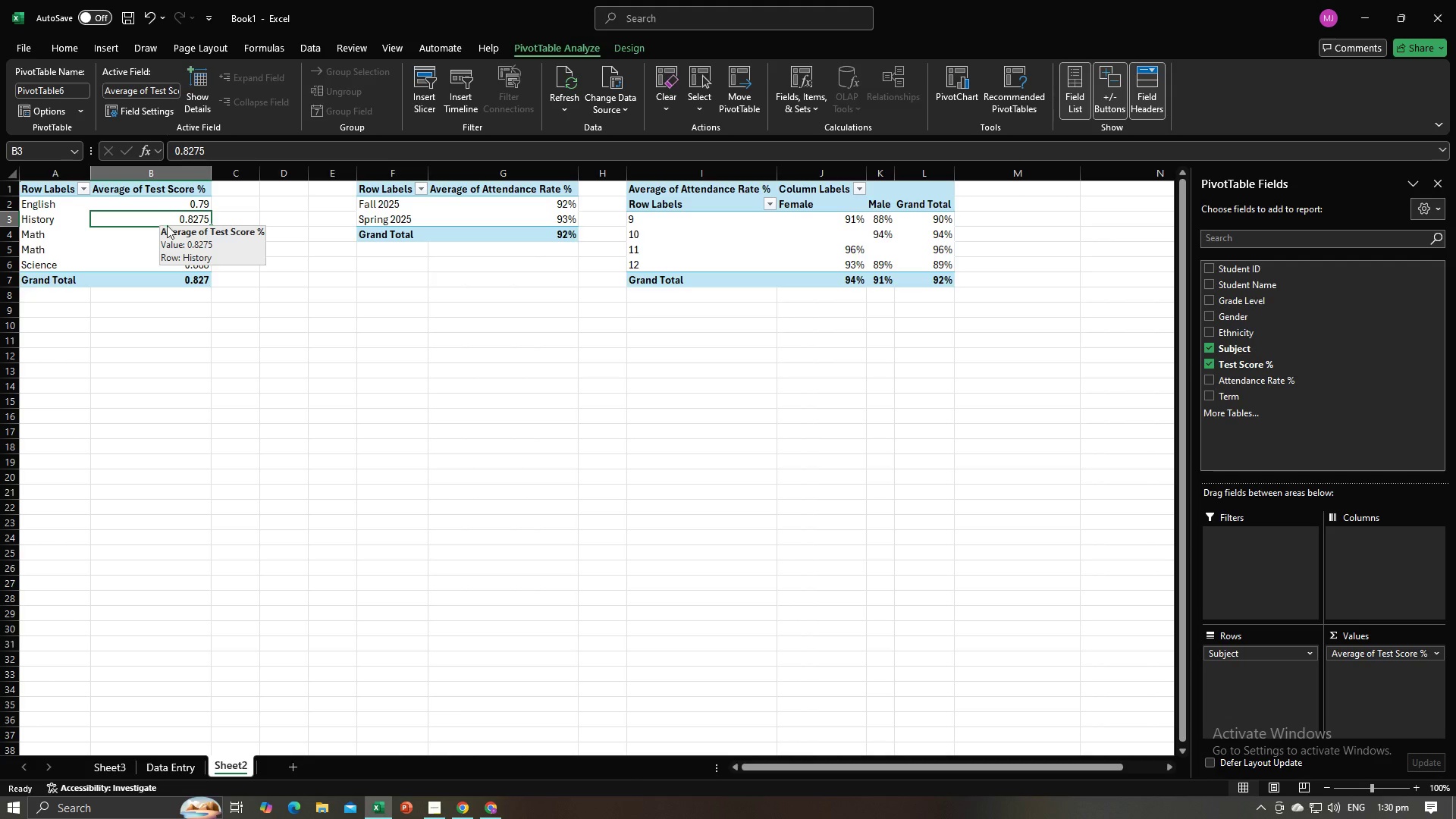 
key(Control+Z)
 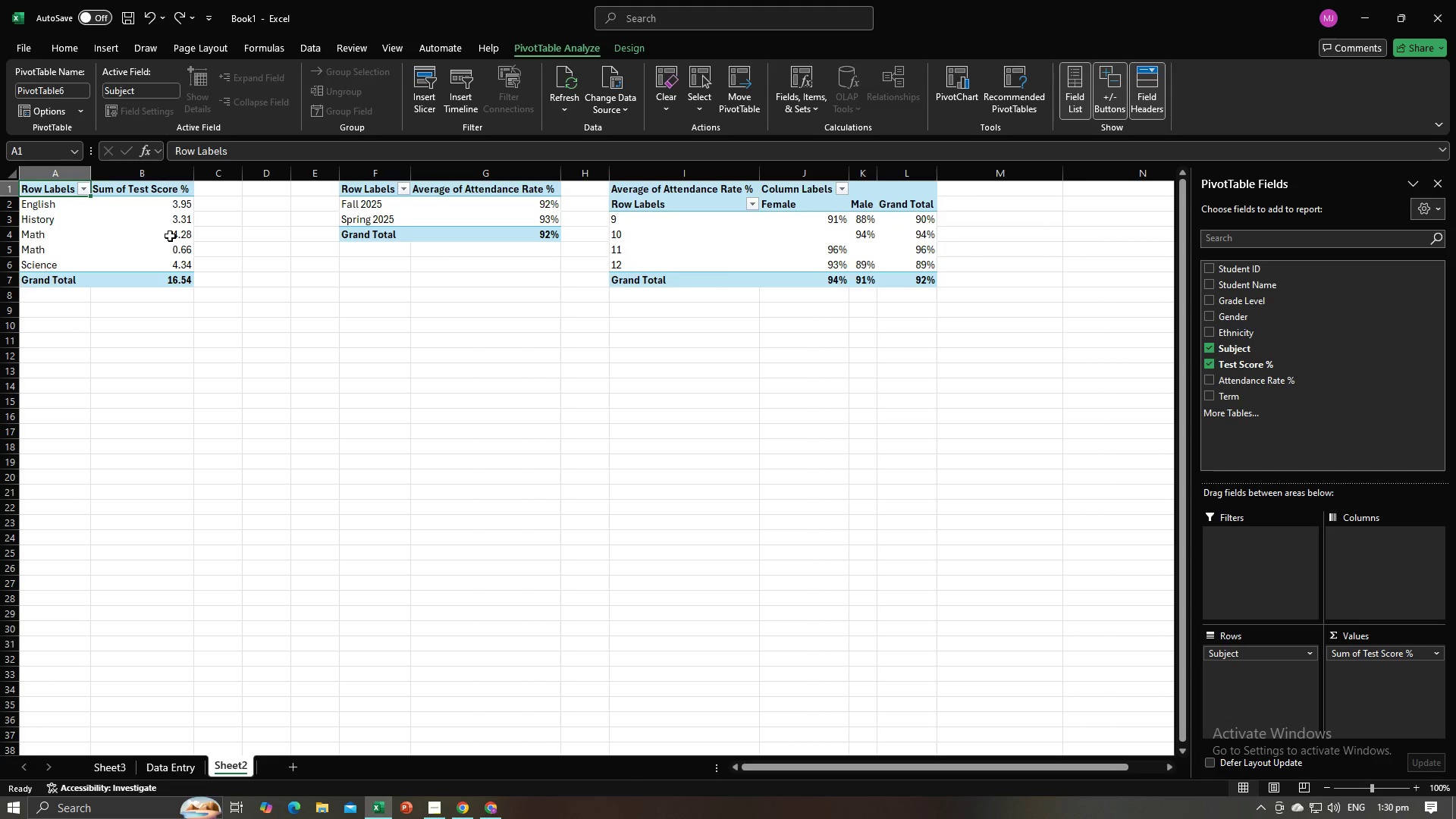 
key(Control+Z)
 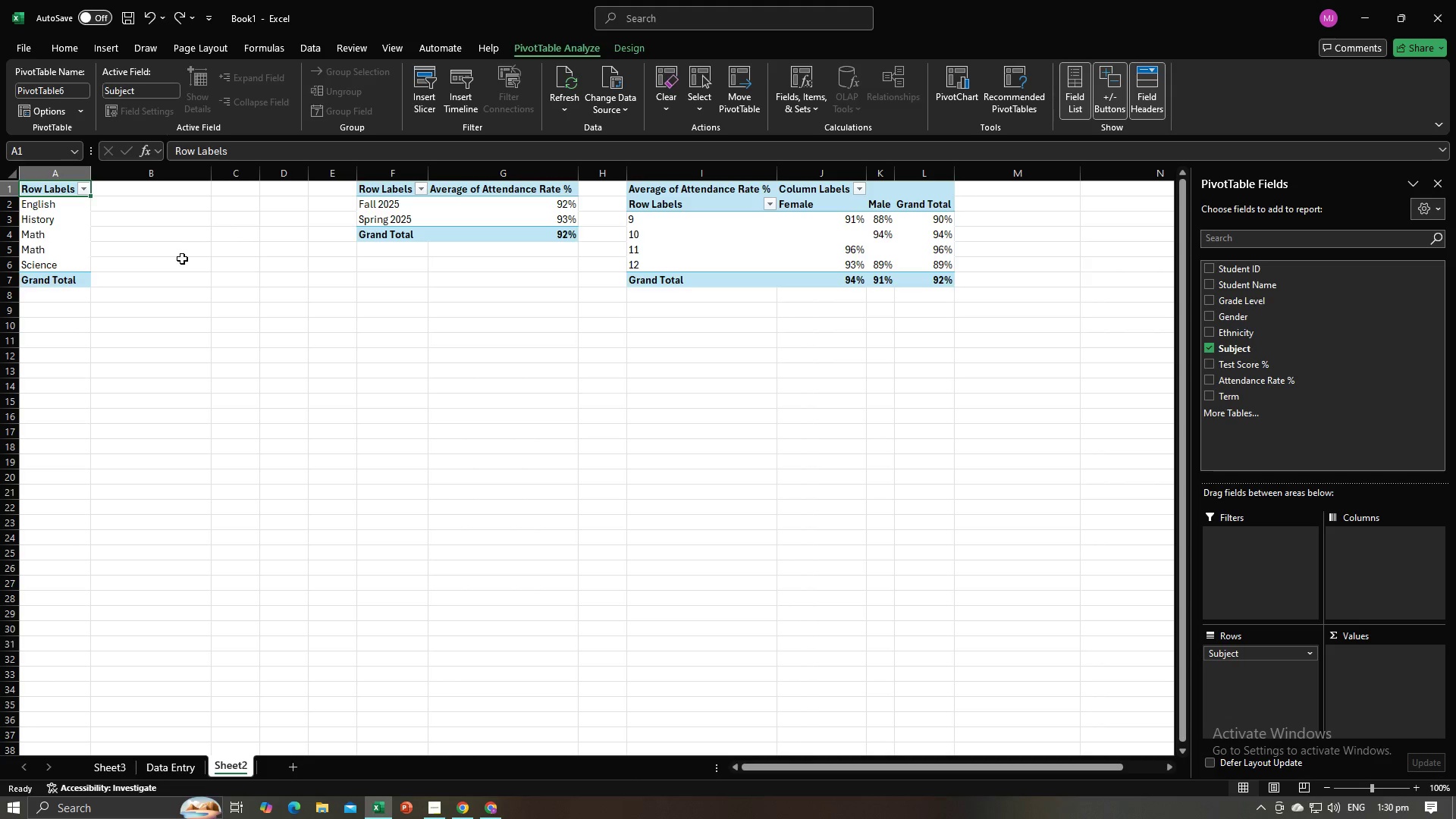 
left_click([182, 259])
 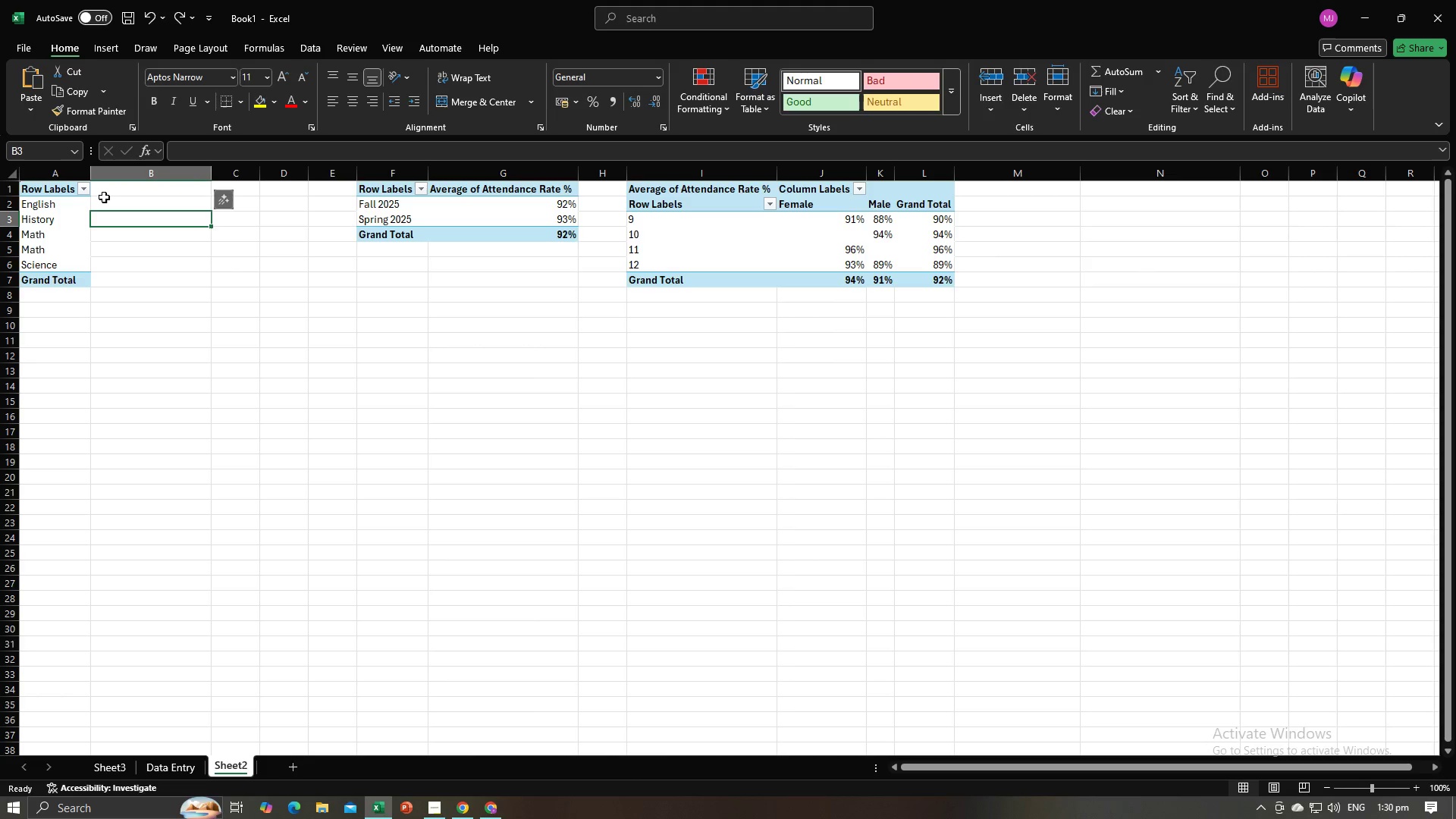 
double_click([100, 195])
 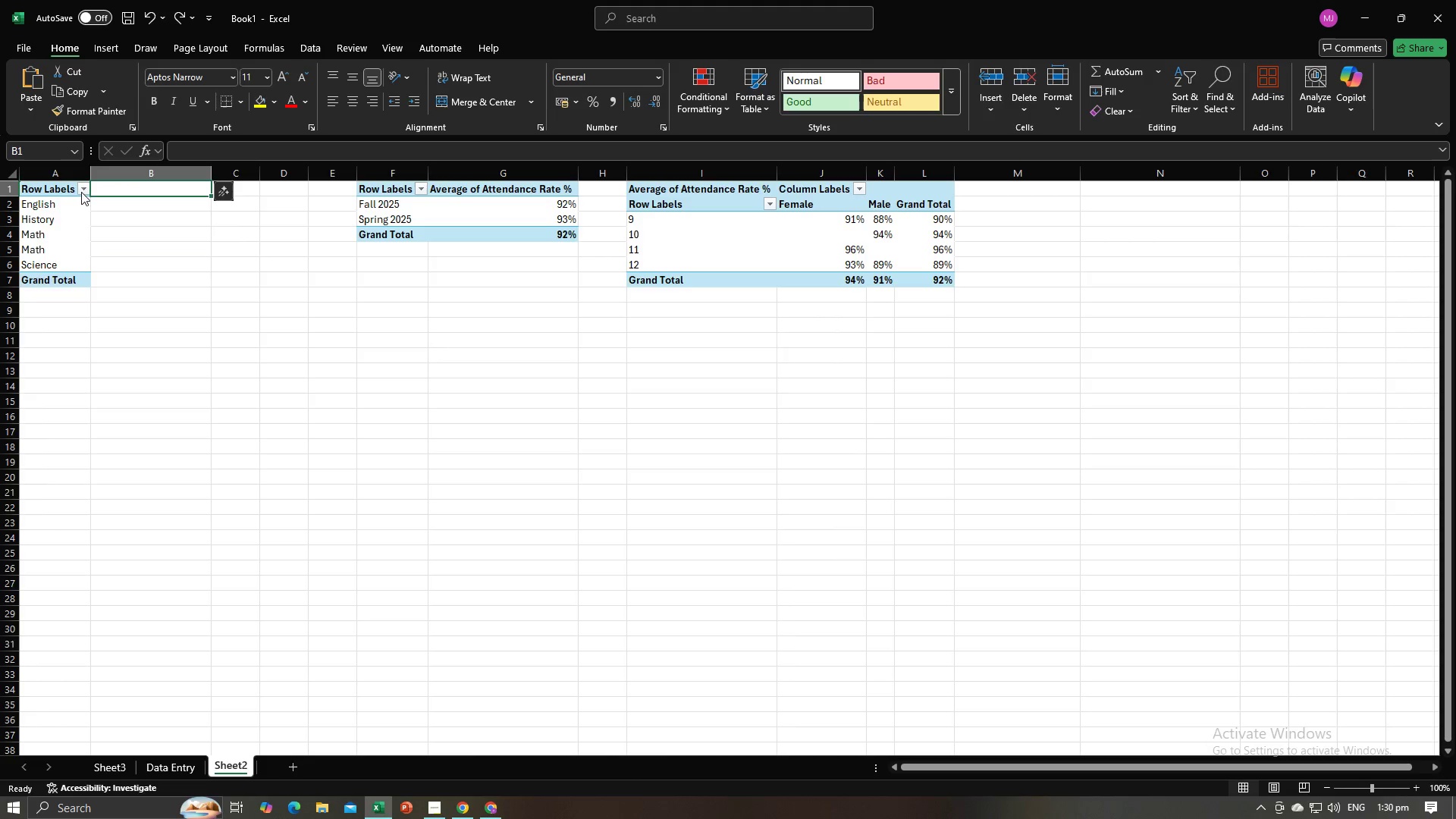 
left_click([81, 192])
 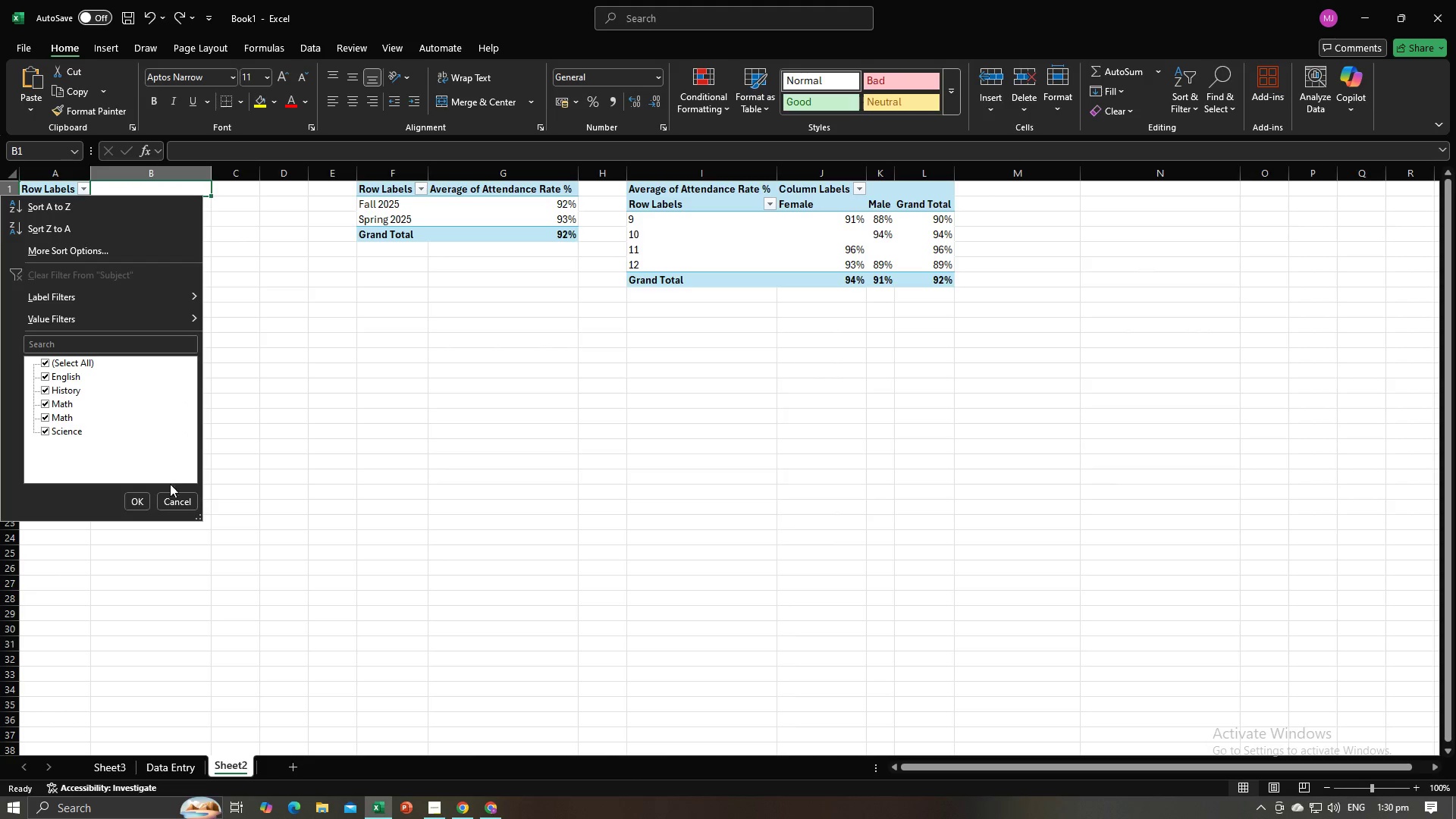 
left_click([171, 498])
 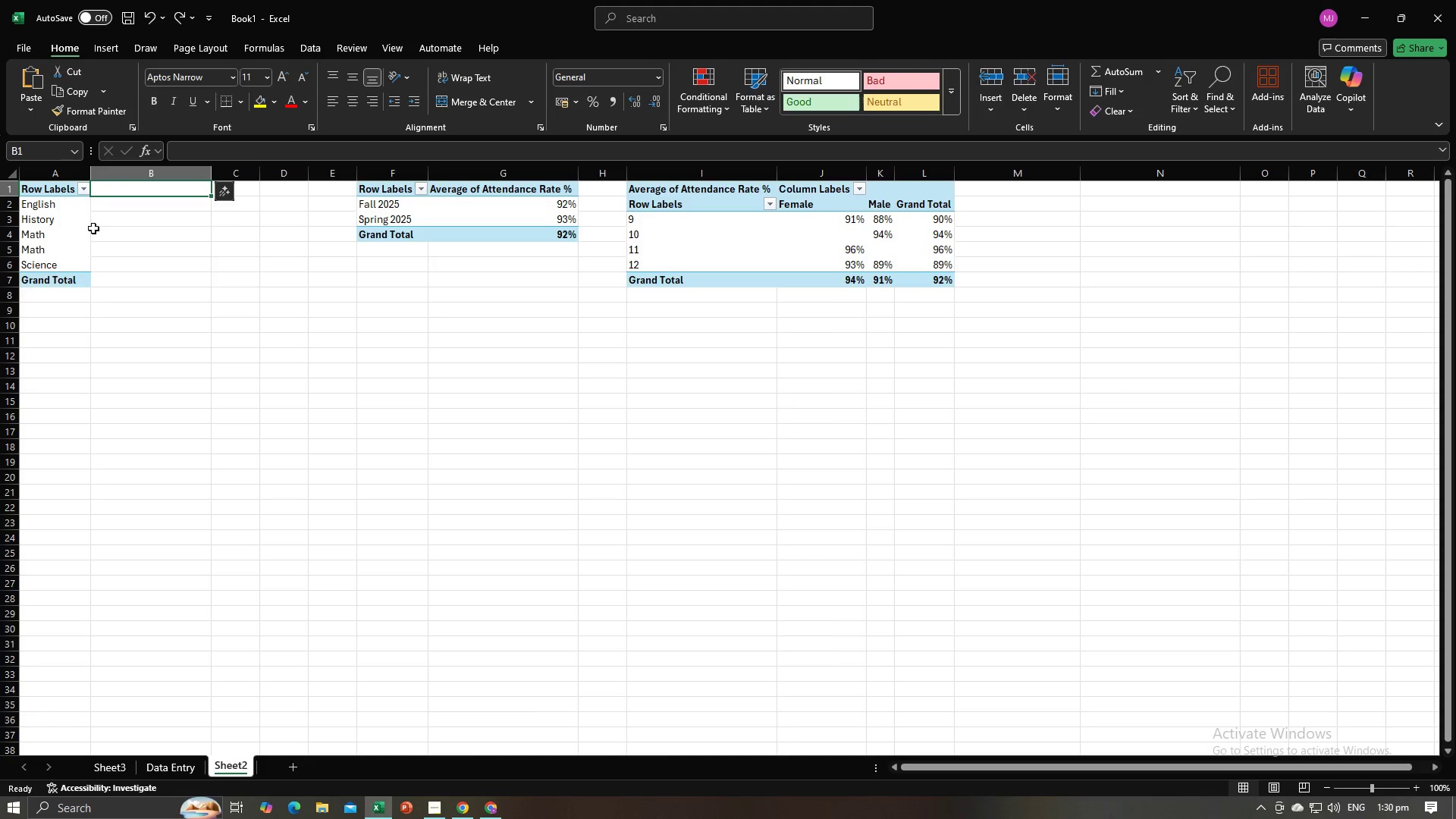 
key(Control+Z)
 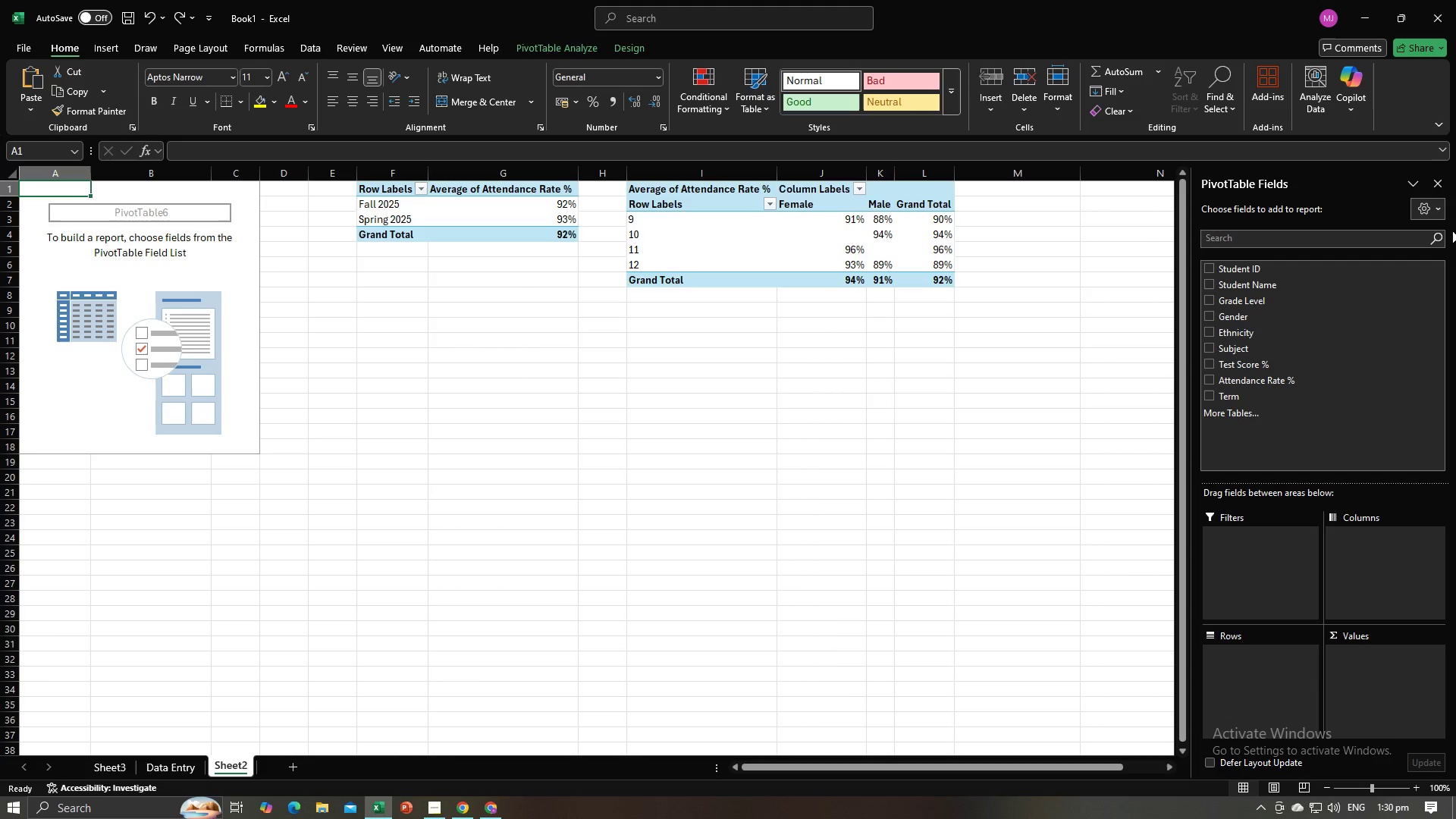 
left_click([1438, 180])
 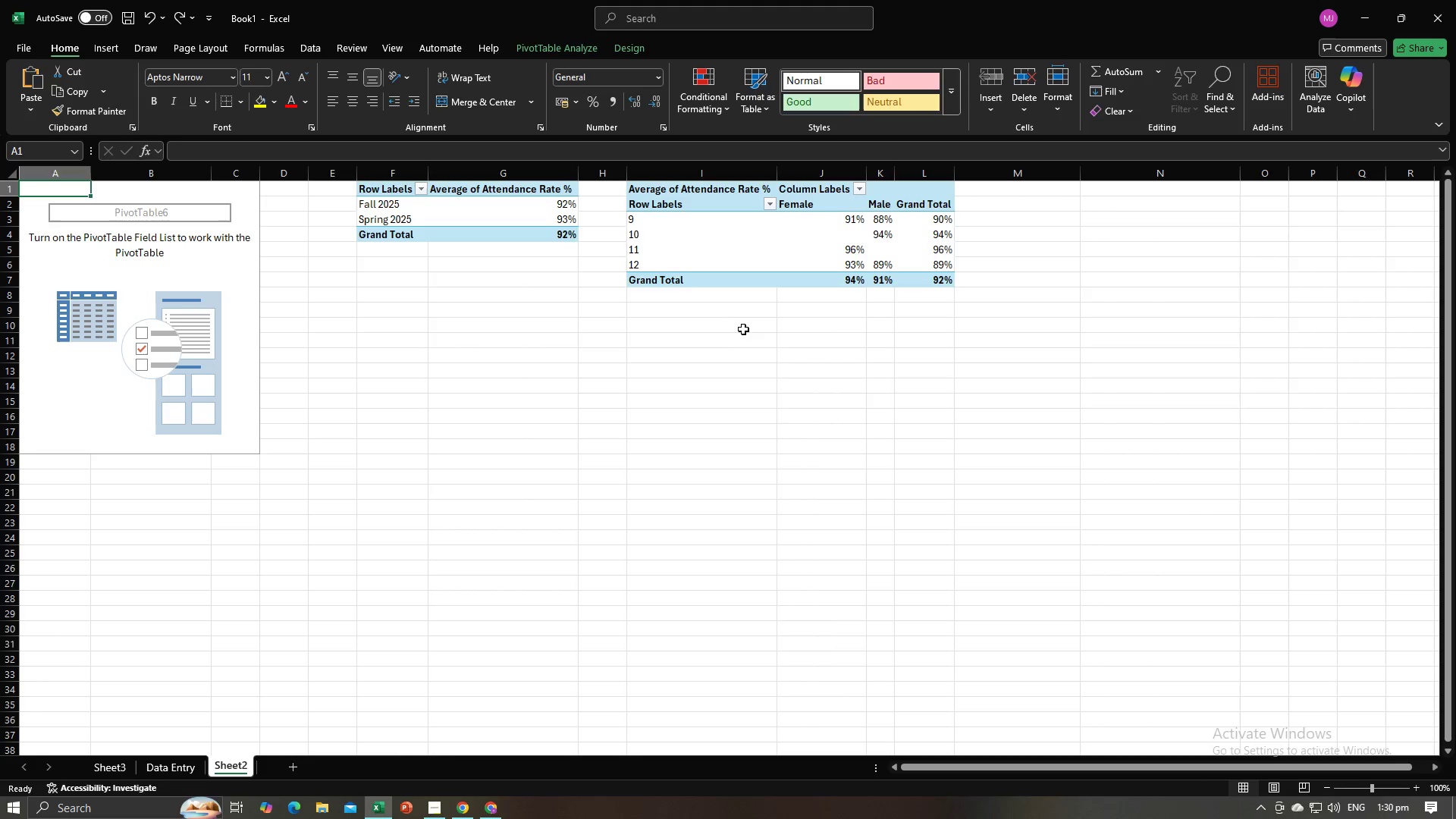 
key(Alt+AltLeft)
 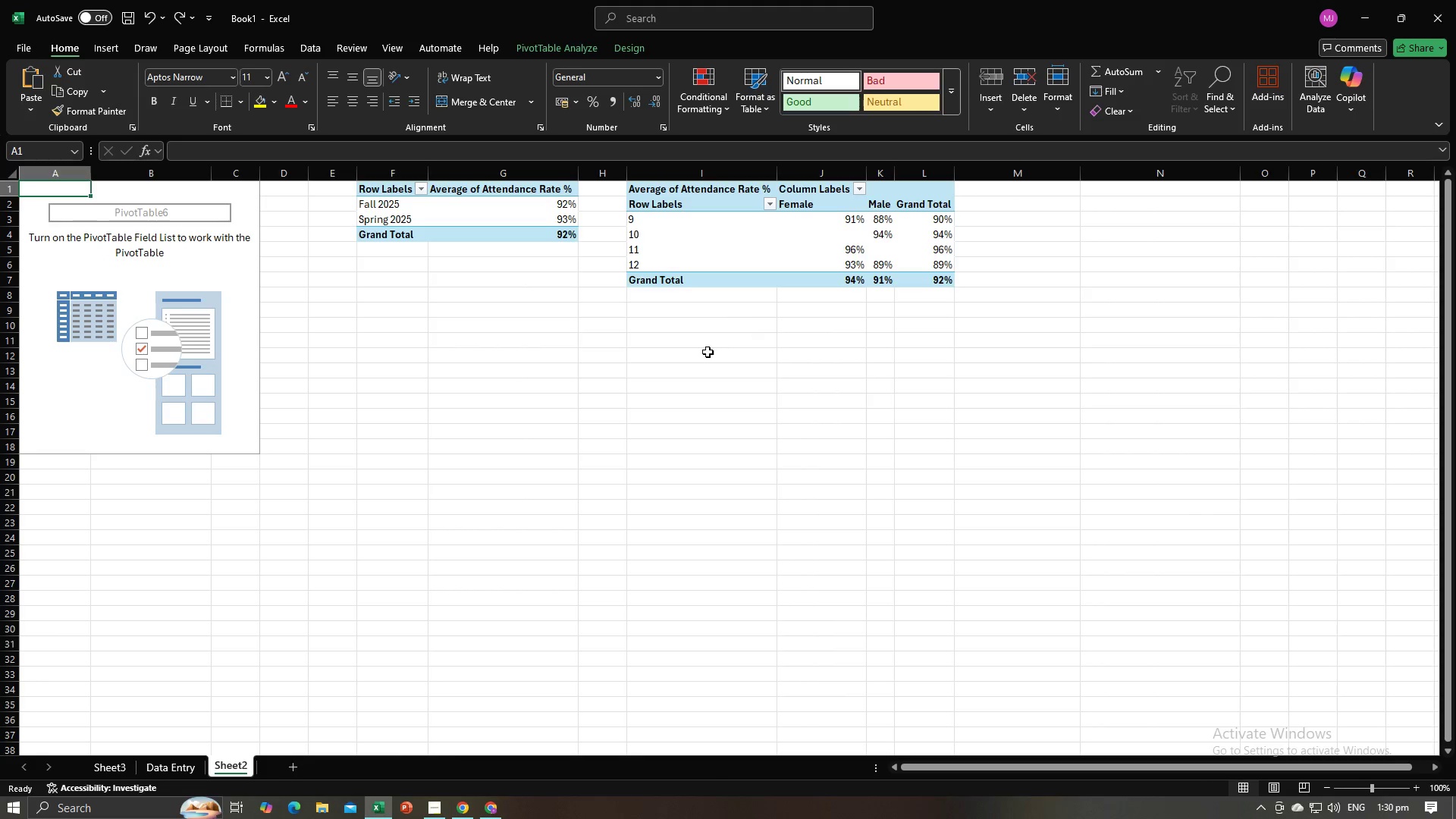 
key(Alt+Tab)
 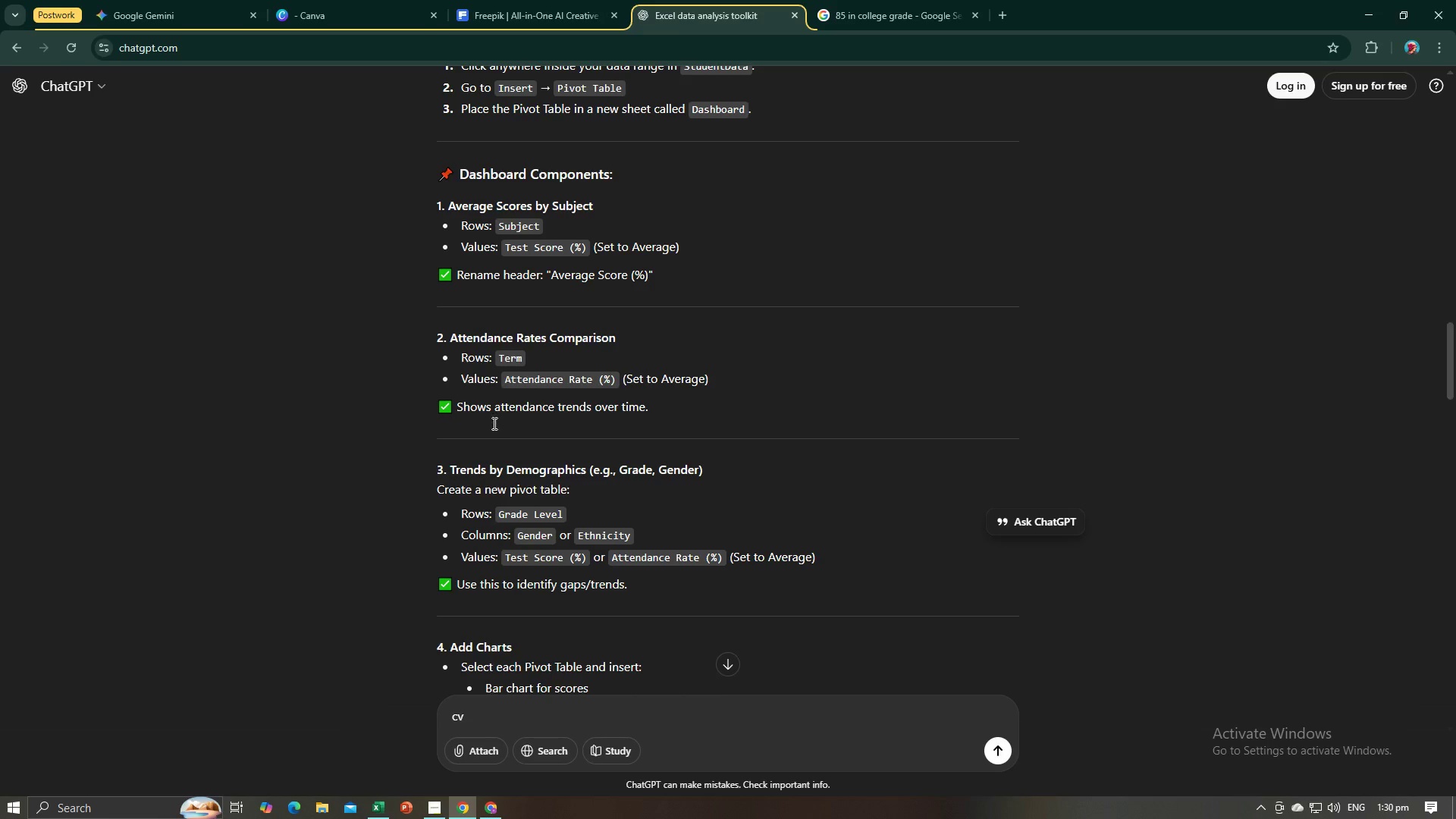 
key(Alt+AltLeft)
 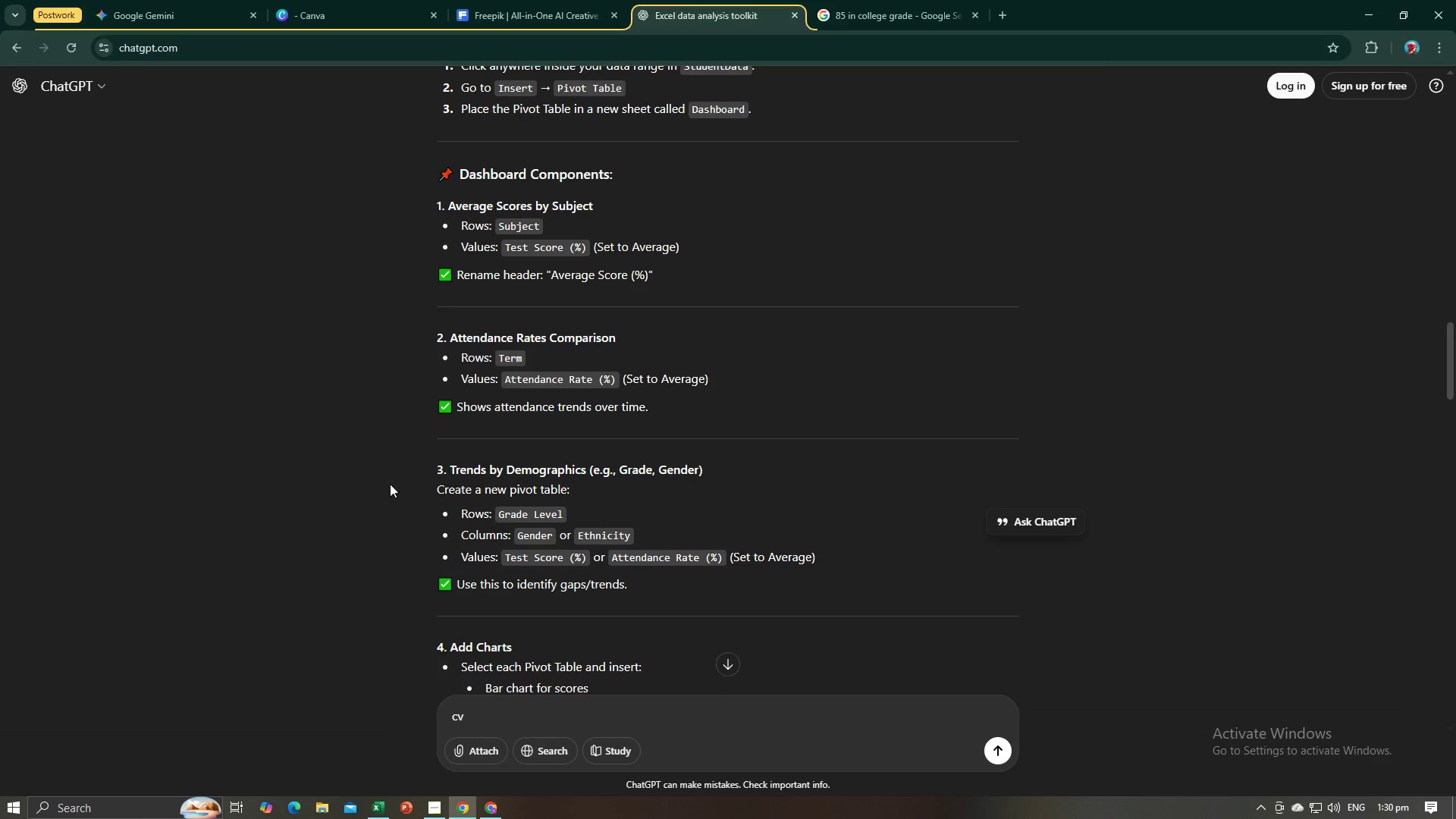 
key(Alt+Tab)
 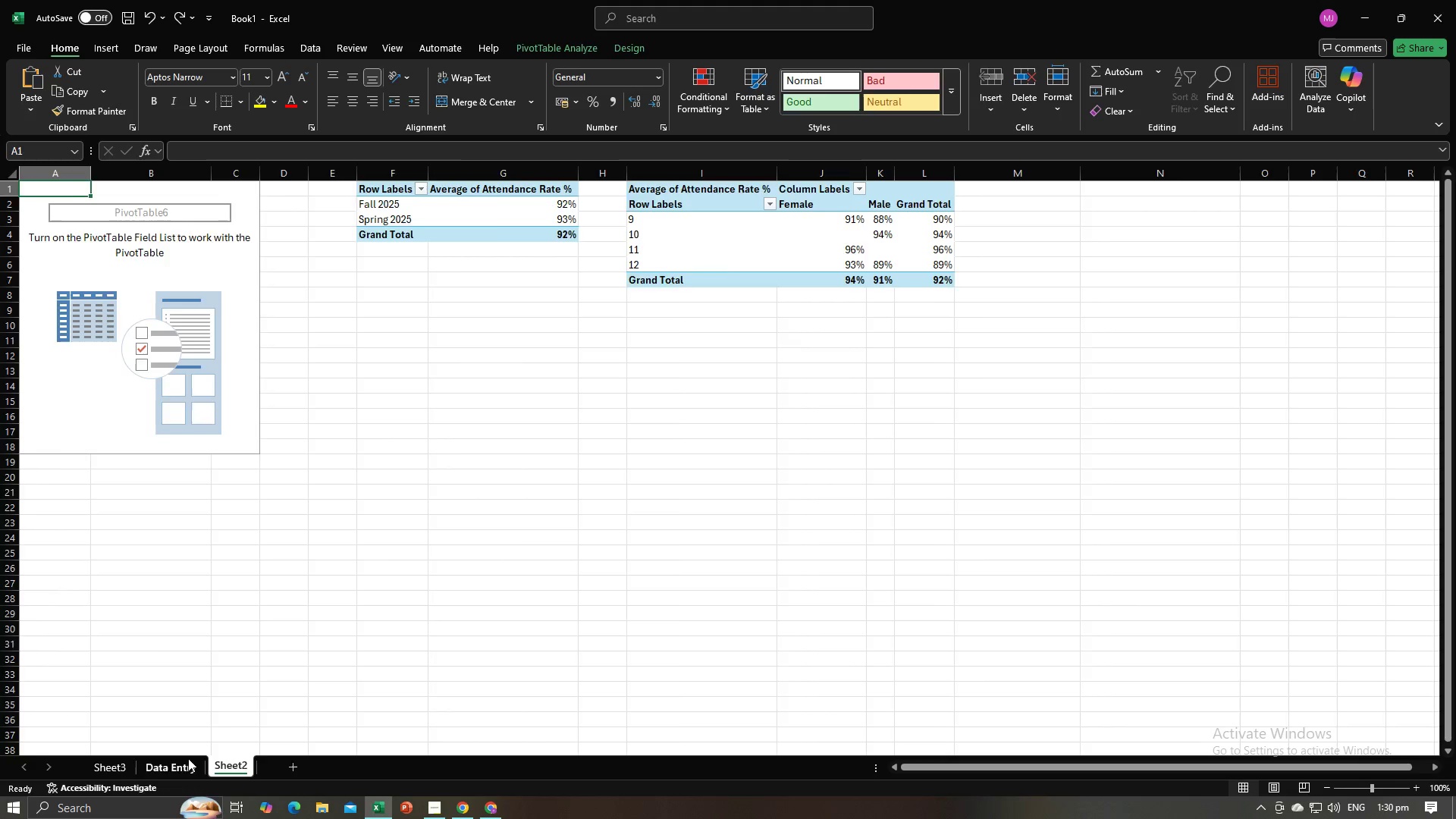 
left_click([184, 763])
 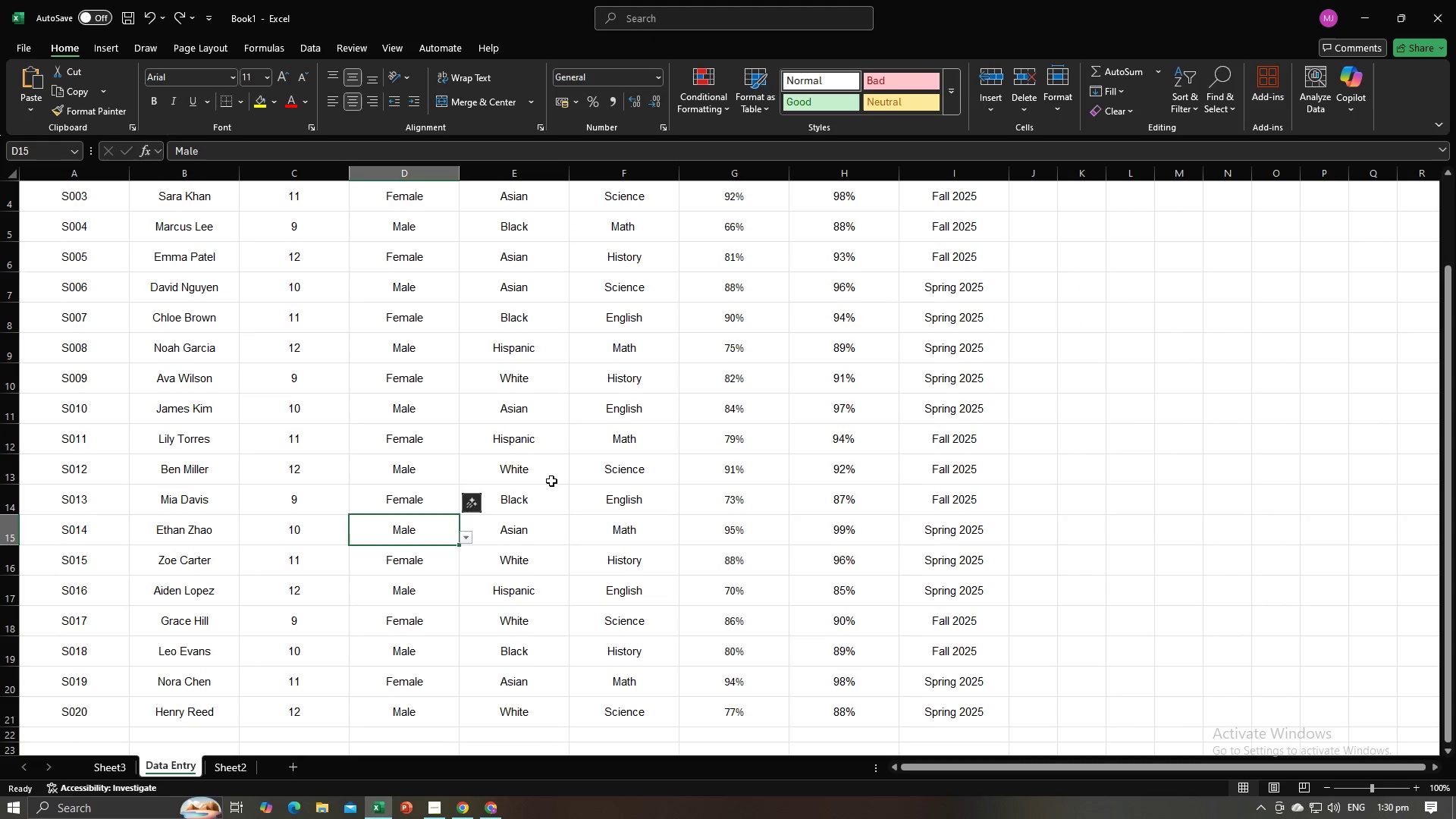 
double_click([678, 479])
 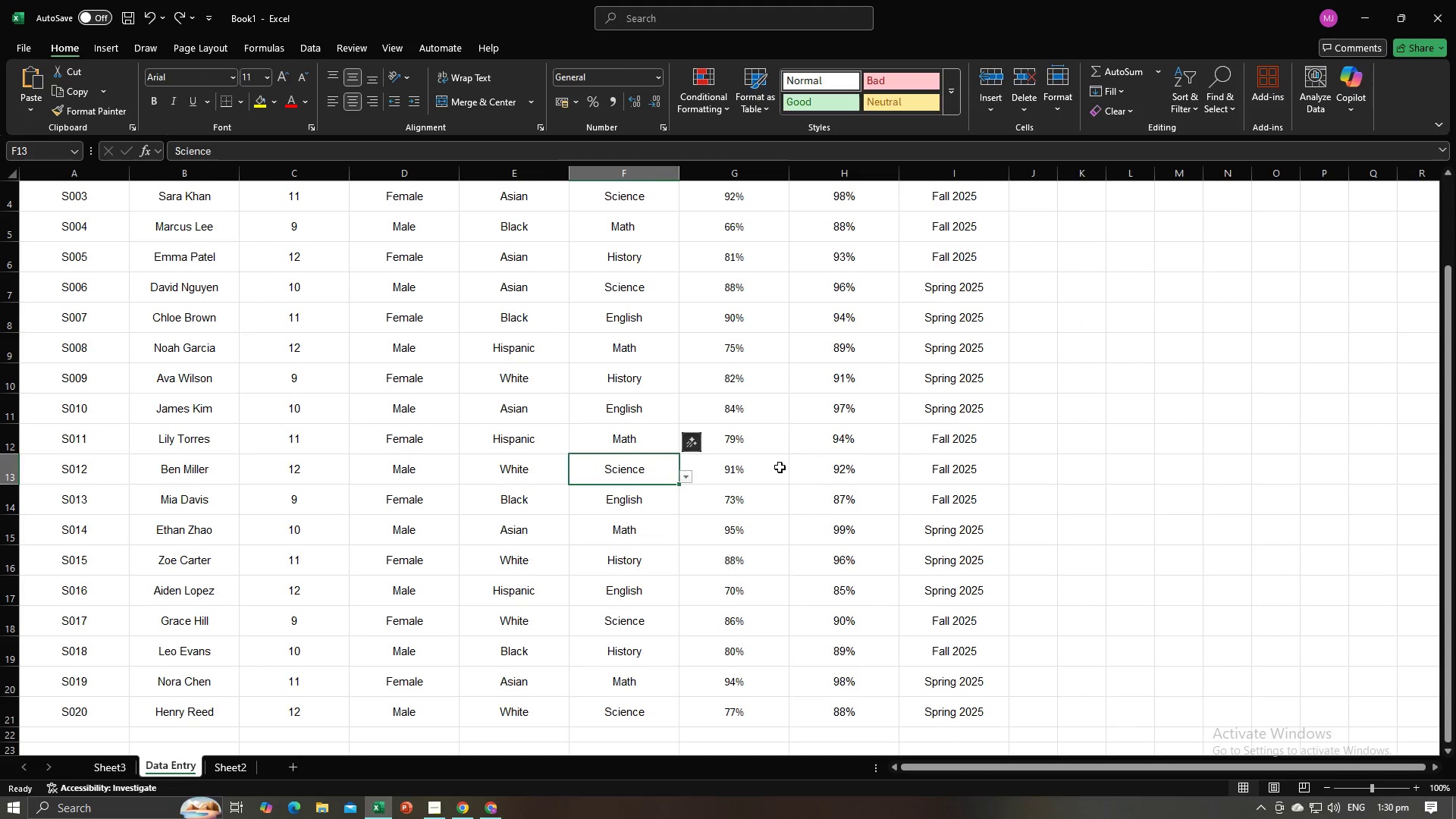 
triple_click([780, 467])
 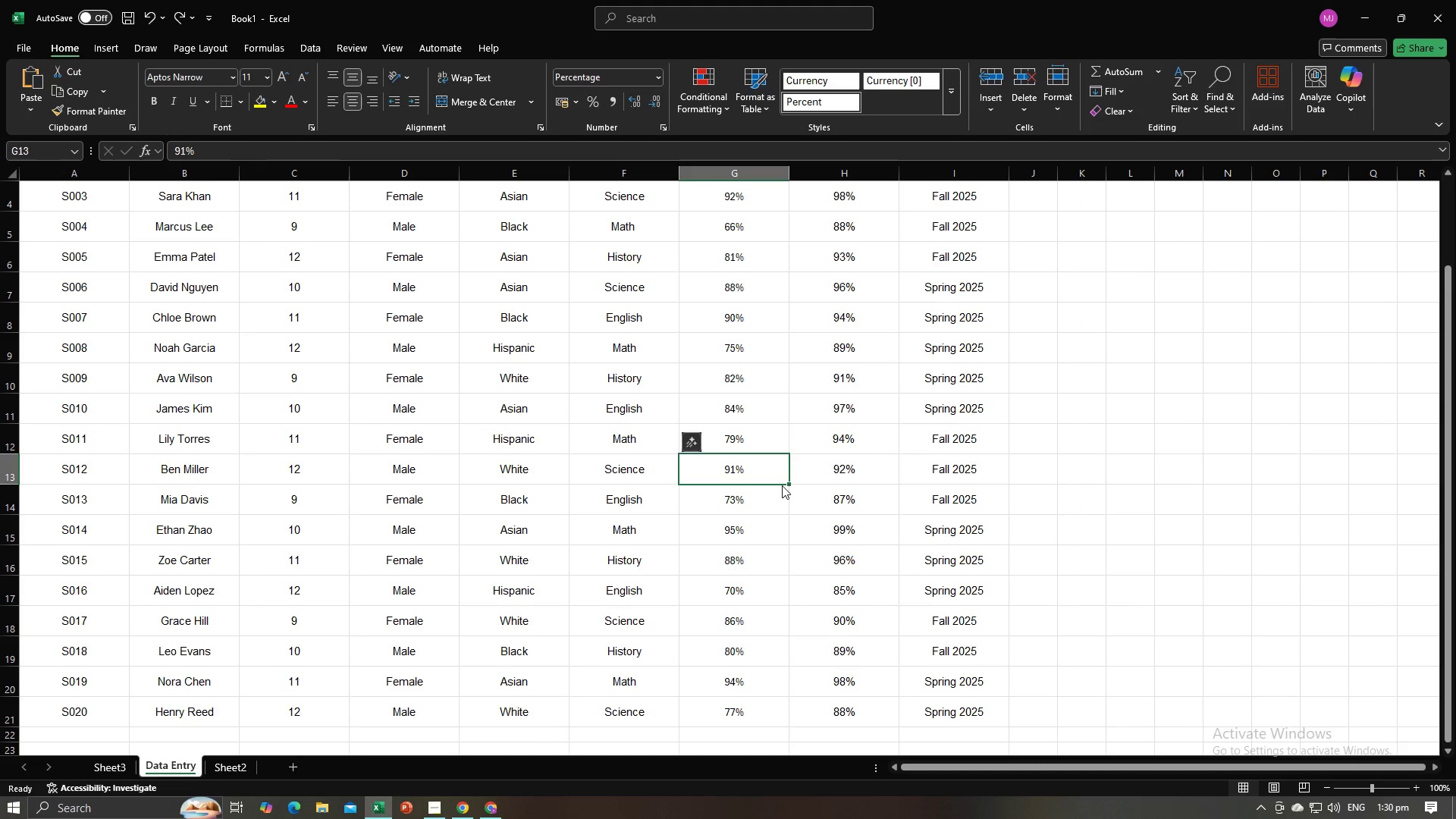 
triple_click([782, 485])
 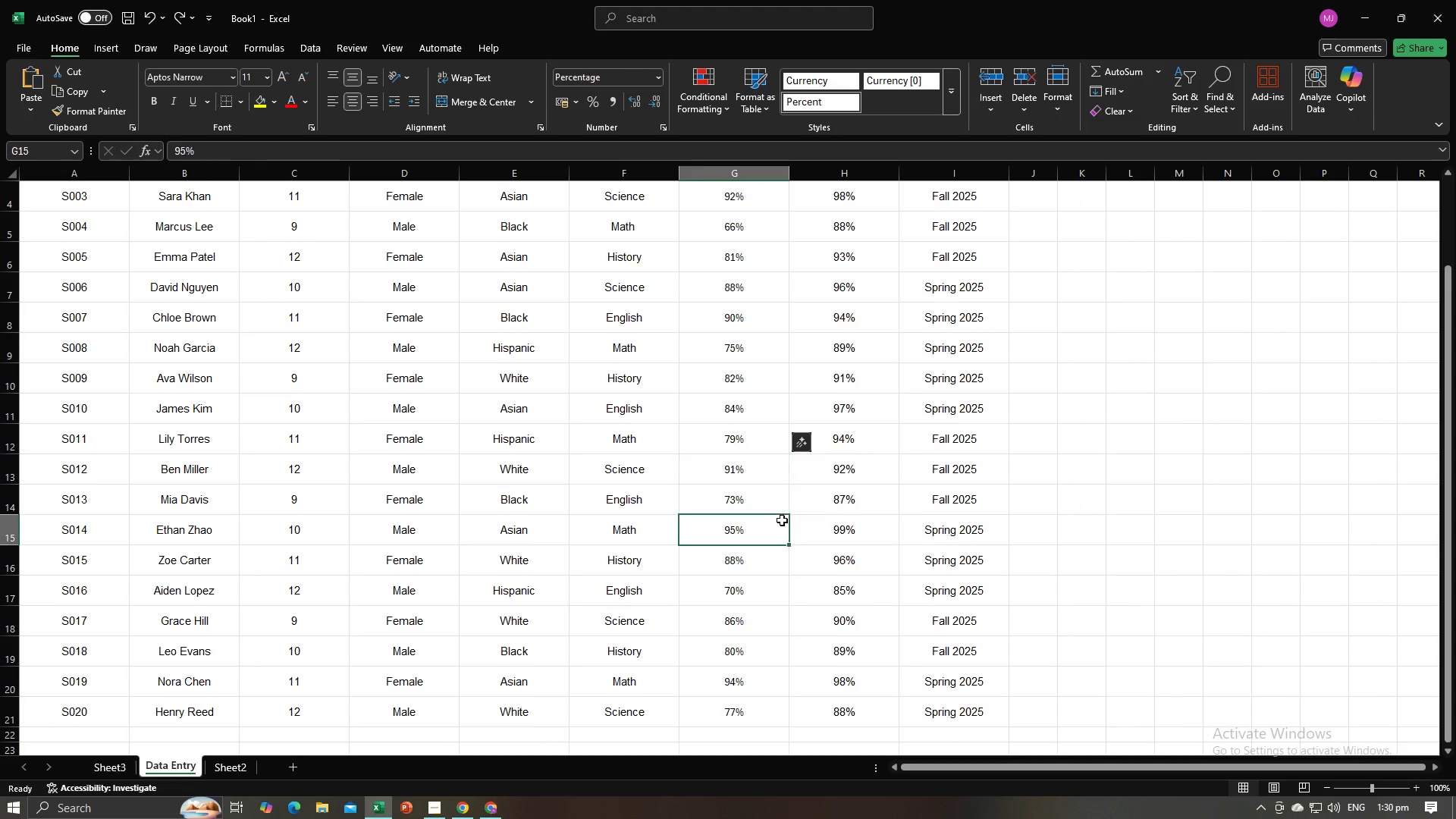 
triple_click([782, 520])
 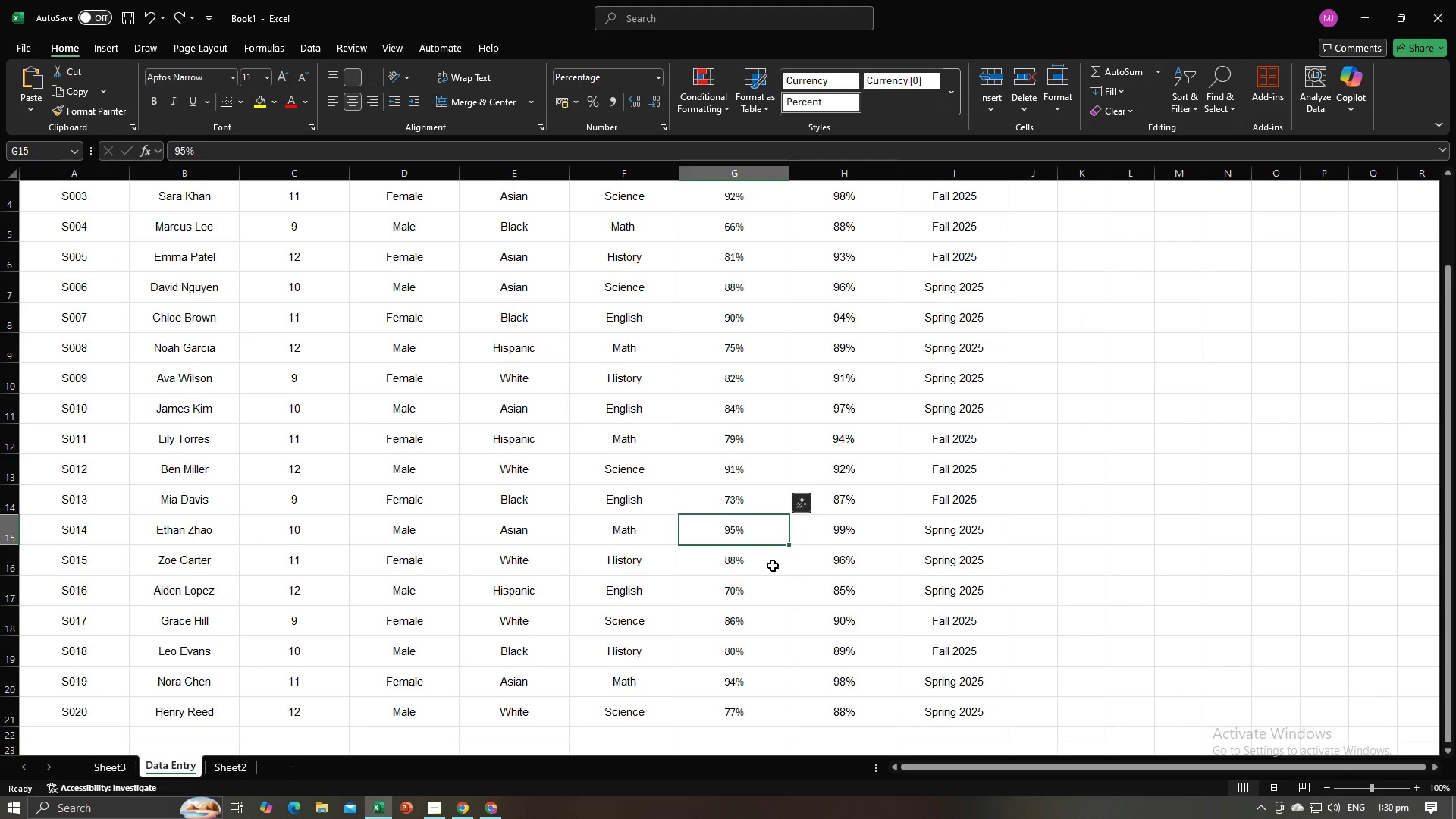 
triple_click([773, 566])
 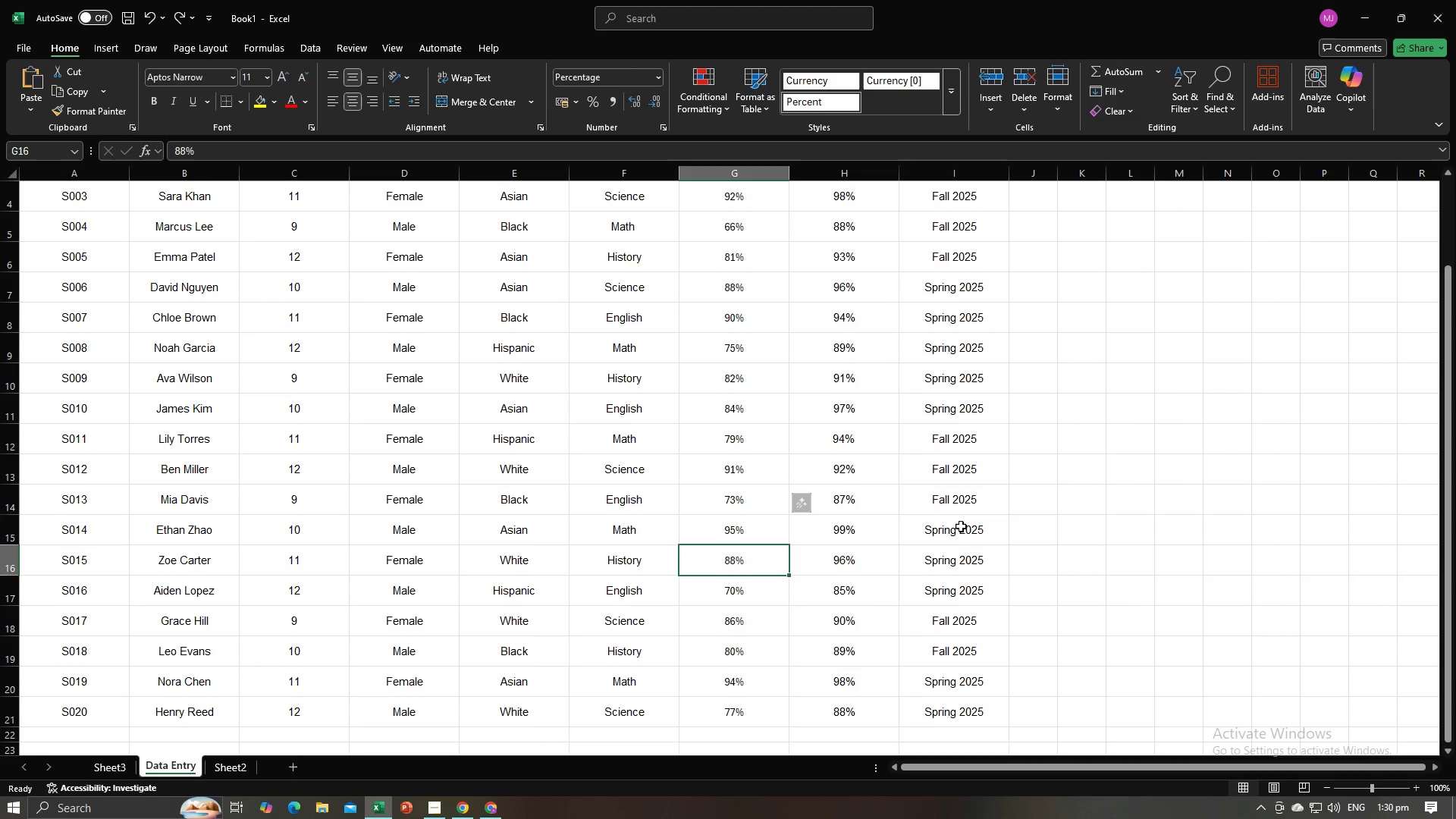 
triple_click([961, 526])
 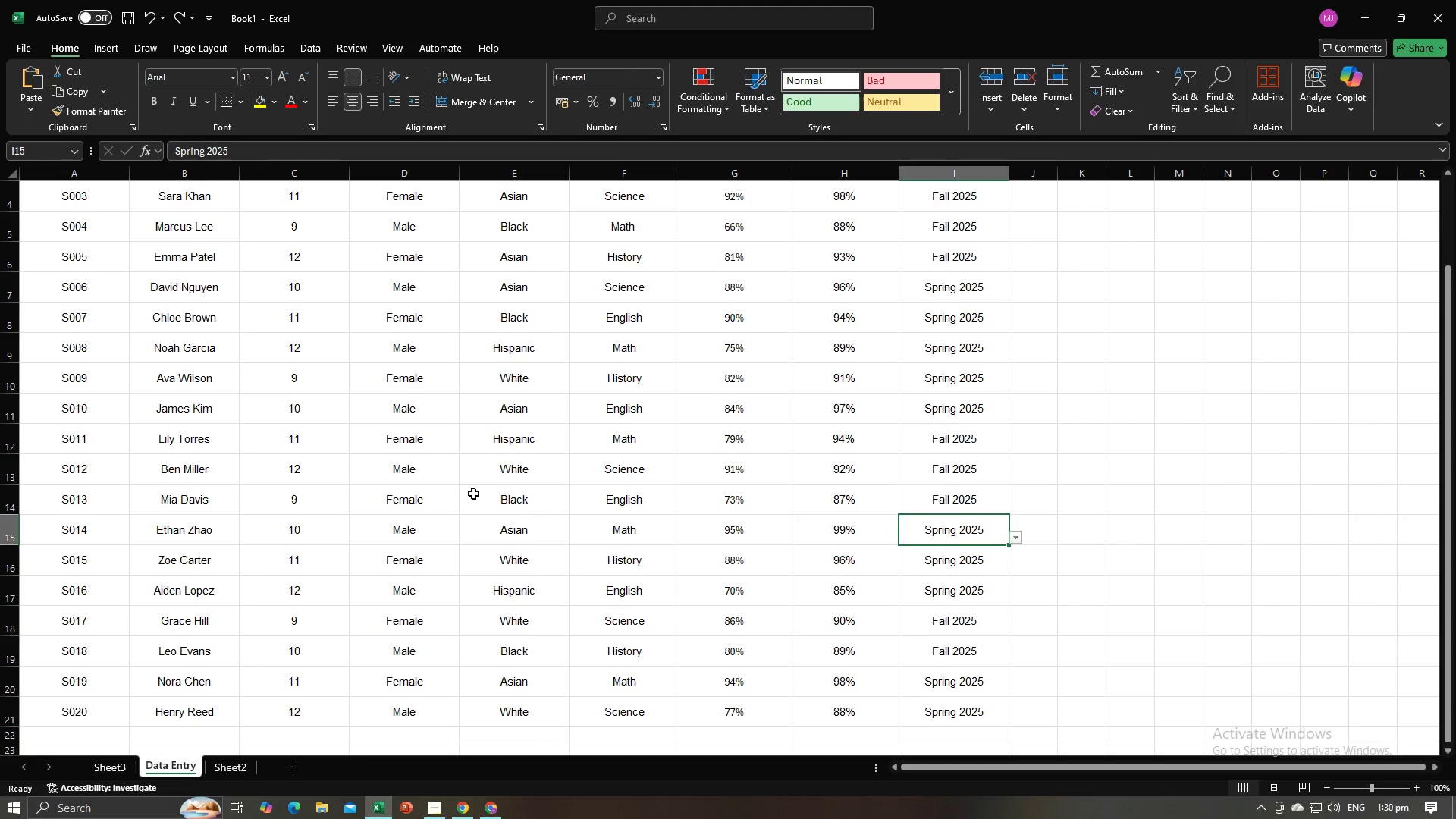 
scroll: coordinate [472, 494], scroll_direction: up, amount: 8.0
 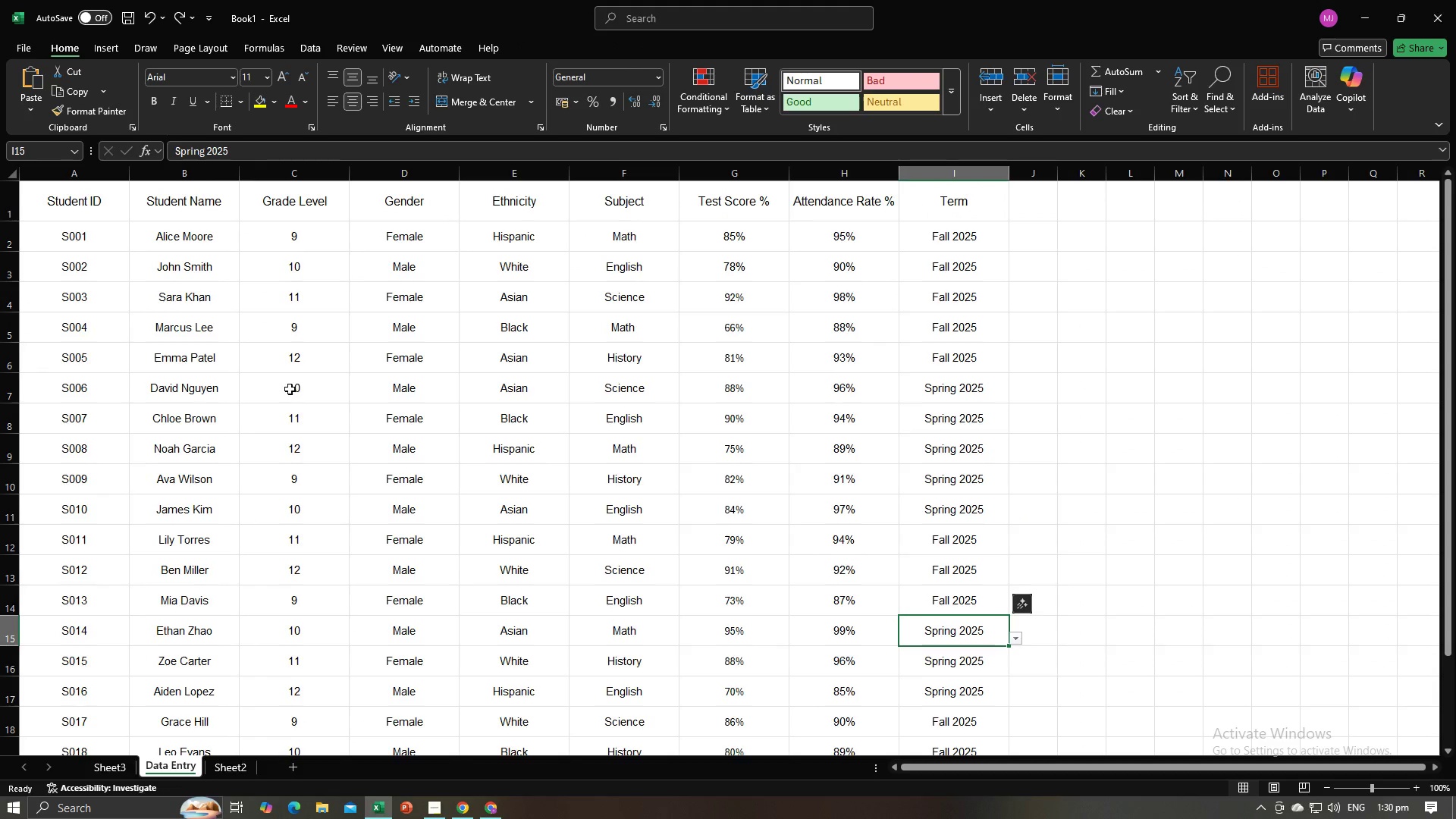 
key(Alt+AltLeft)
 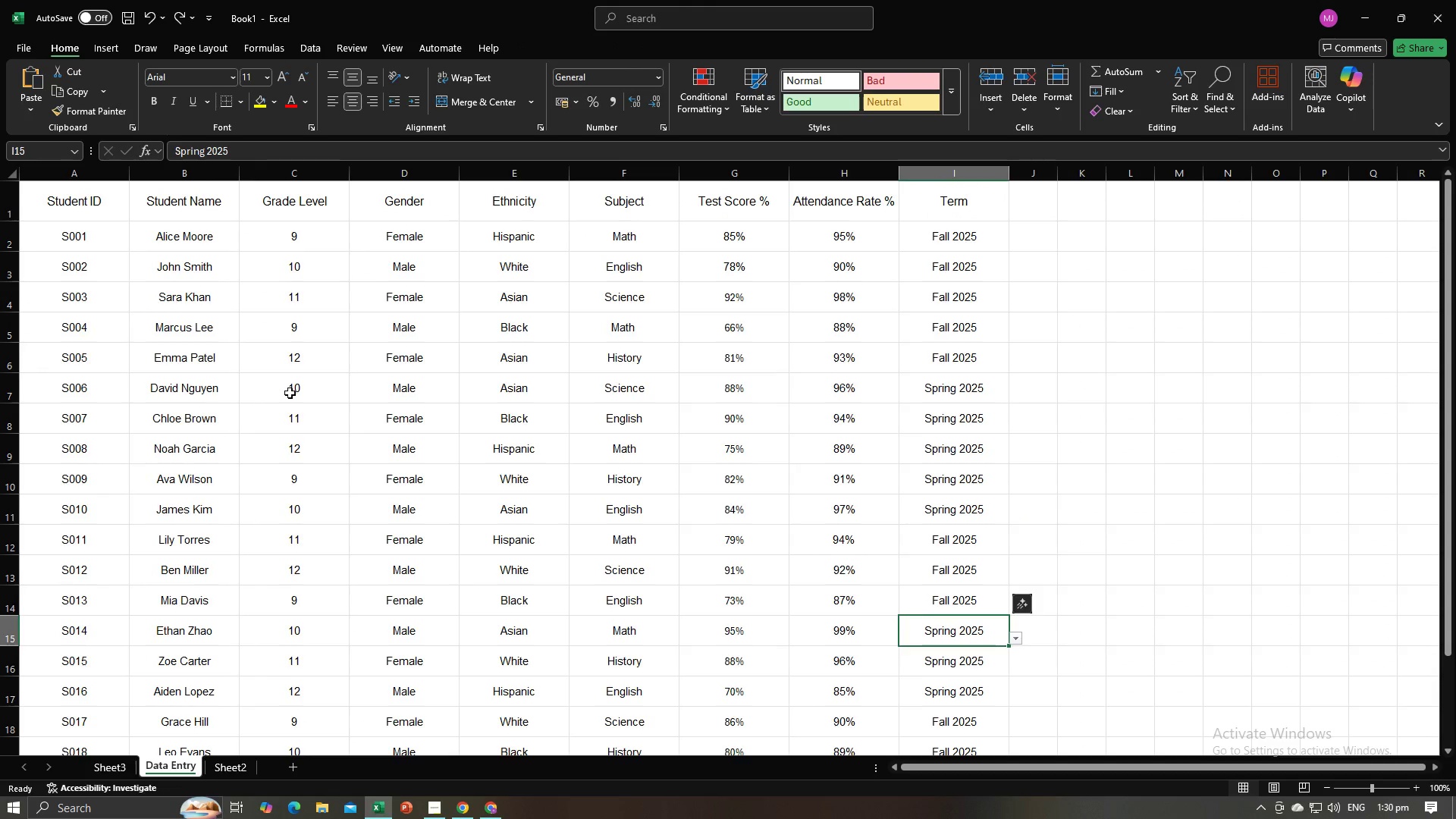 
key(Alt+Tab)
 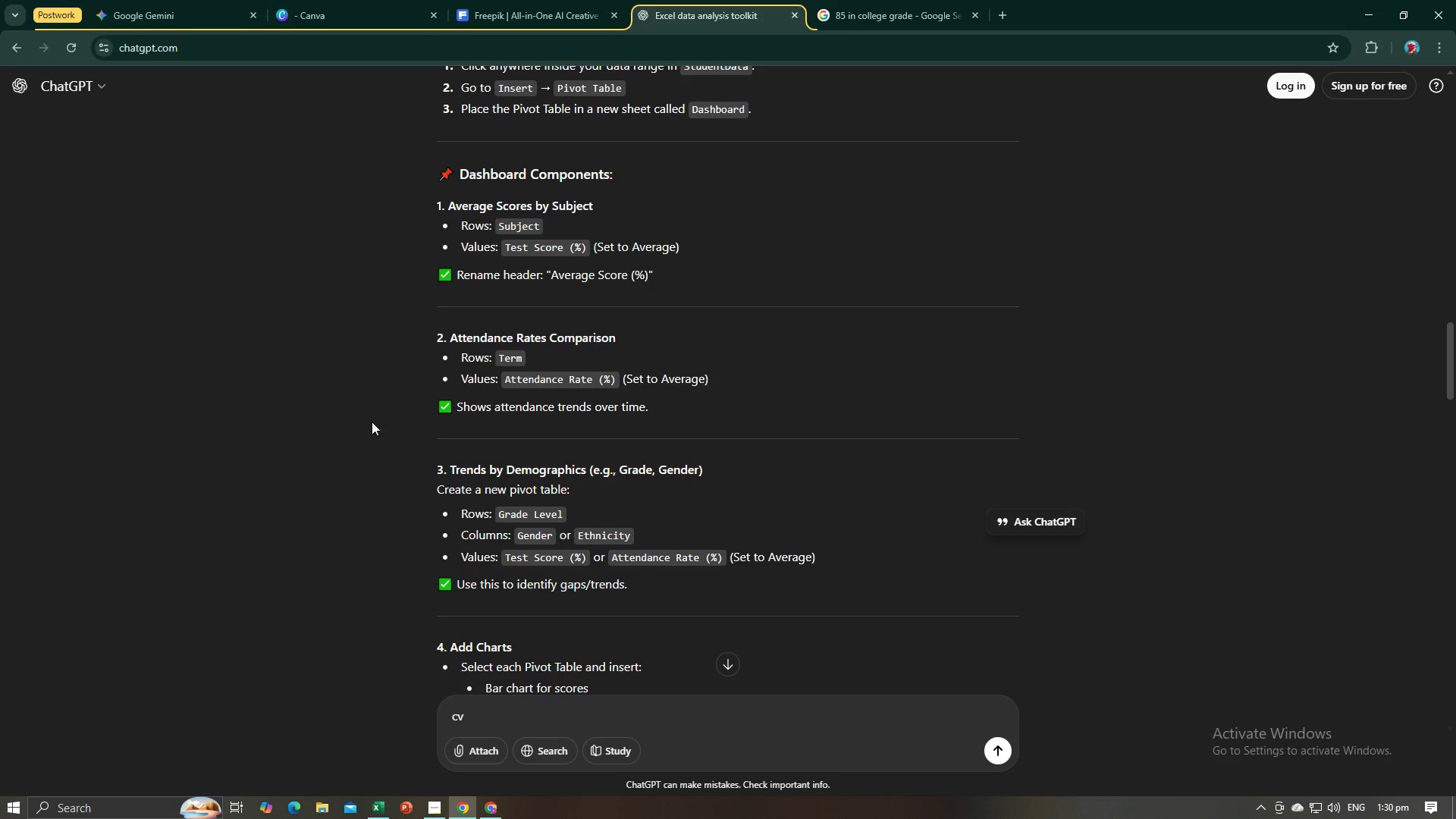 
key(Alt+AltLeft)
 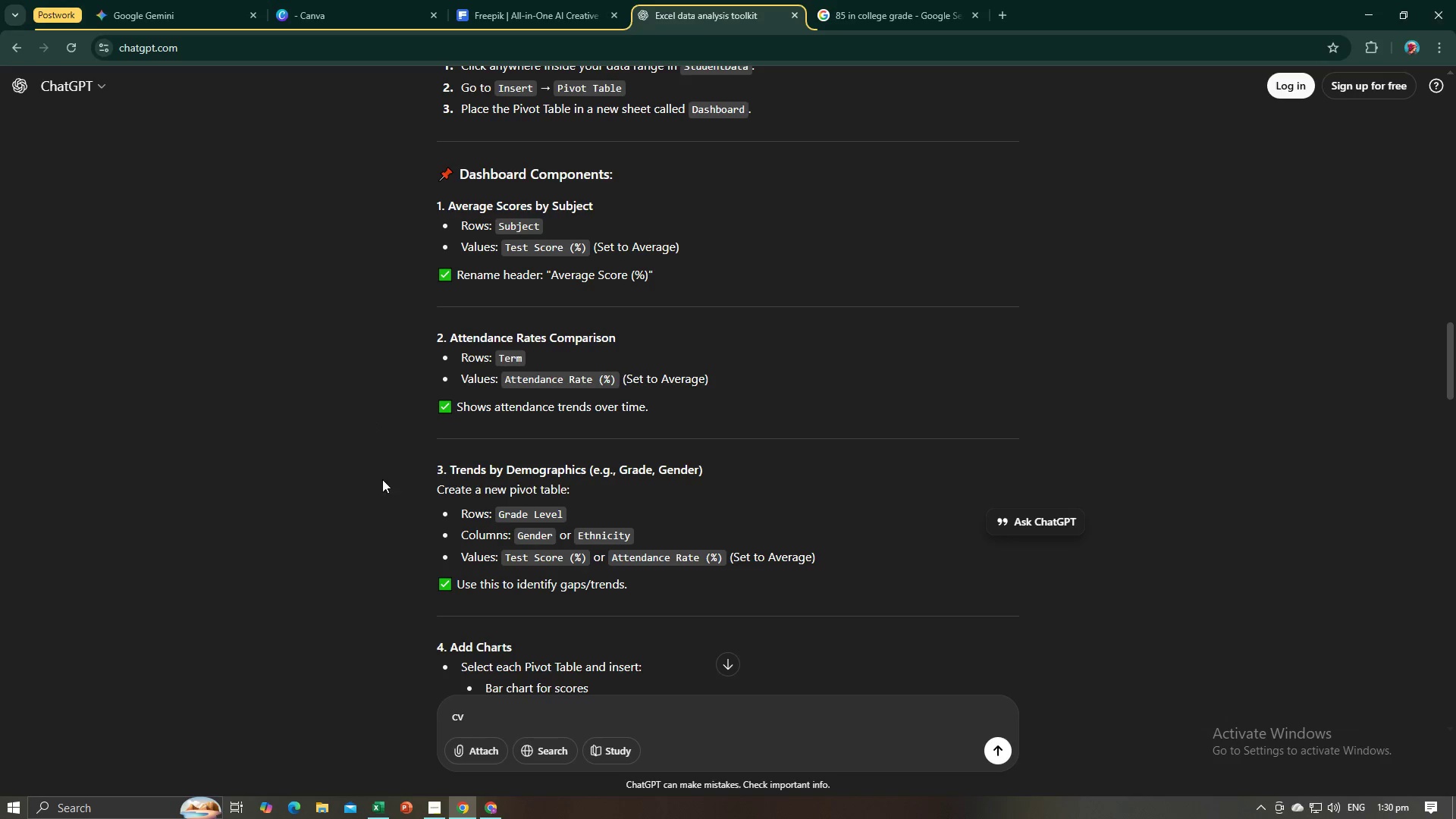 
key(Alt+Tab)
 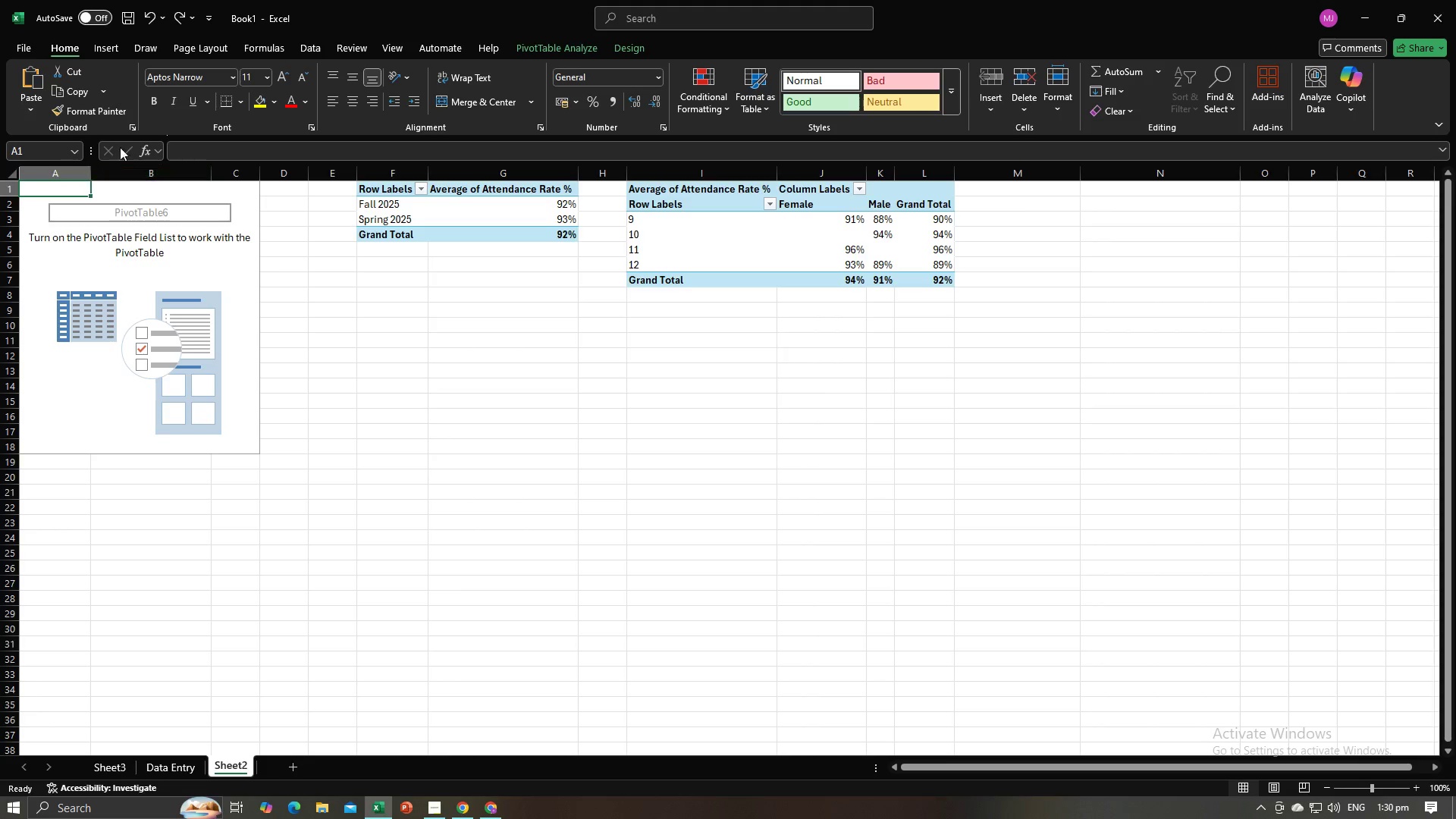 
left_click([113, 49])
 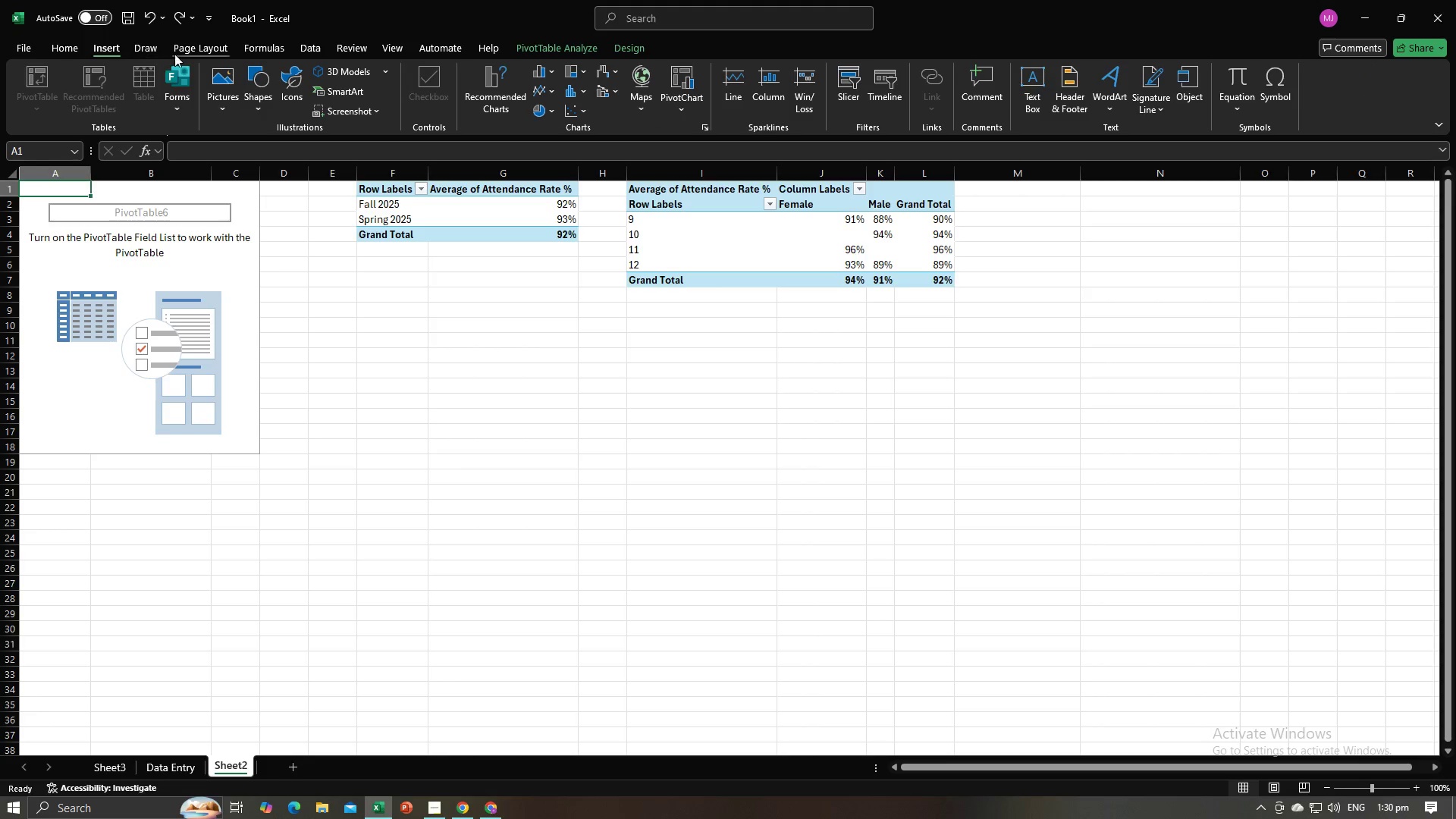 
left_click([377, 297])
 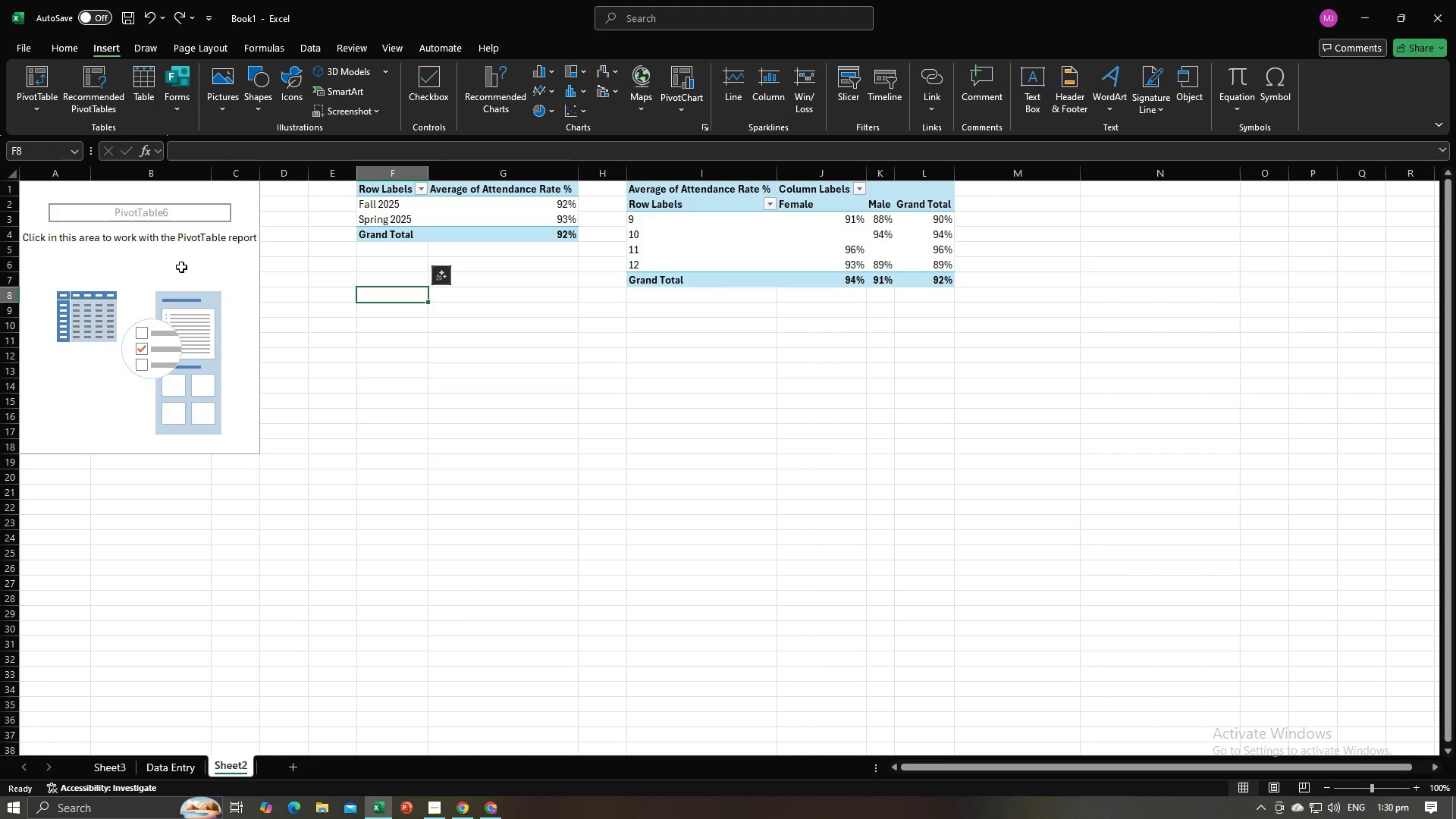 
left_click([181, 267])
 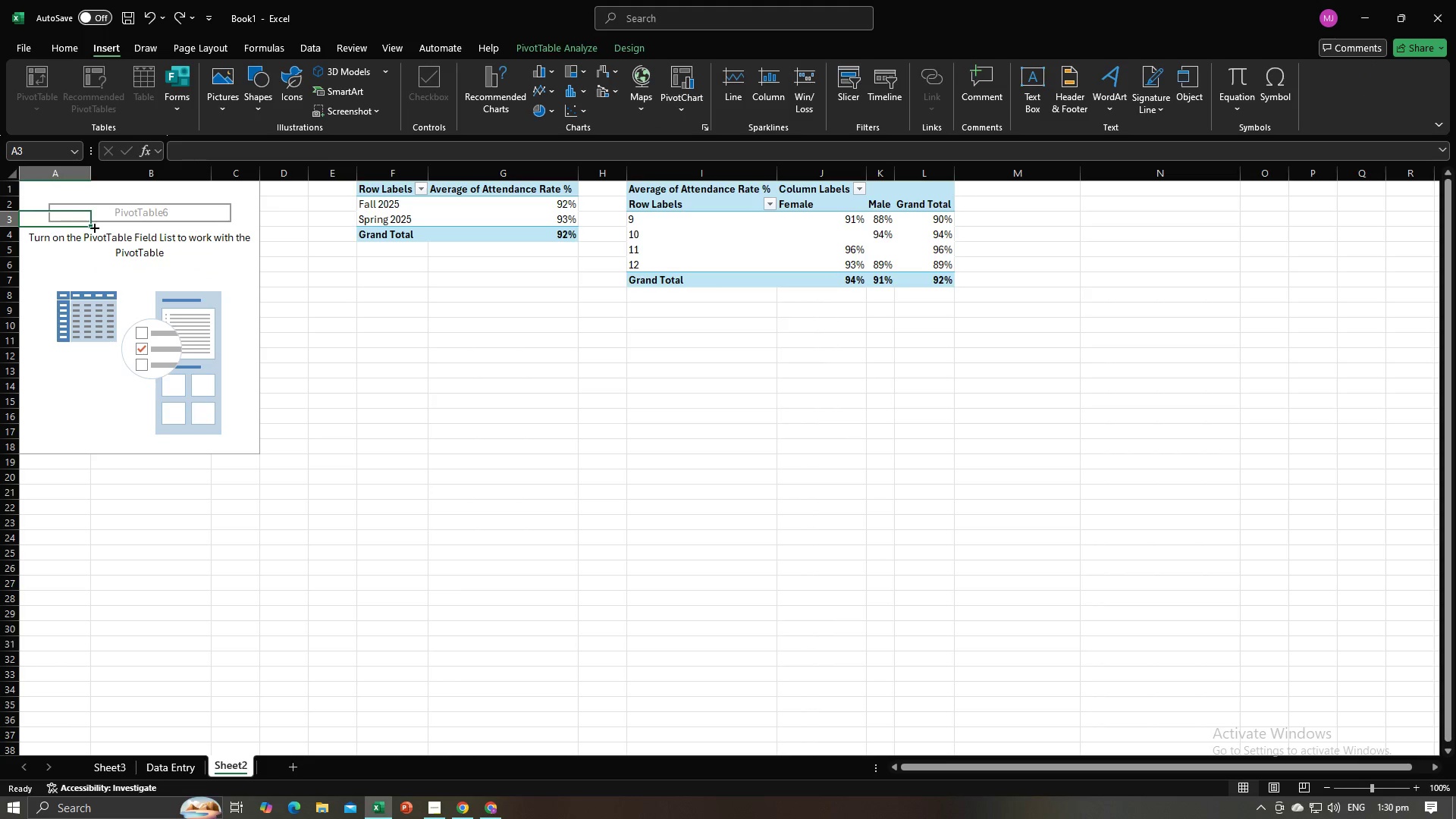 
double_click([107, 295])
 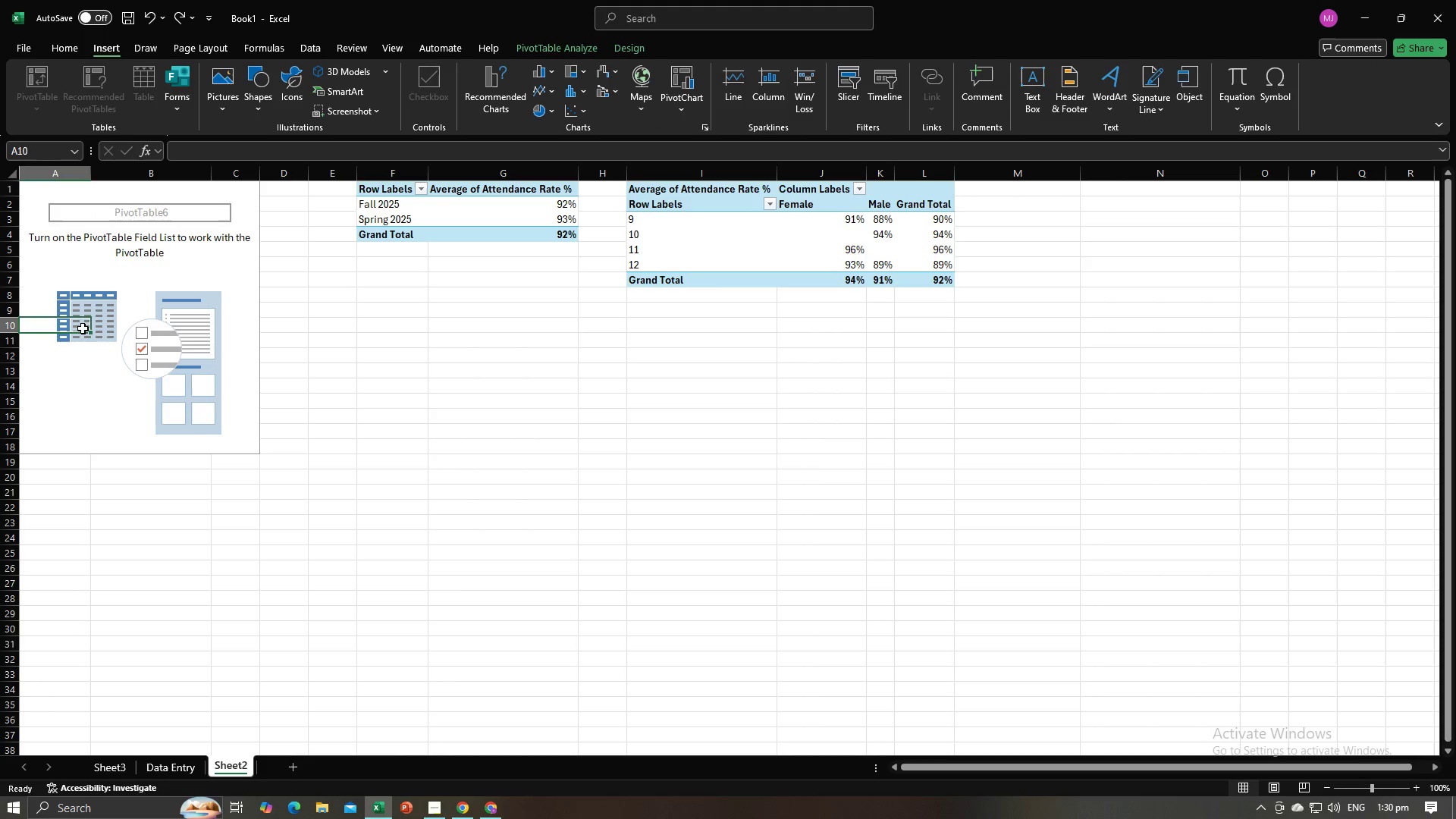 
triple_click([83, 328])
 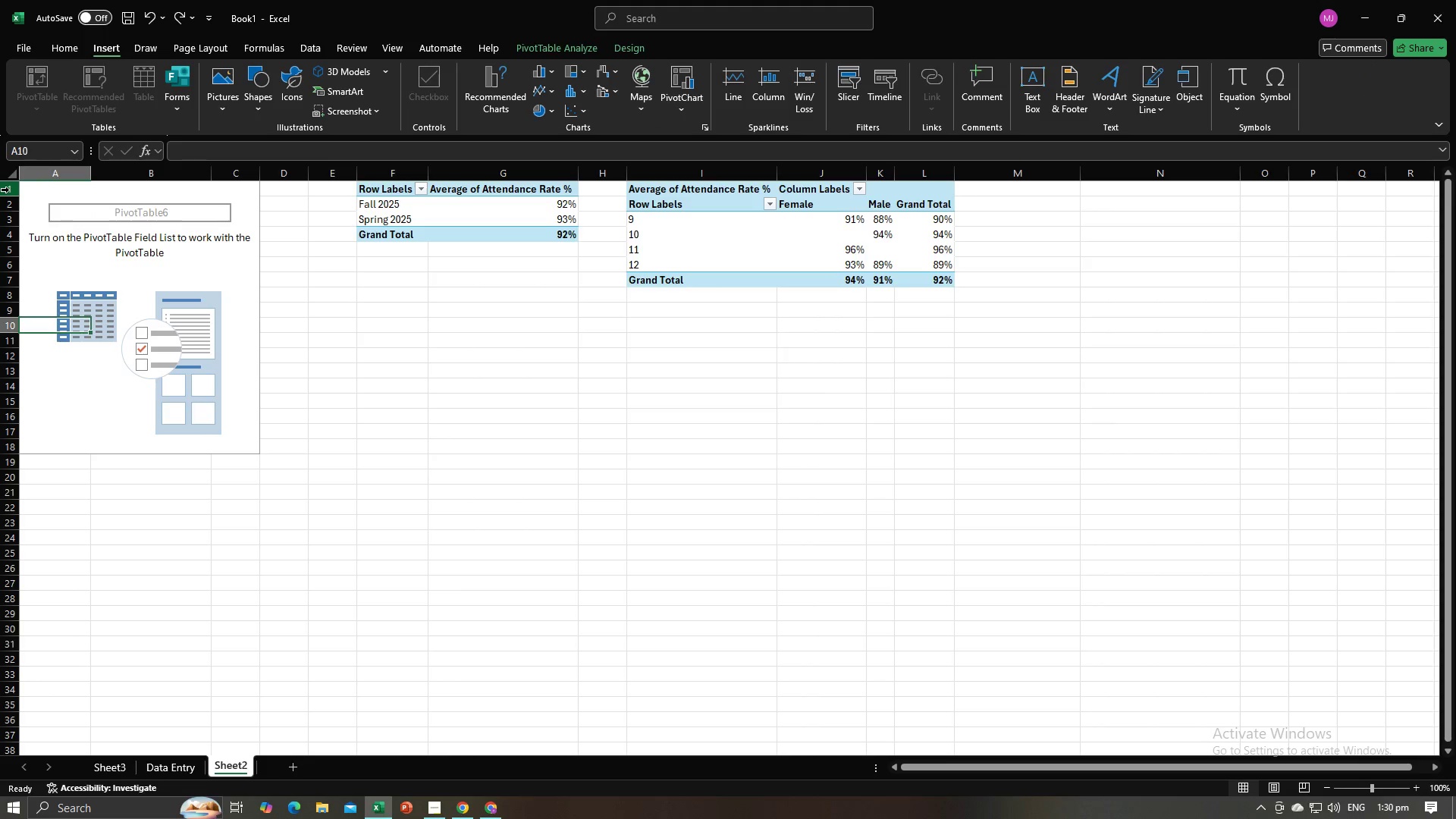 
left_click_drag(start_coordinate=[9, 190], to_coordinate=[30, 337])
 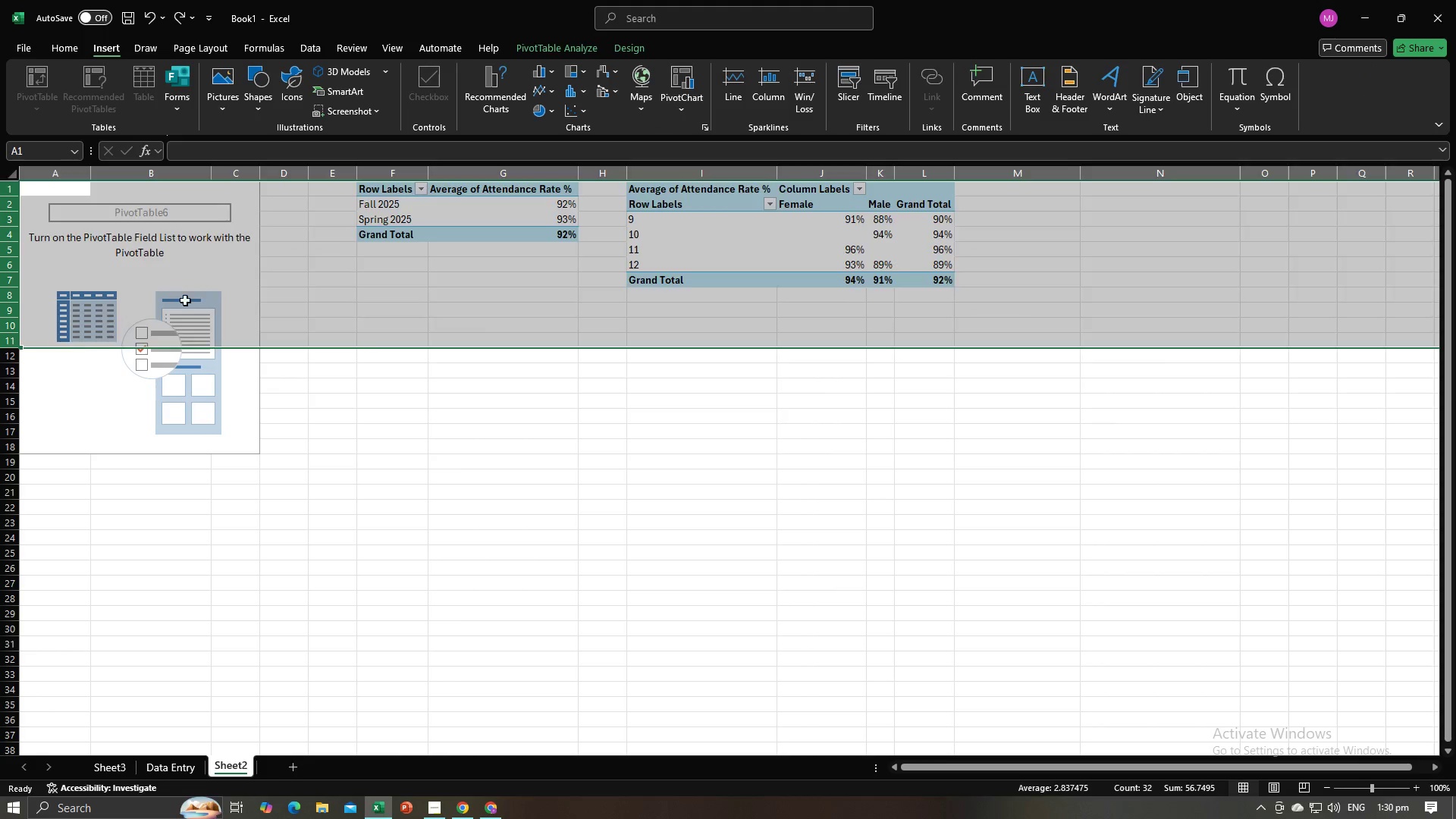 
left_click([185, 300])
 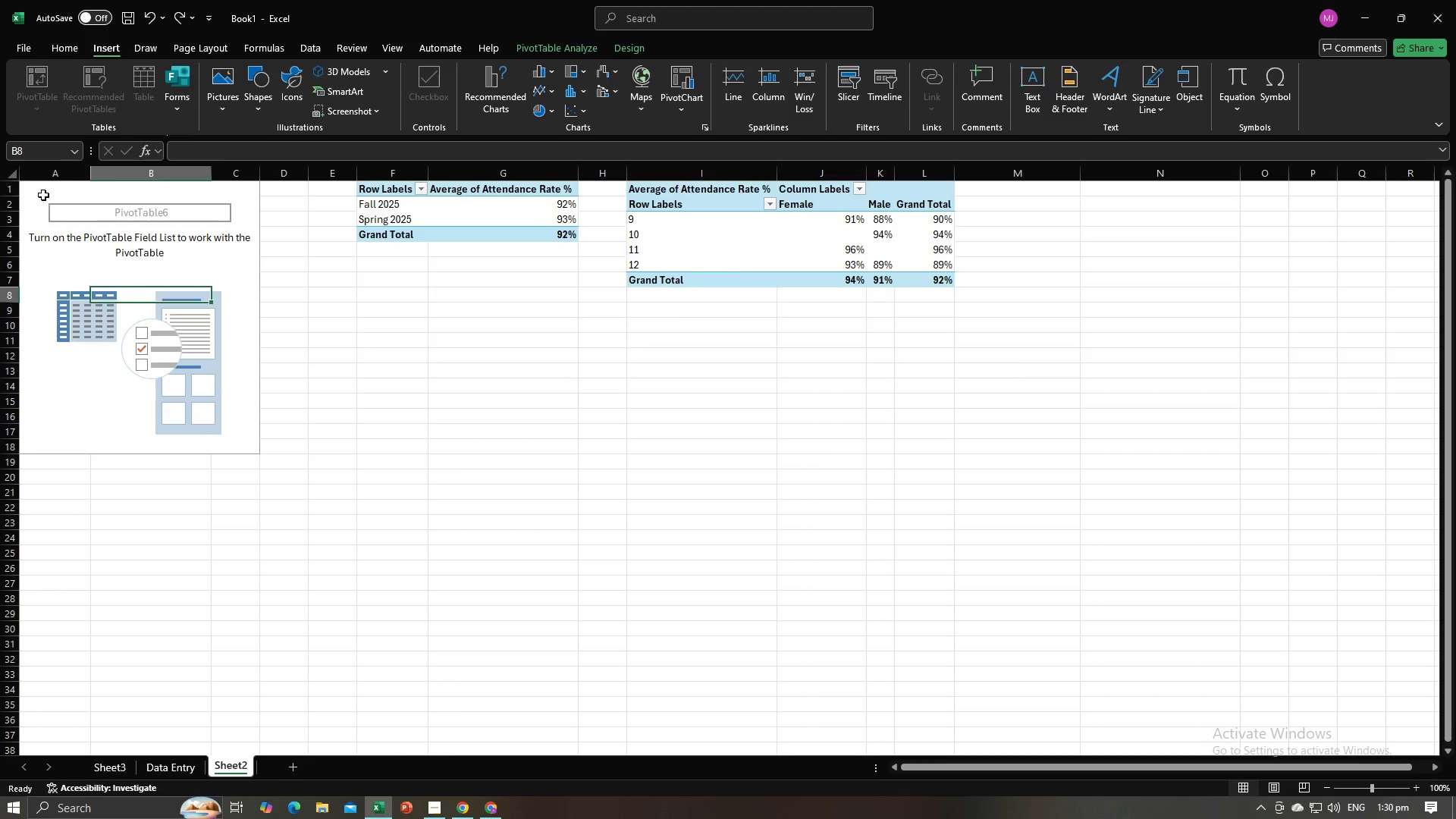 
left_click_drag(start_coordinate=[43, 195], to_coordinate=[252, 446])
 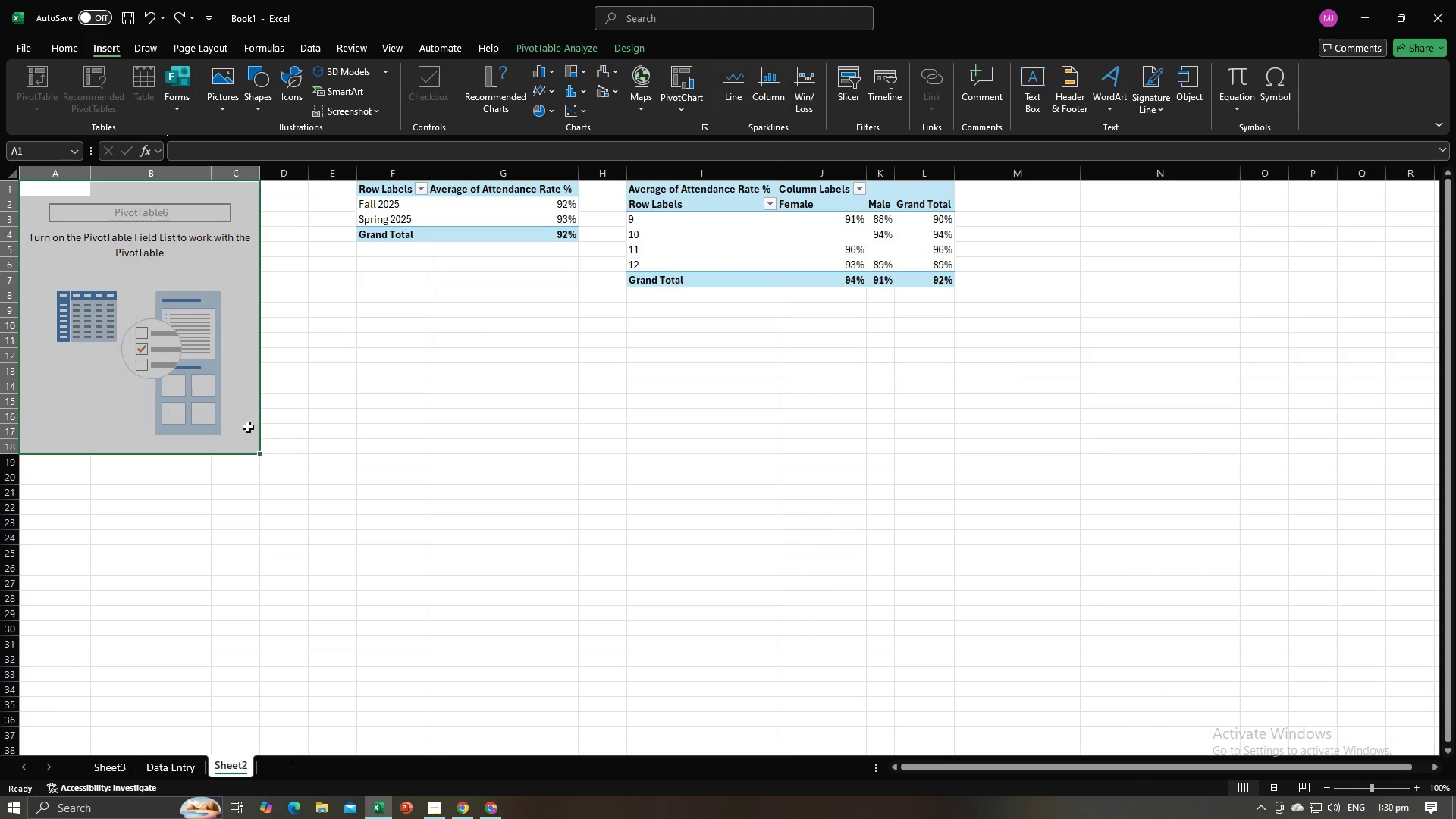 
mouse_move([256, 403])
 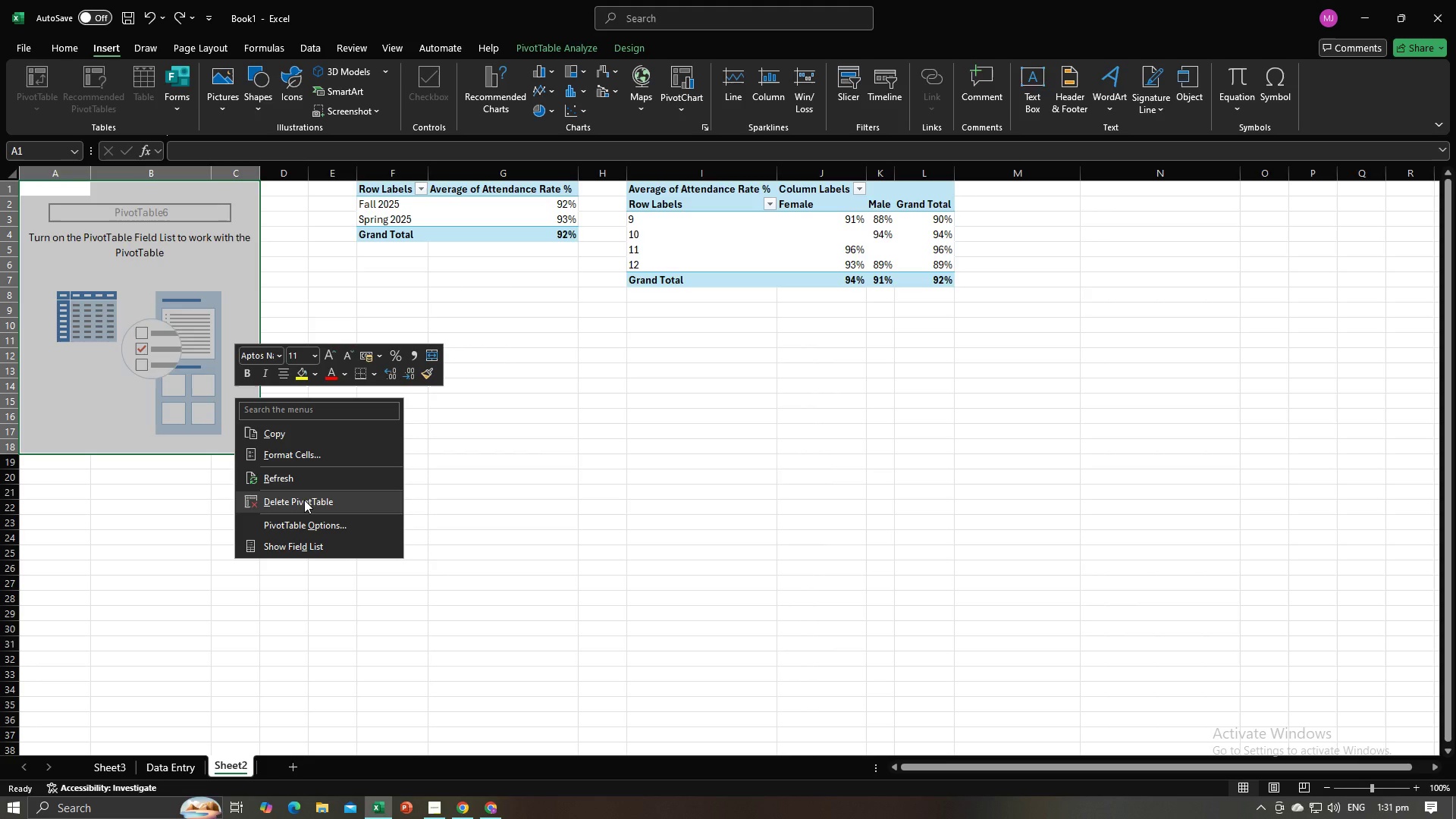 
left_click([304, 500])
 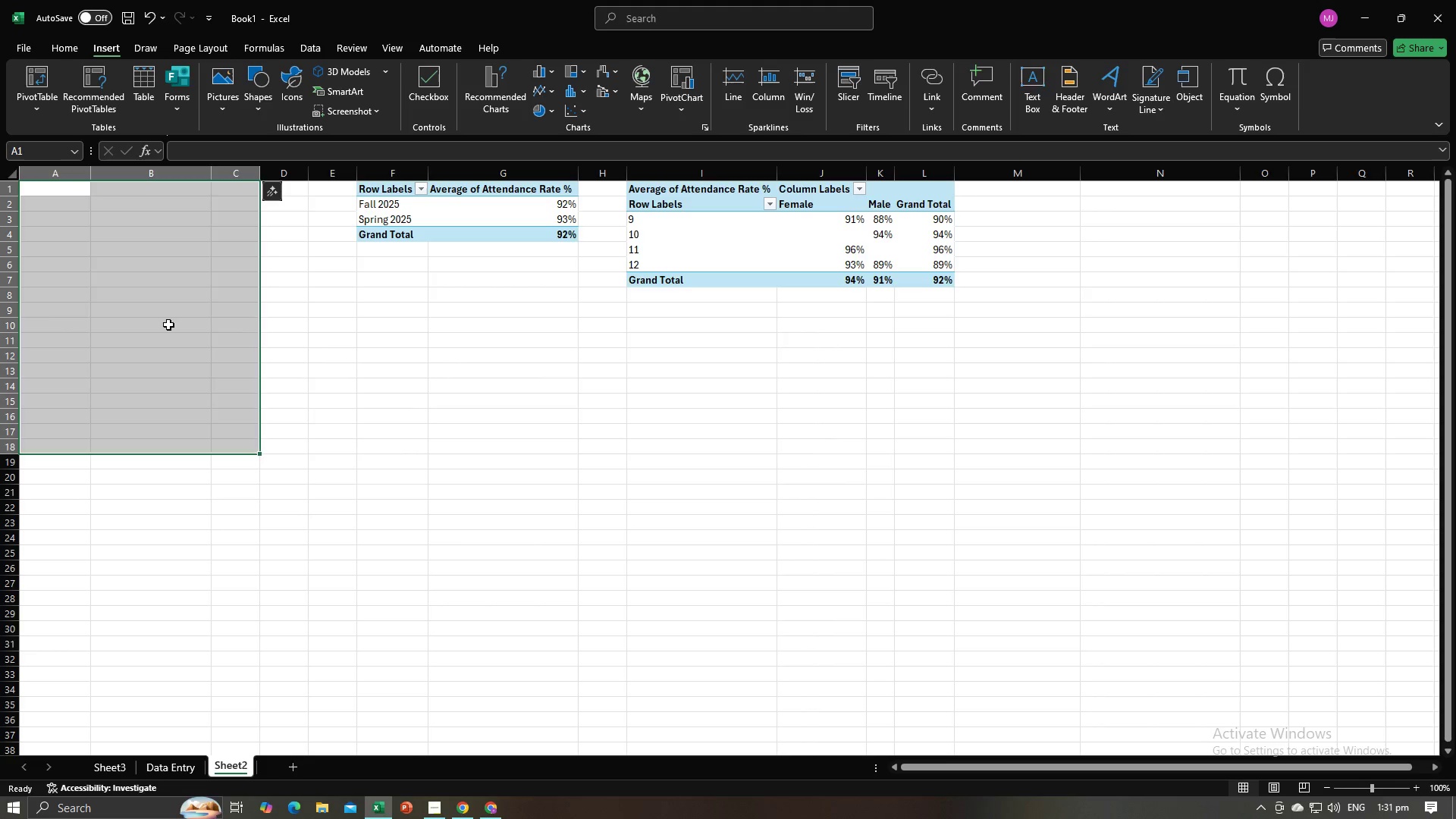 
left_click([164, 325])
 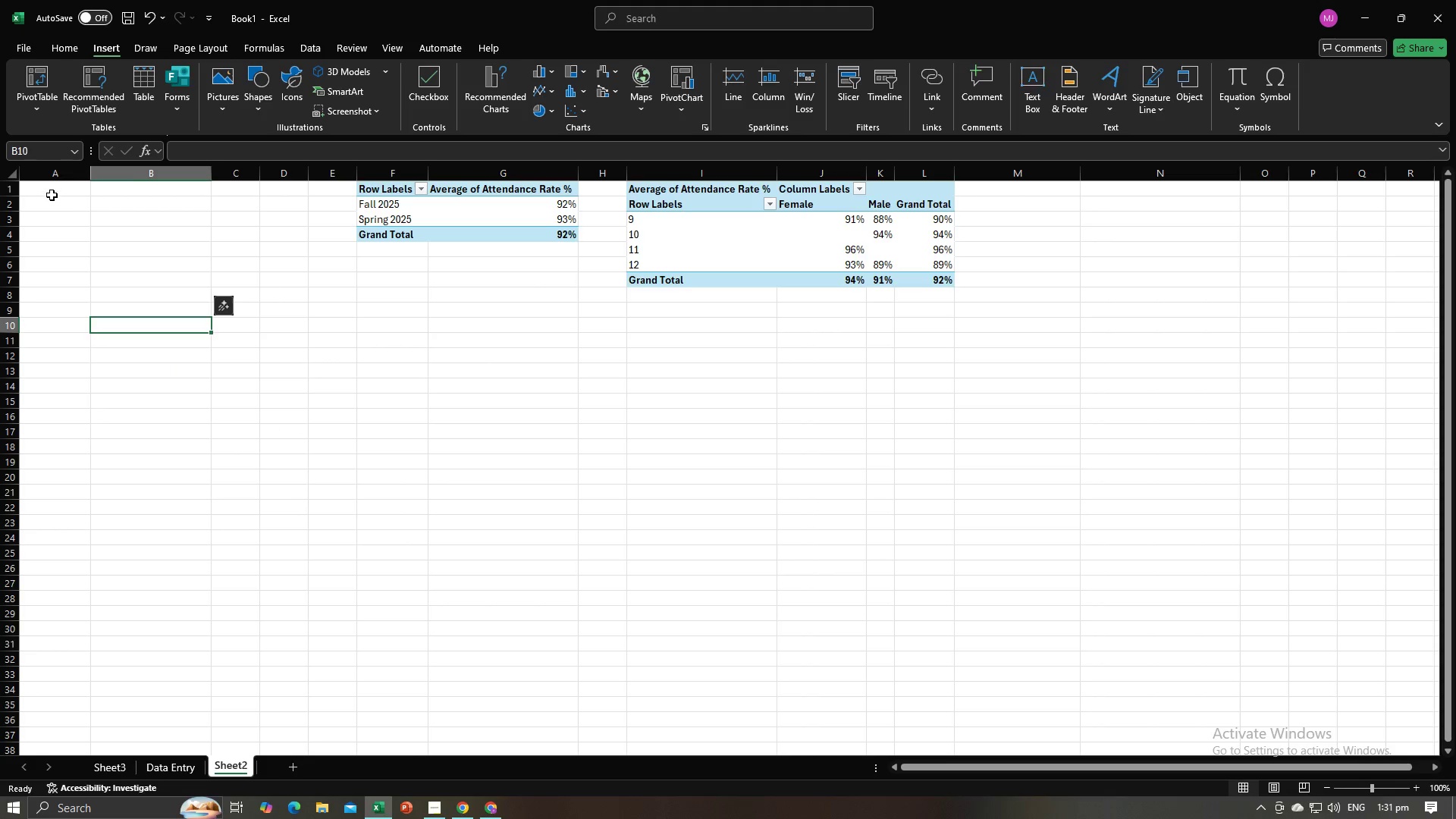 
left_click([52, 195])
 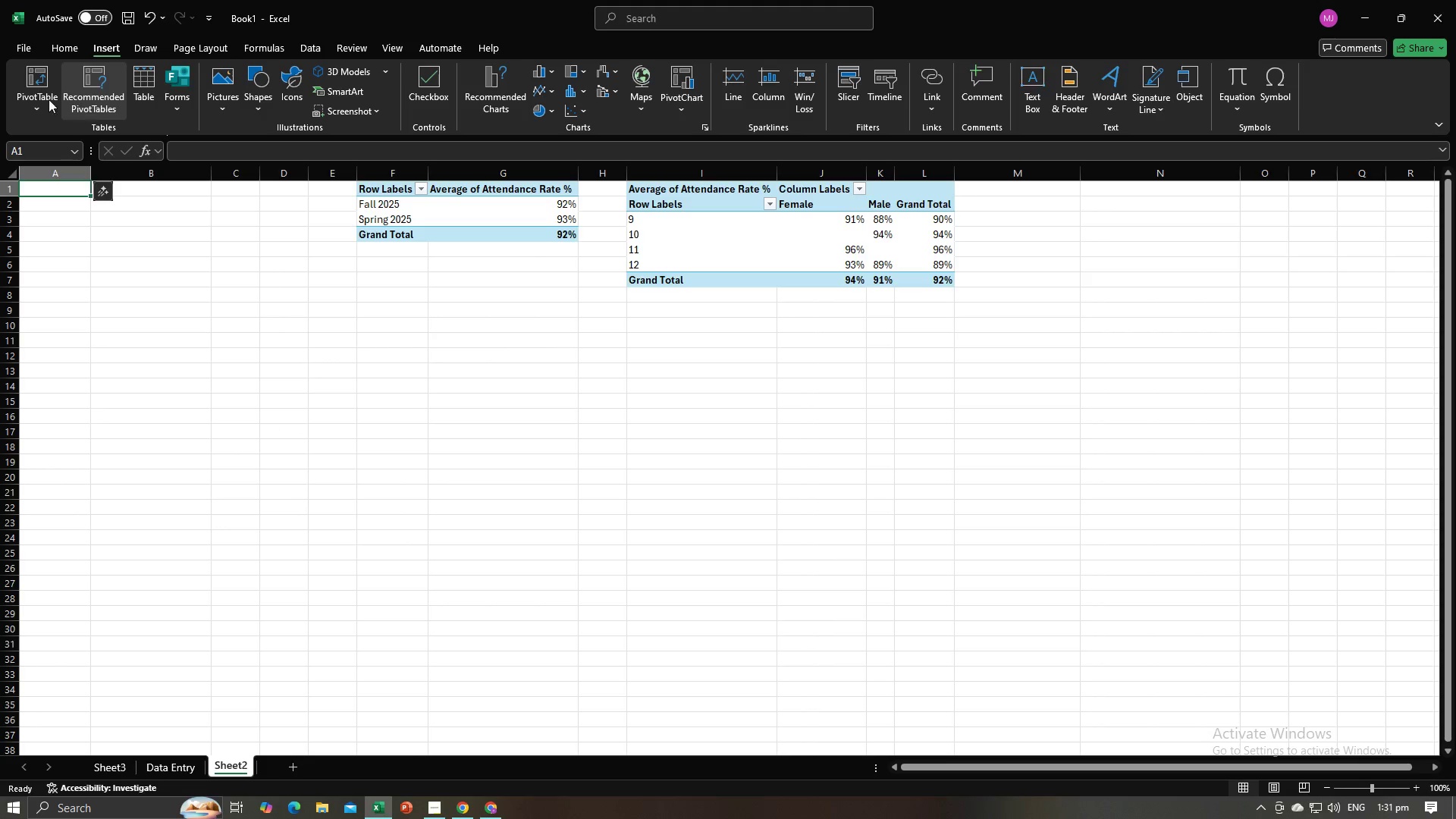 
left_click([23, 71])
 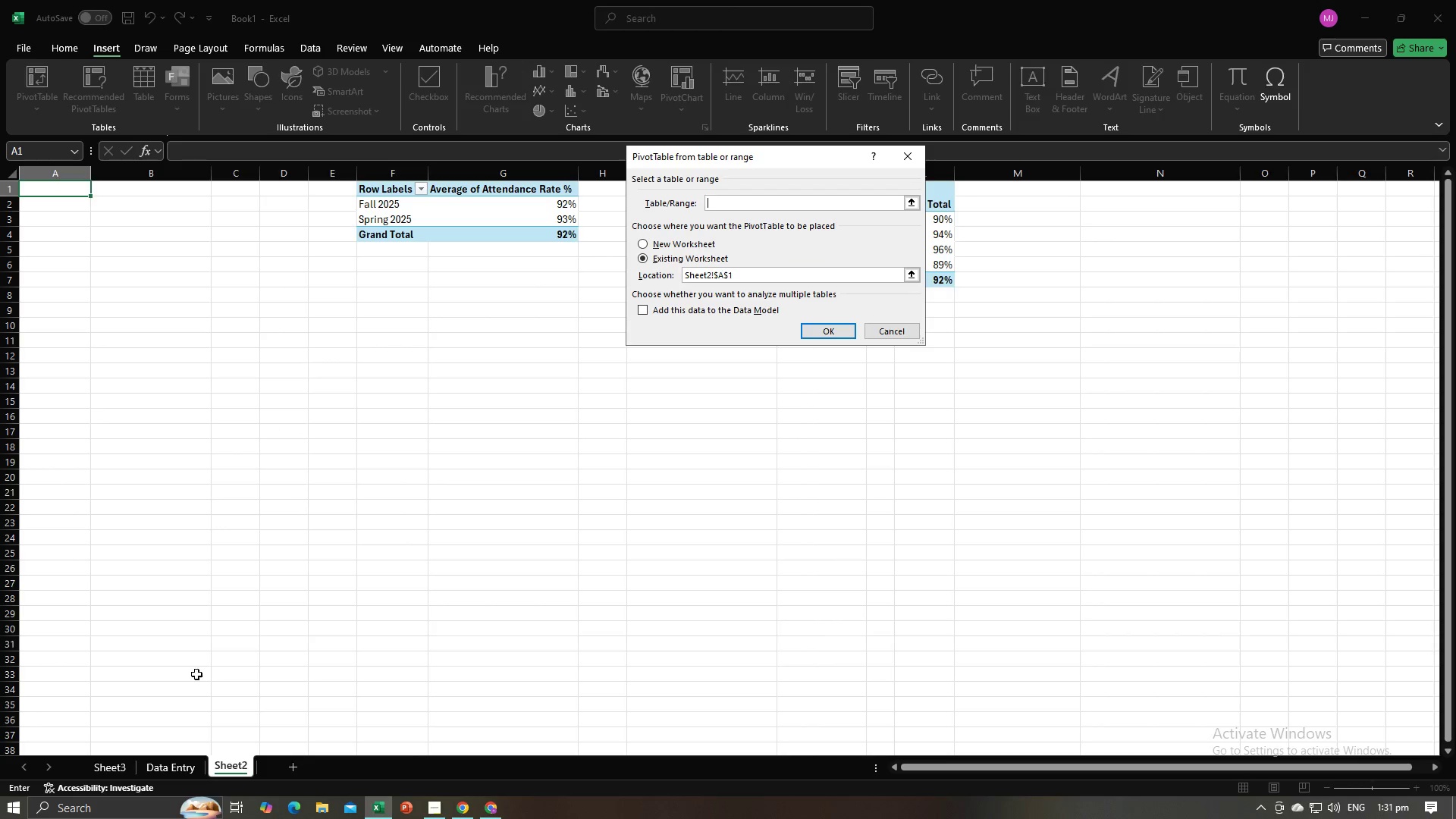 
left_click([173, 775])
 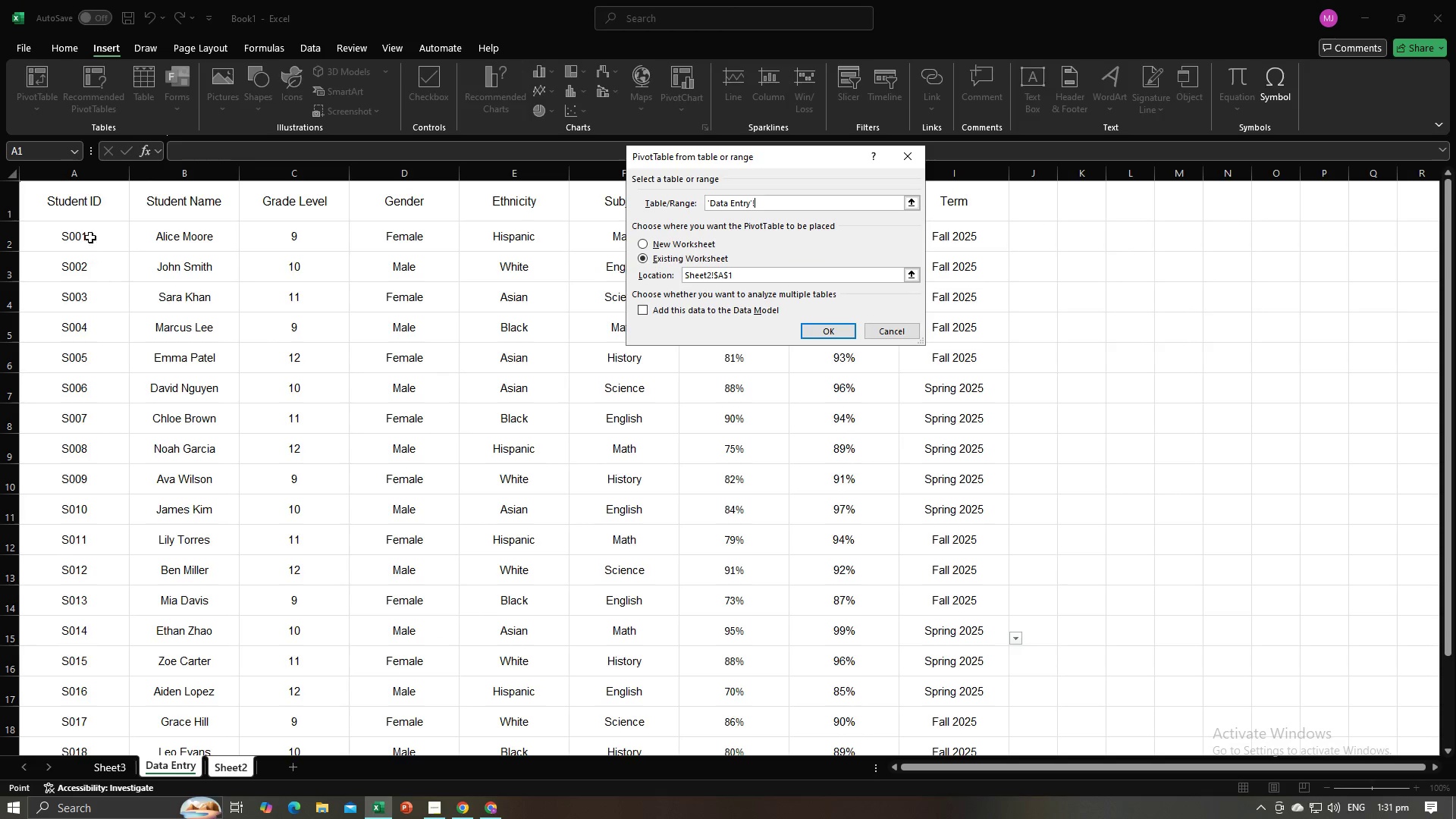 
left_click_drag(start_coordinate=[82, 202], to_coordinate=[990, 704])
 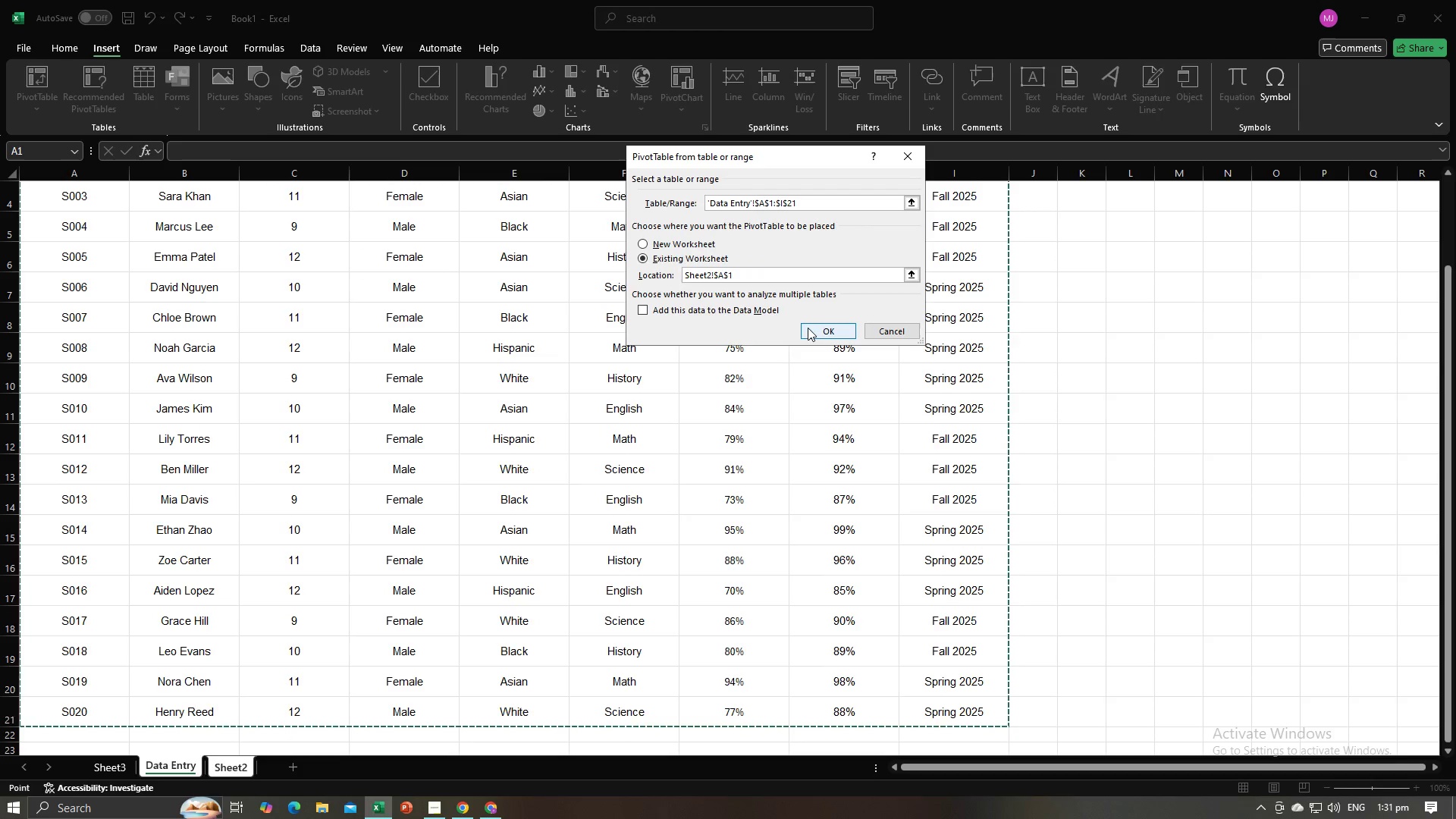 
left_click([808, 328])
 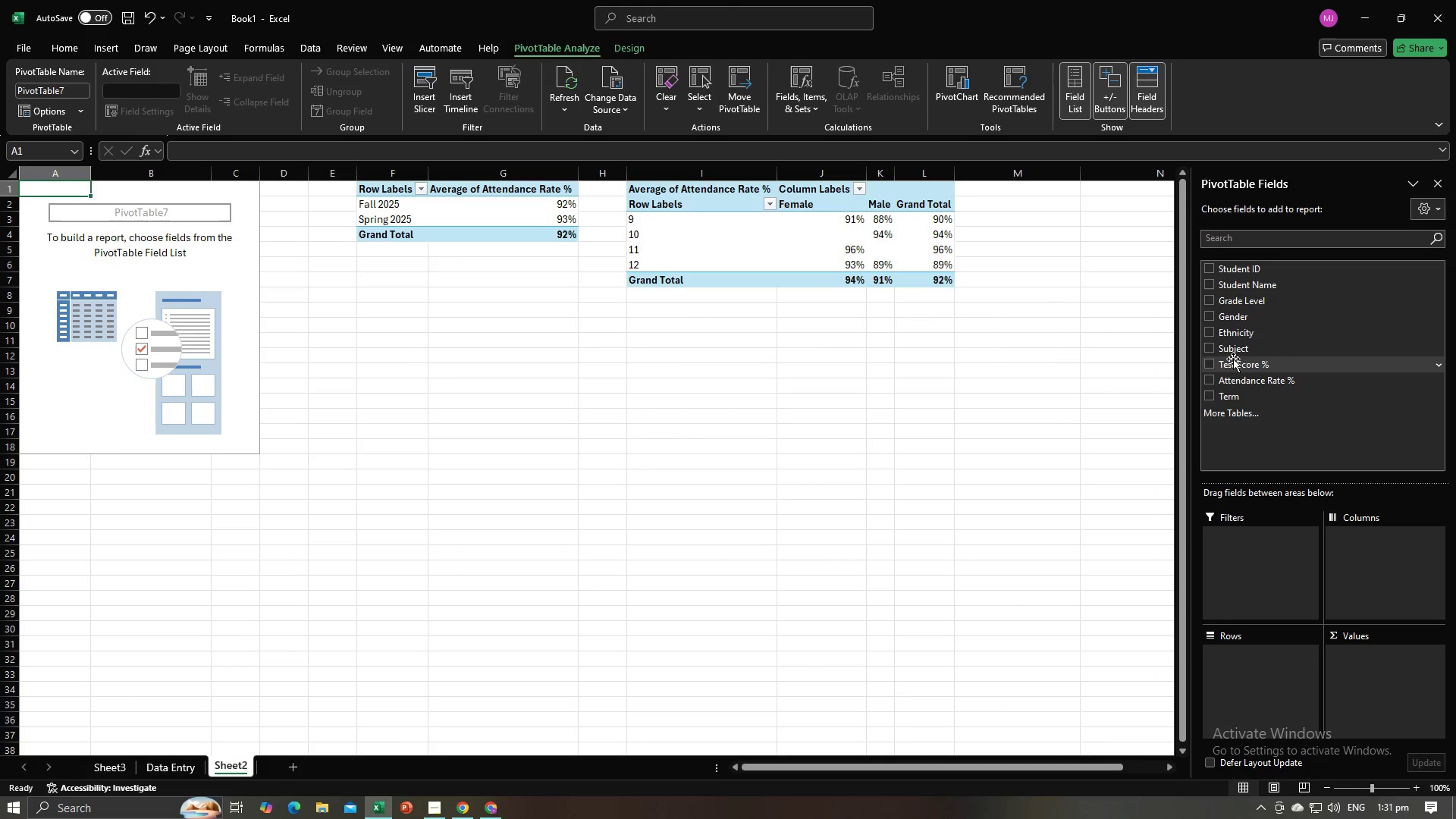 
left_click_drag(start_coordinate=[1235, 350], to_coordinate=[1251, 655])
 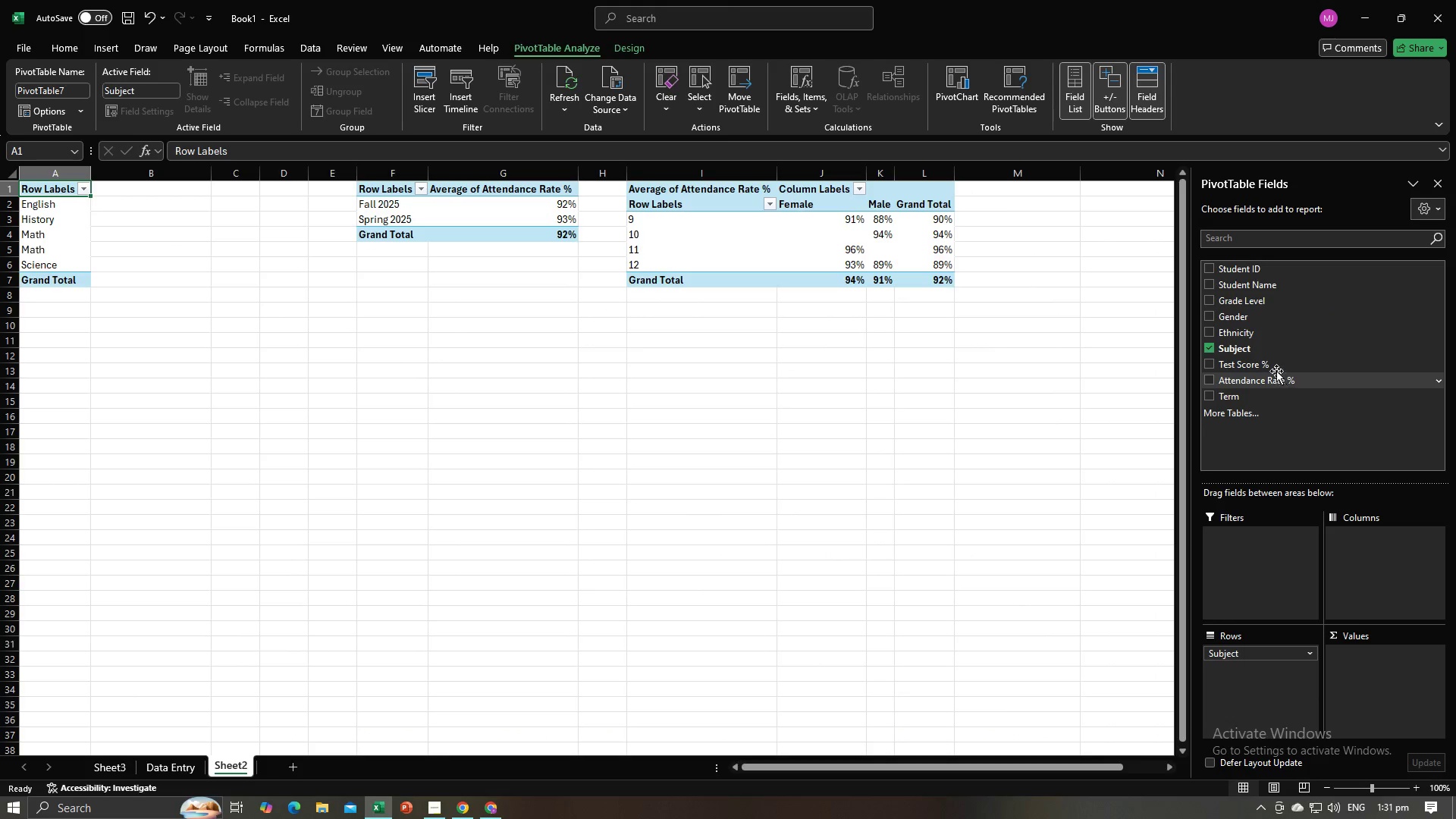 
left_click_drag(start_coordinate=[1273, 369], to_coordinate=[1397, 682])
 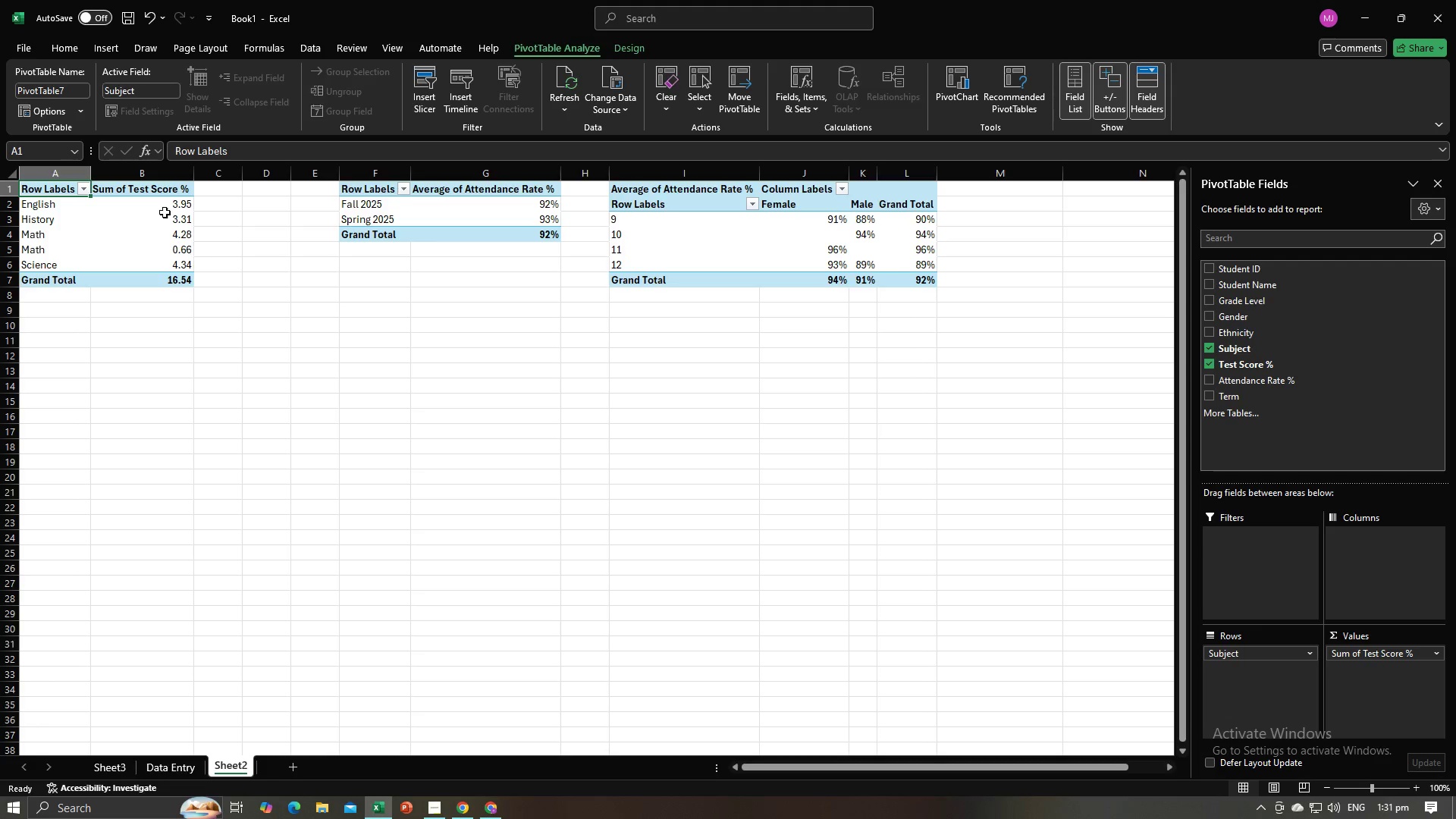 
double_click([165, 206])
 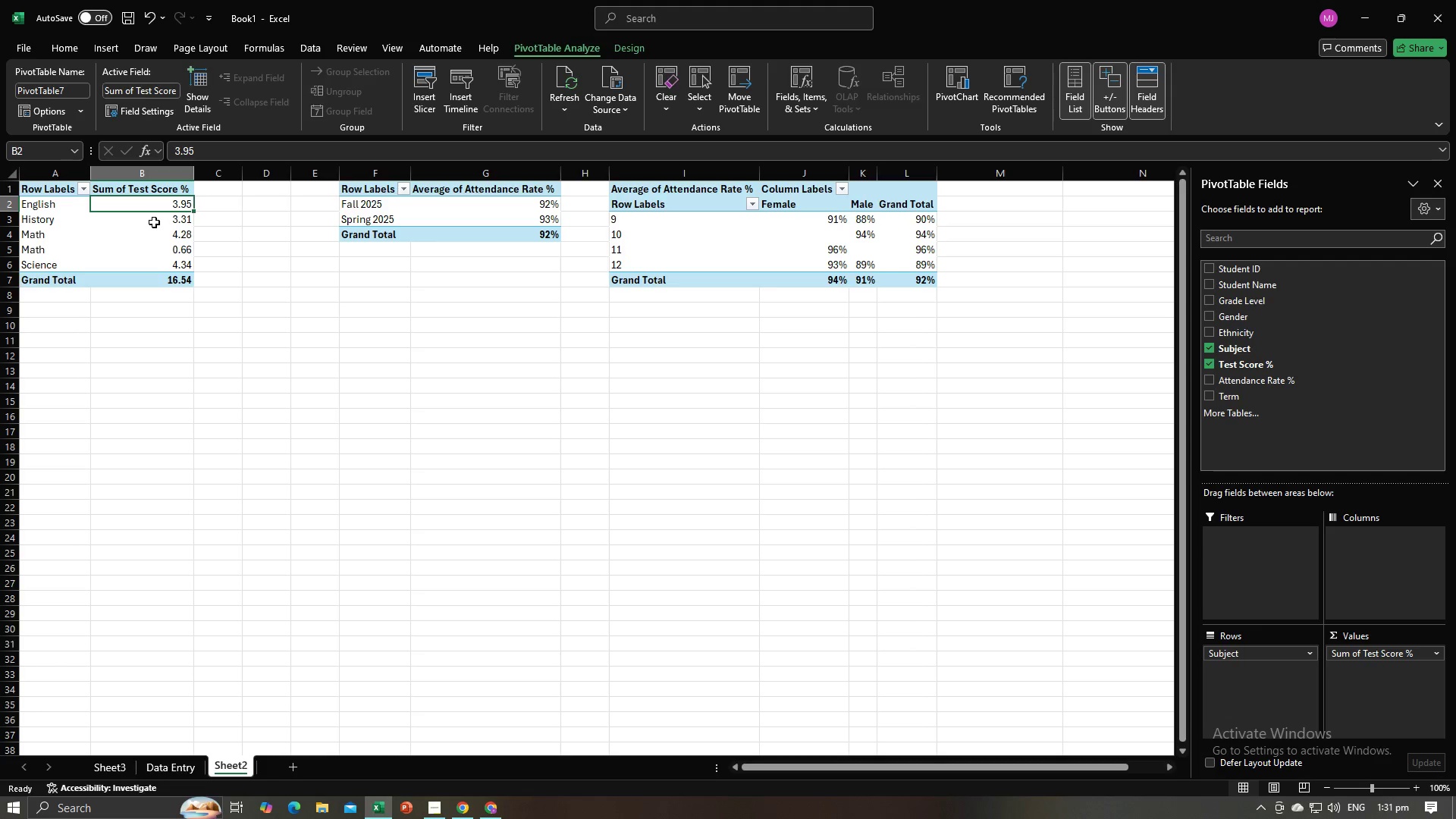 
wait(5.5)
 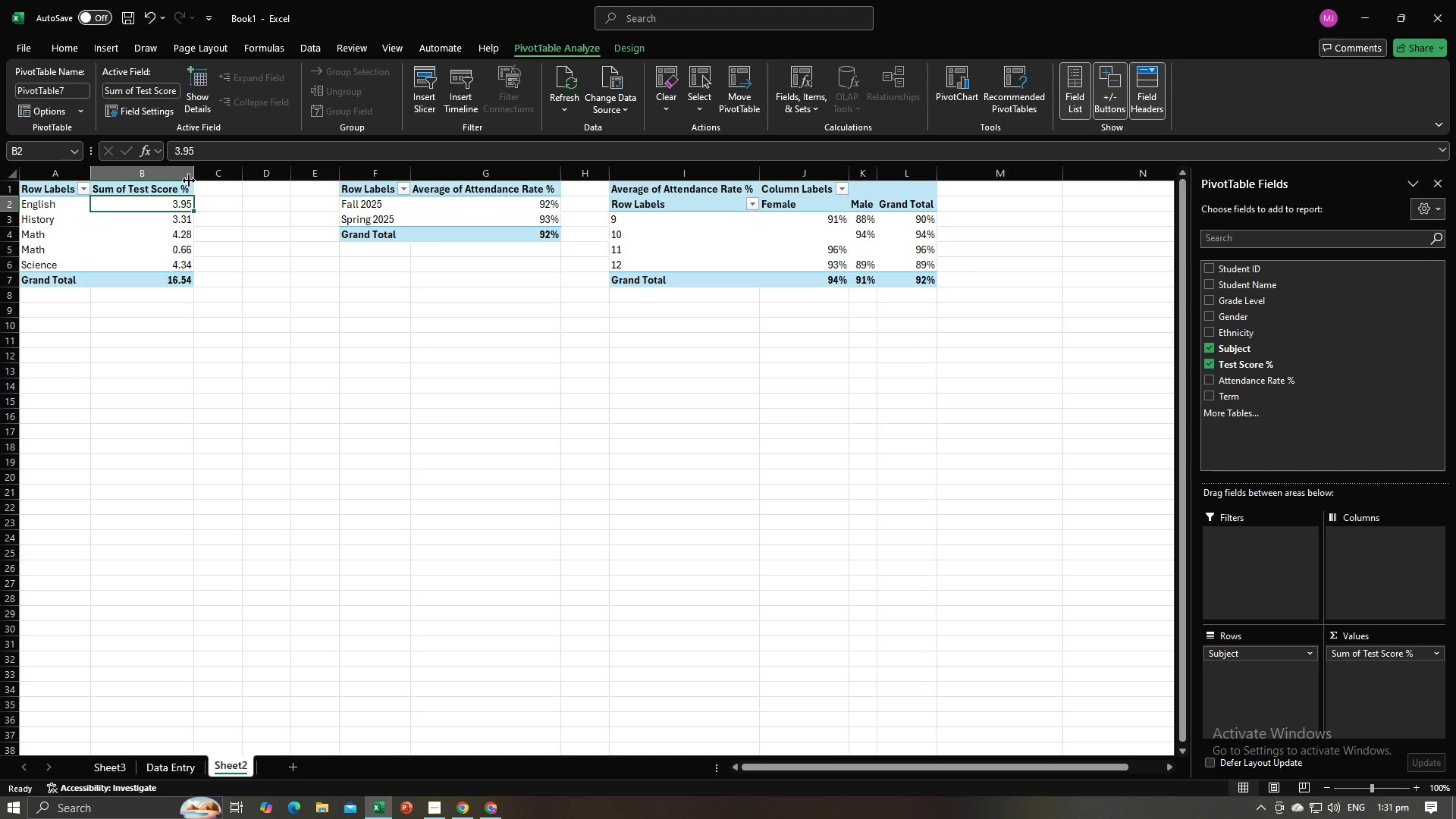 
double_click([158, 187])
 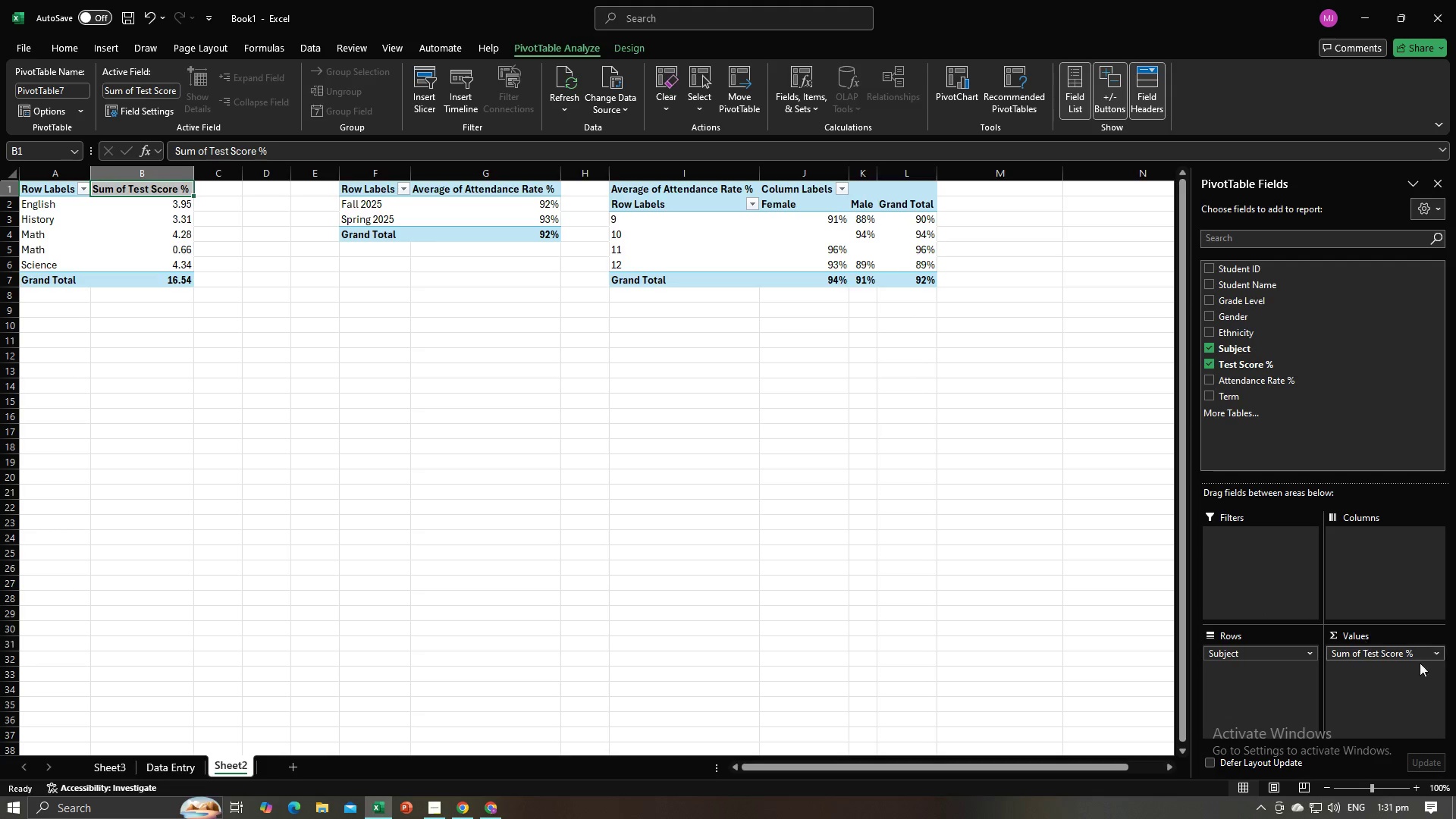 
left_click([1430, 653])
 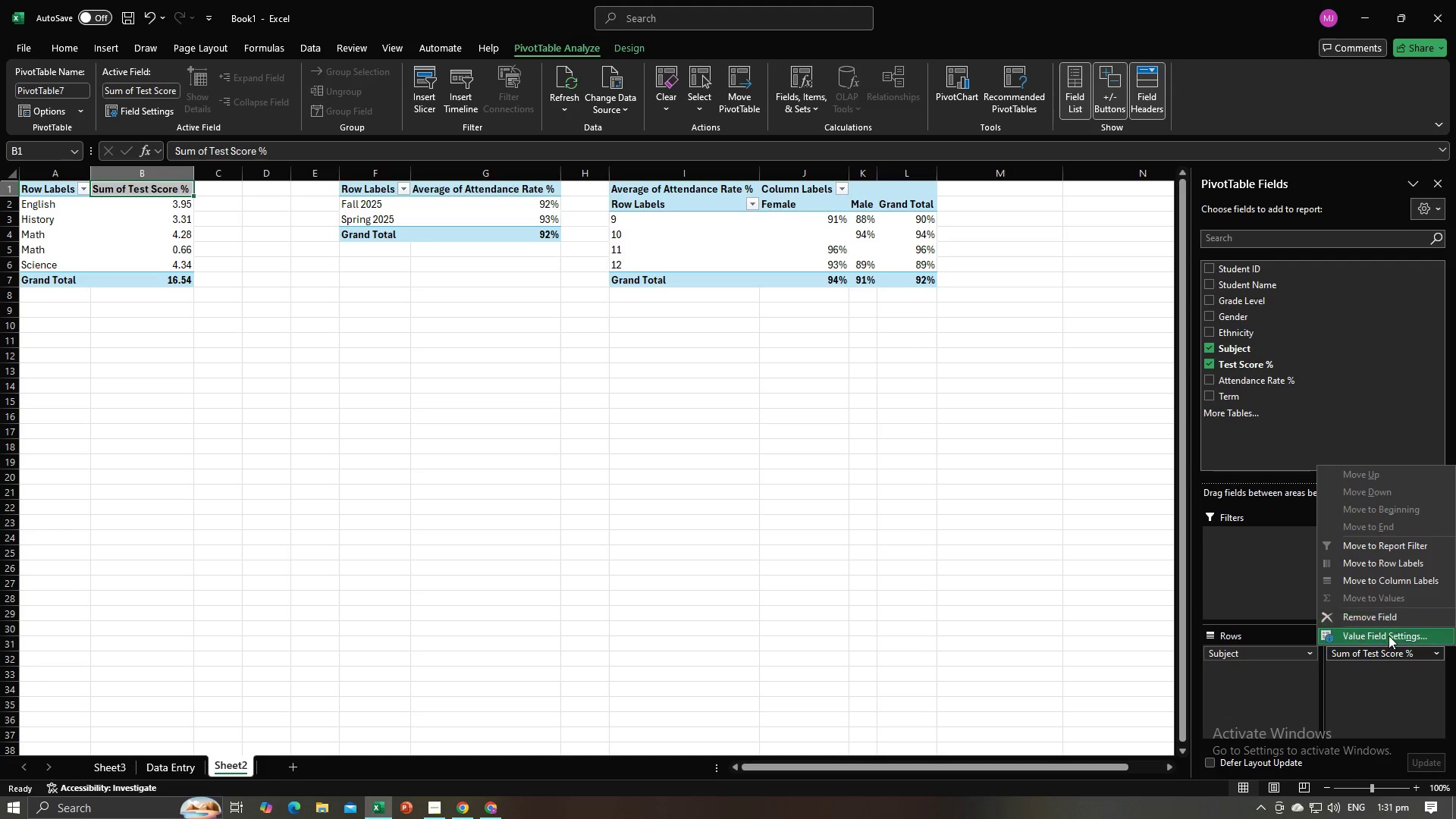 
left_click([1389, 636])
 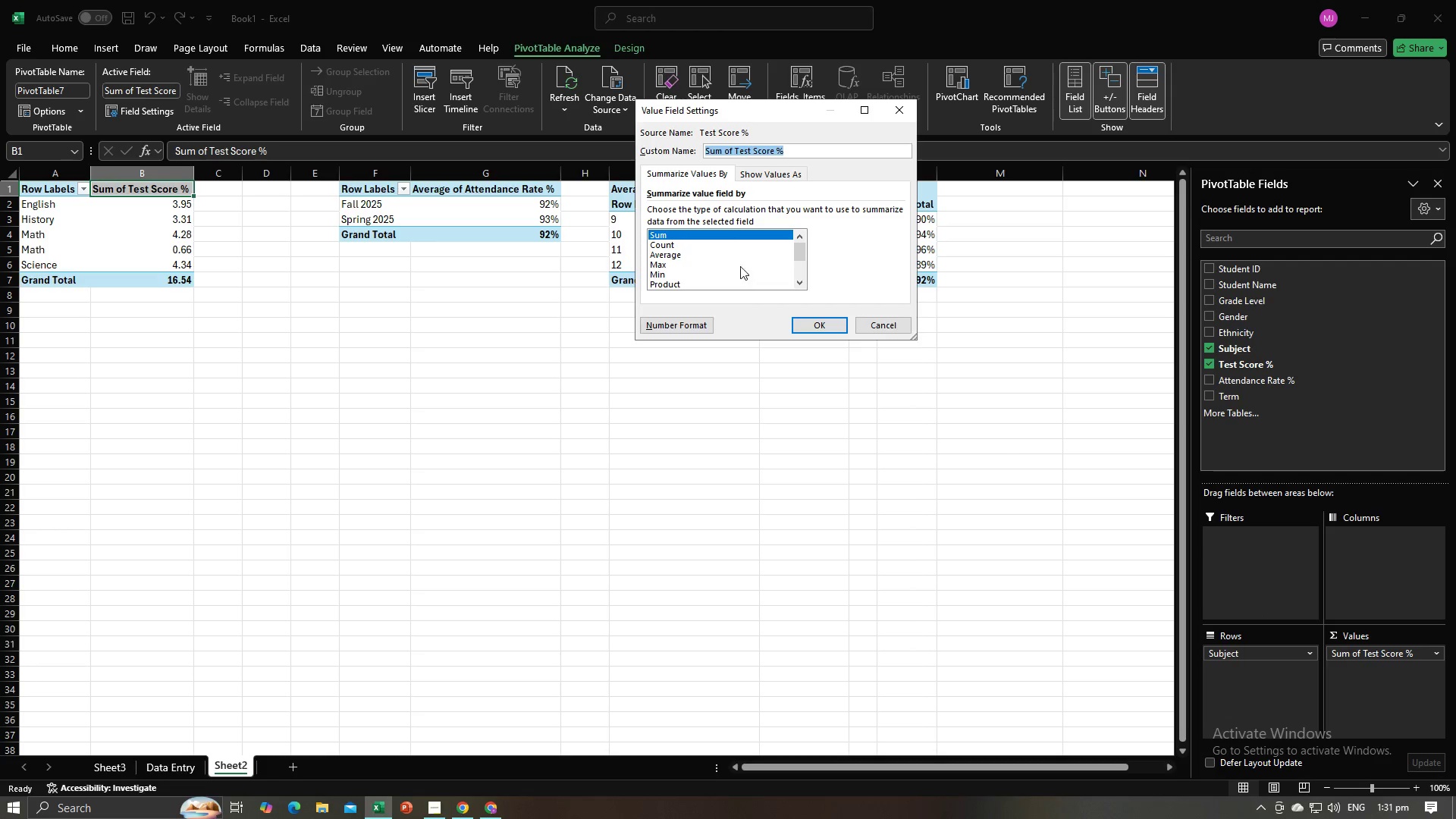 
left_click([714, 256])
 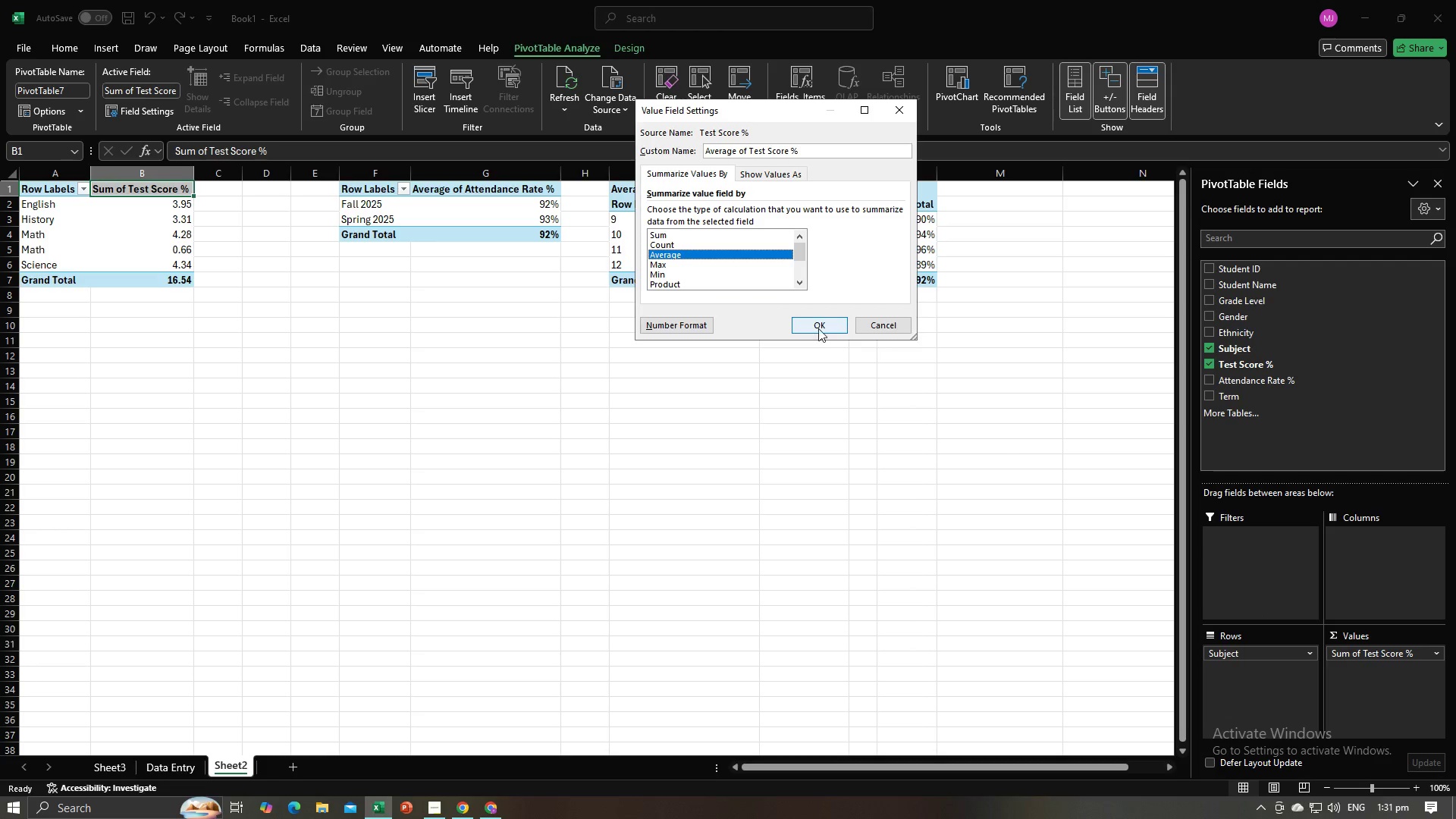 
left_click([818, 328])
 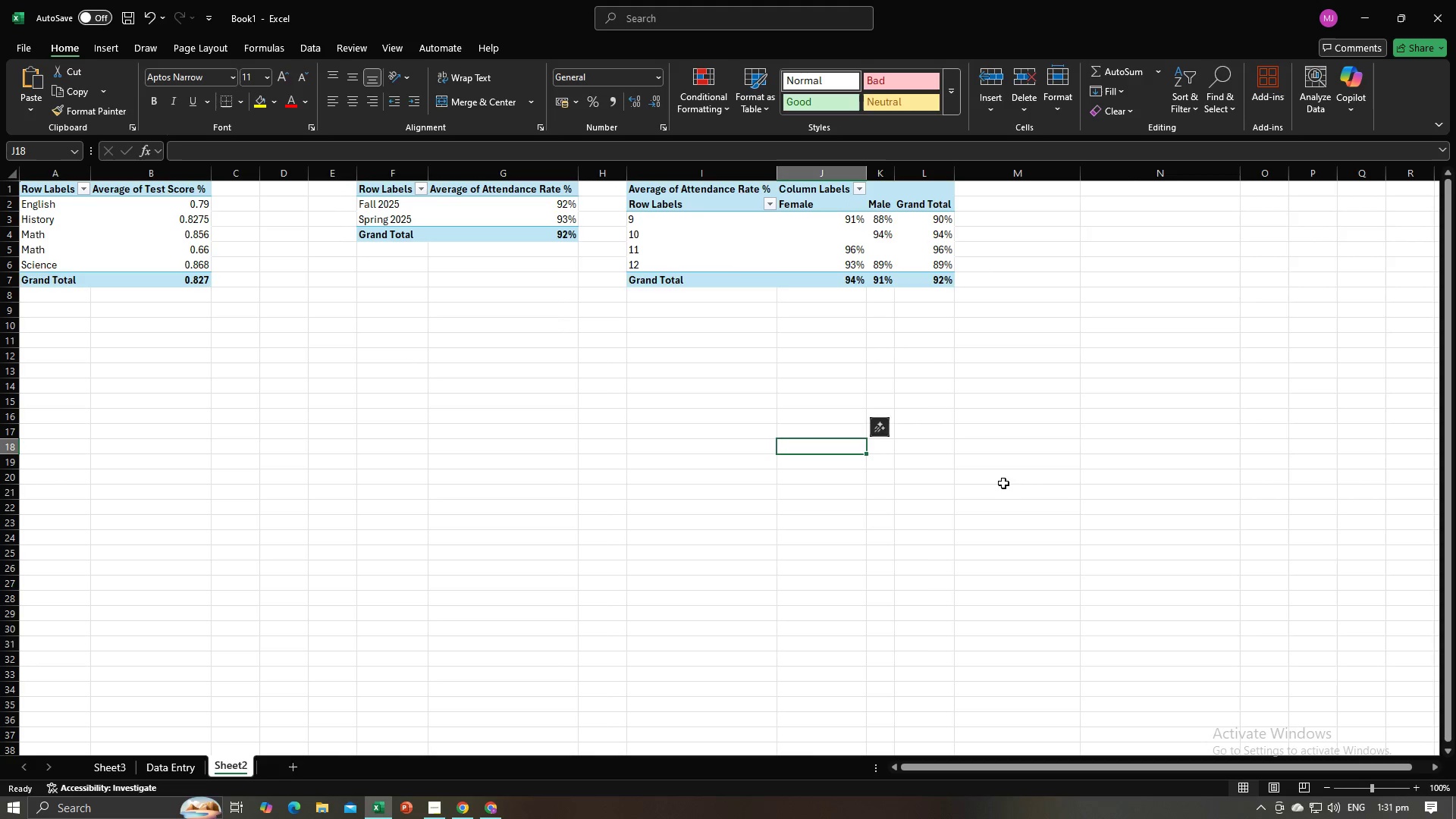 
double_click([1067, 514])
 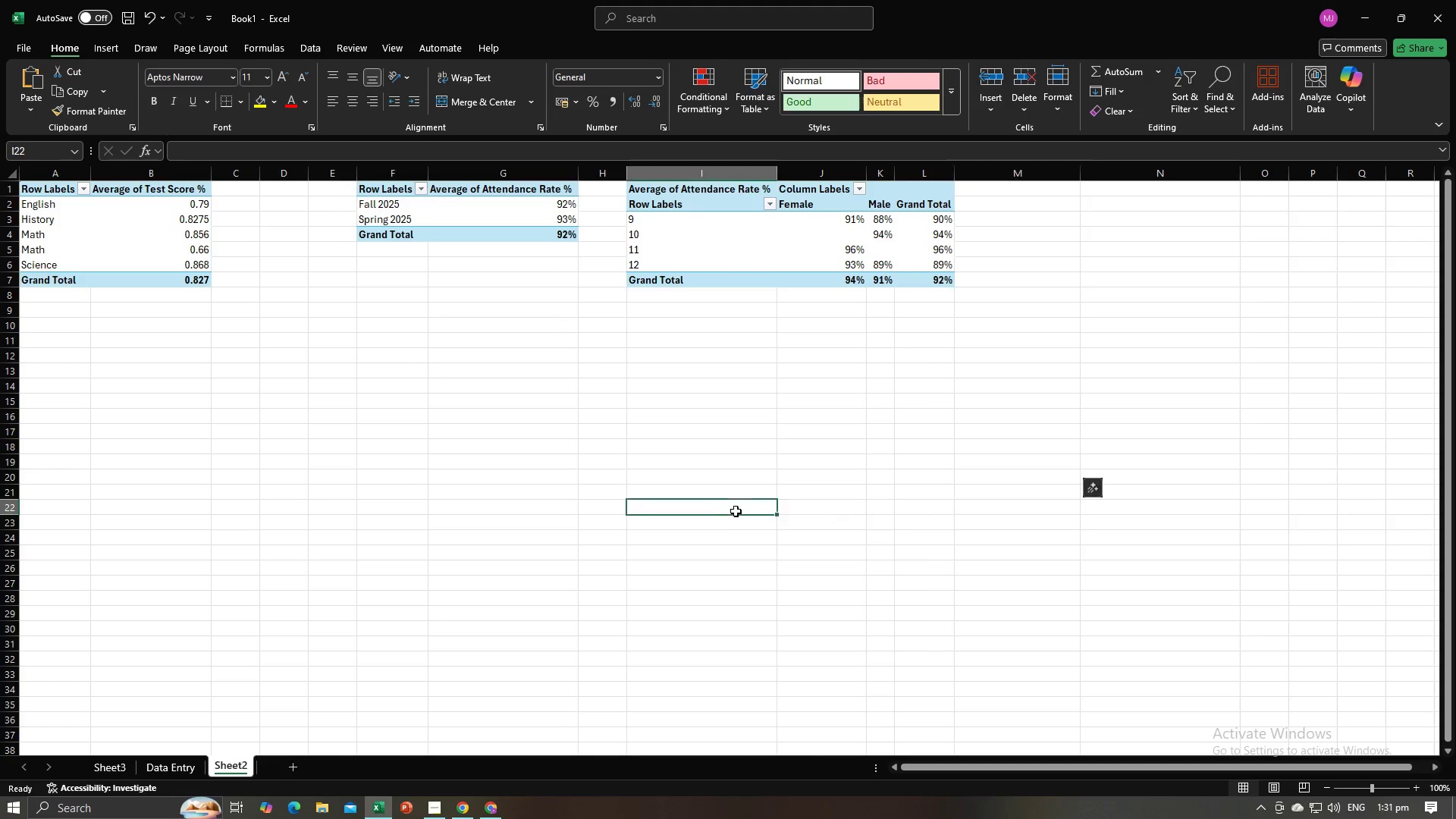 
triple_click([736, 511])
 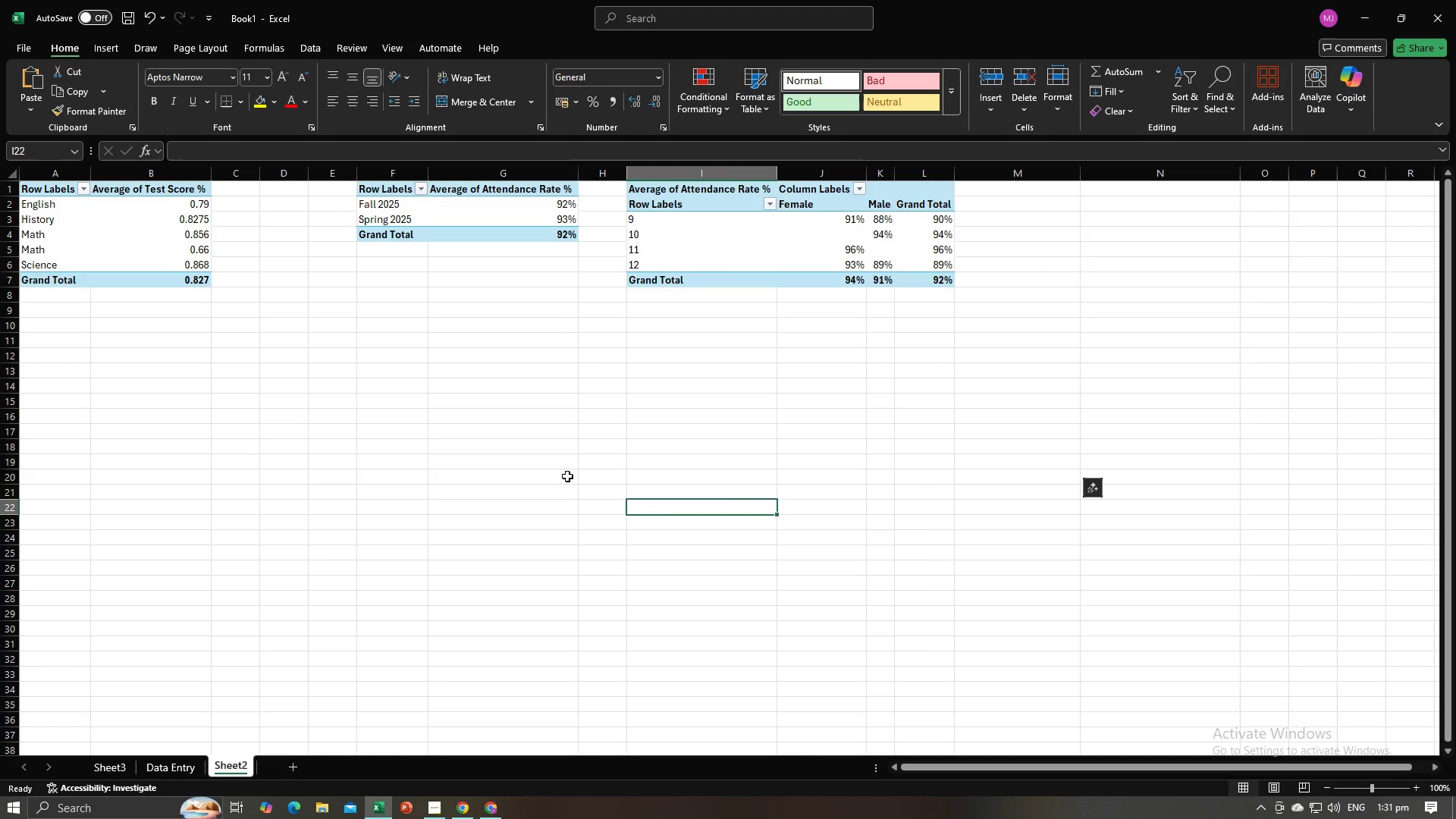 
triple_click([567, 476])
 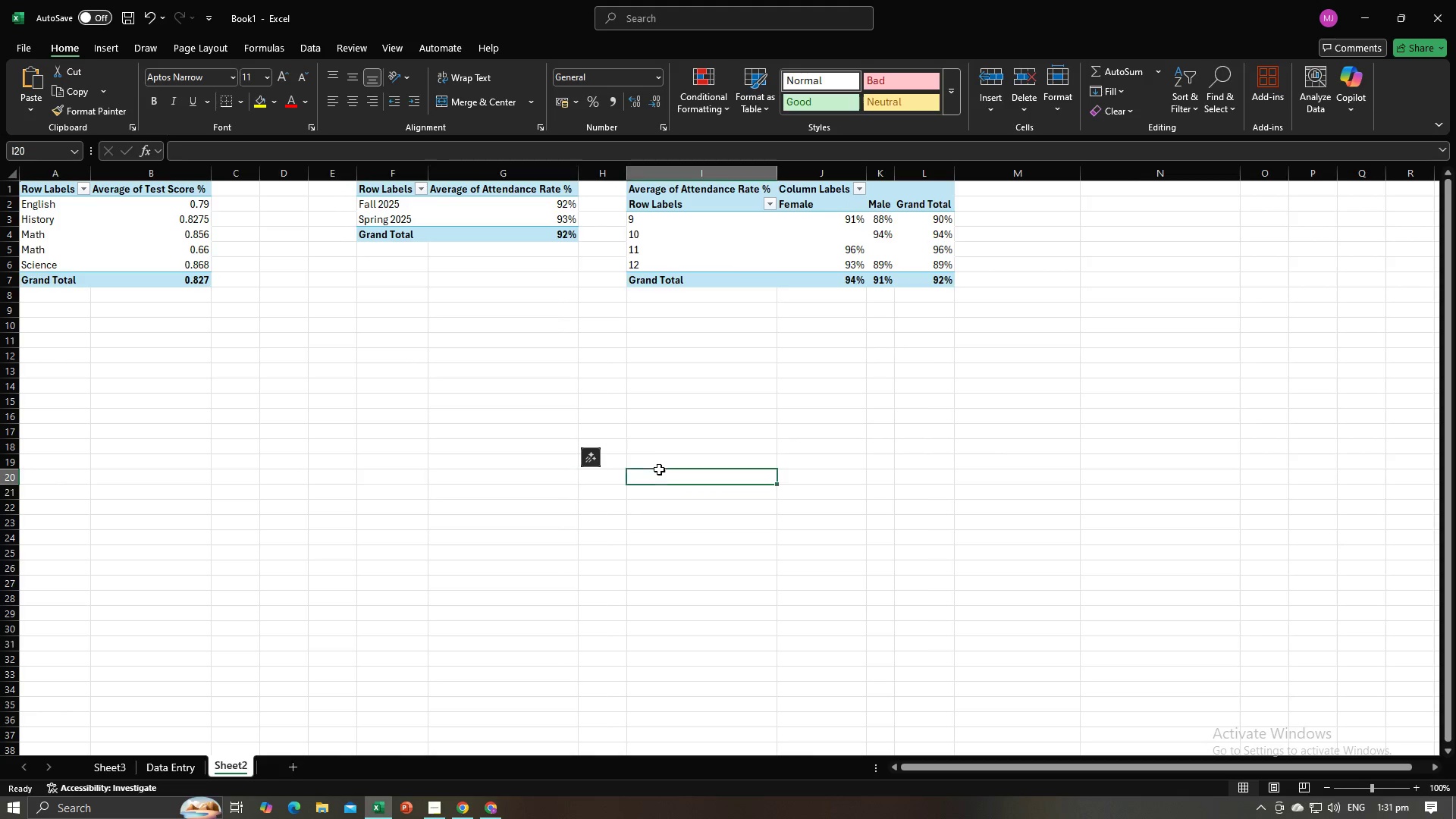 
triple_click([659, 469])
 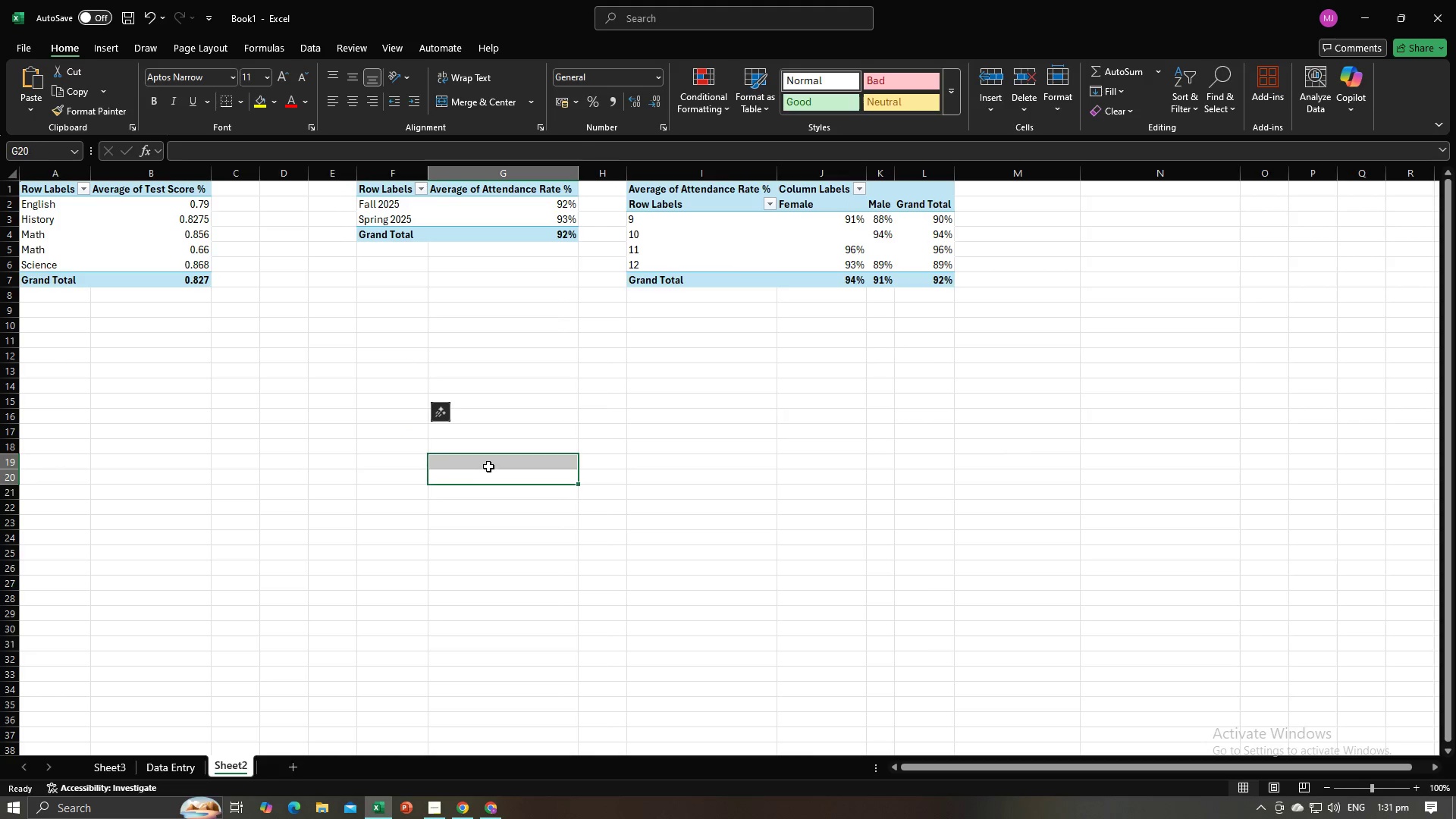 
key(Alt+AltLeft)
 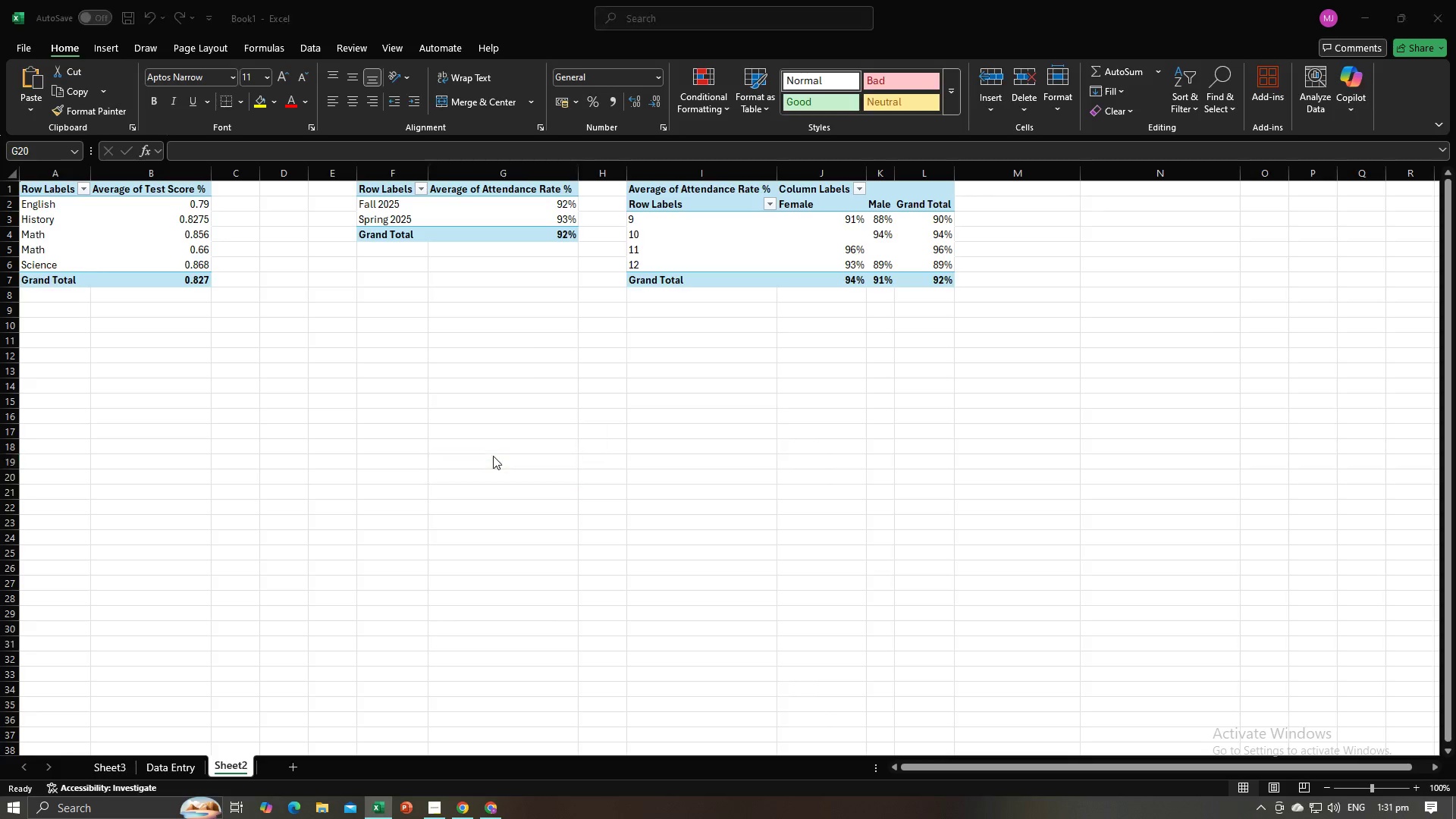 
key(Alt+Tab)
 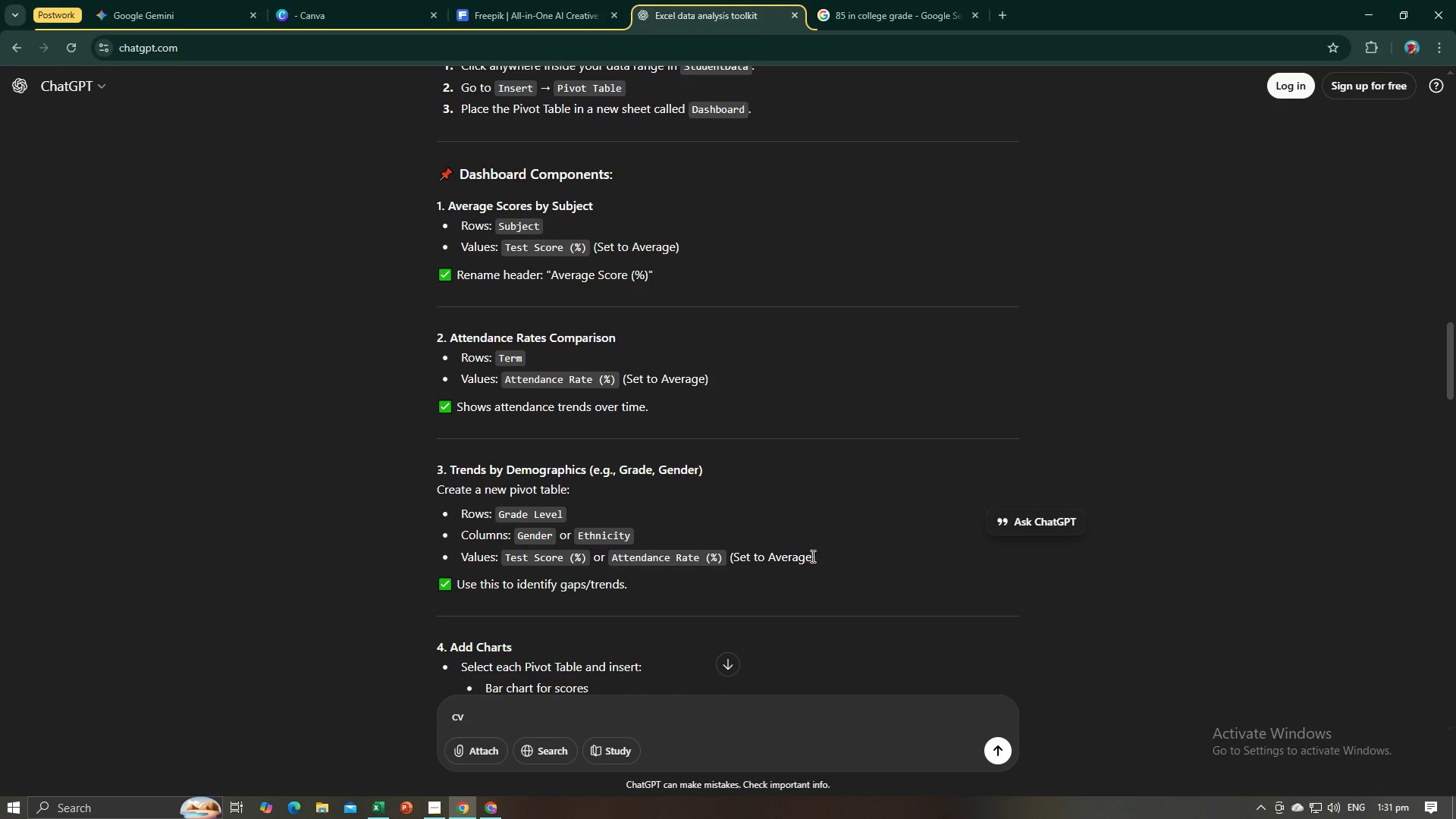 
scroll: coordinate [820, 554], scroll_direction: down, amount: 3.0
 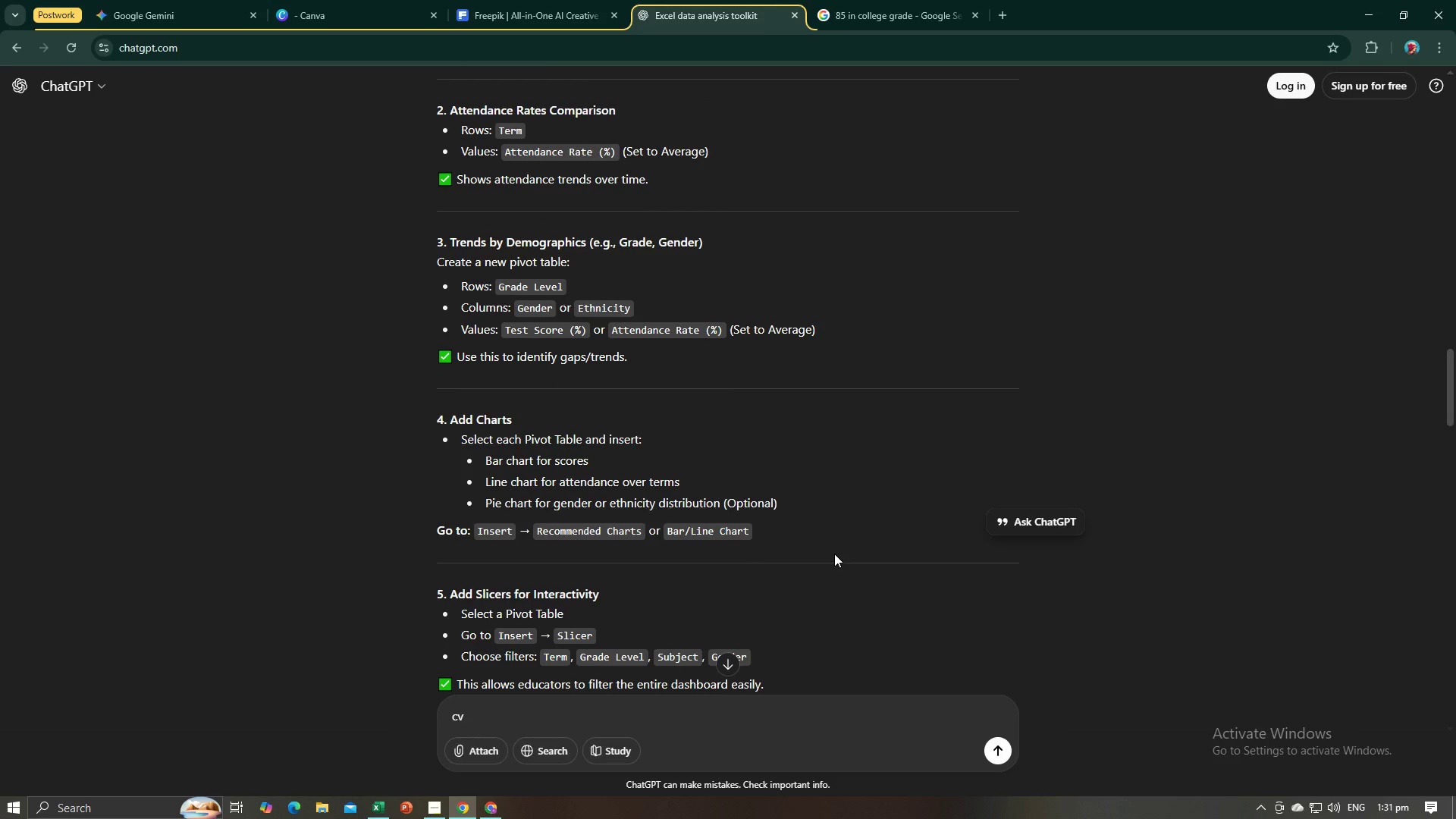 
wait(13.99)
 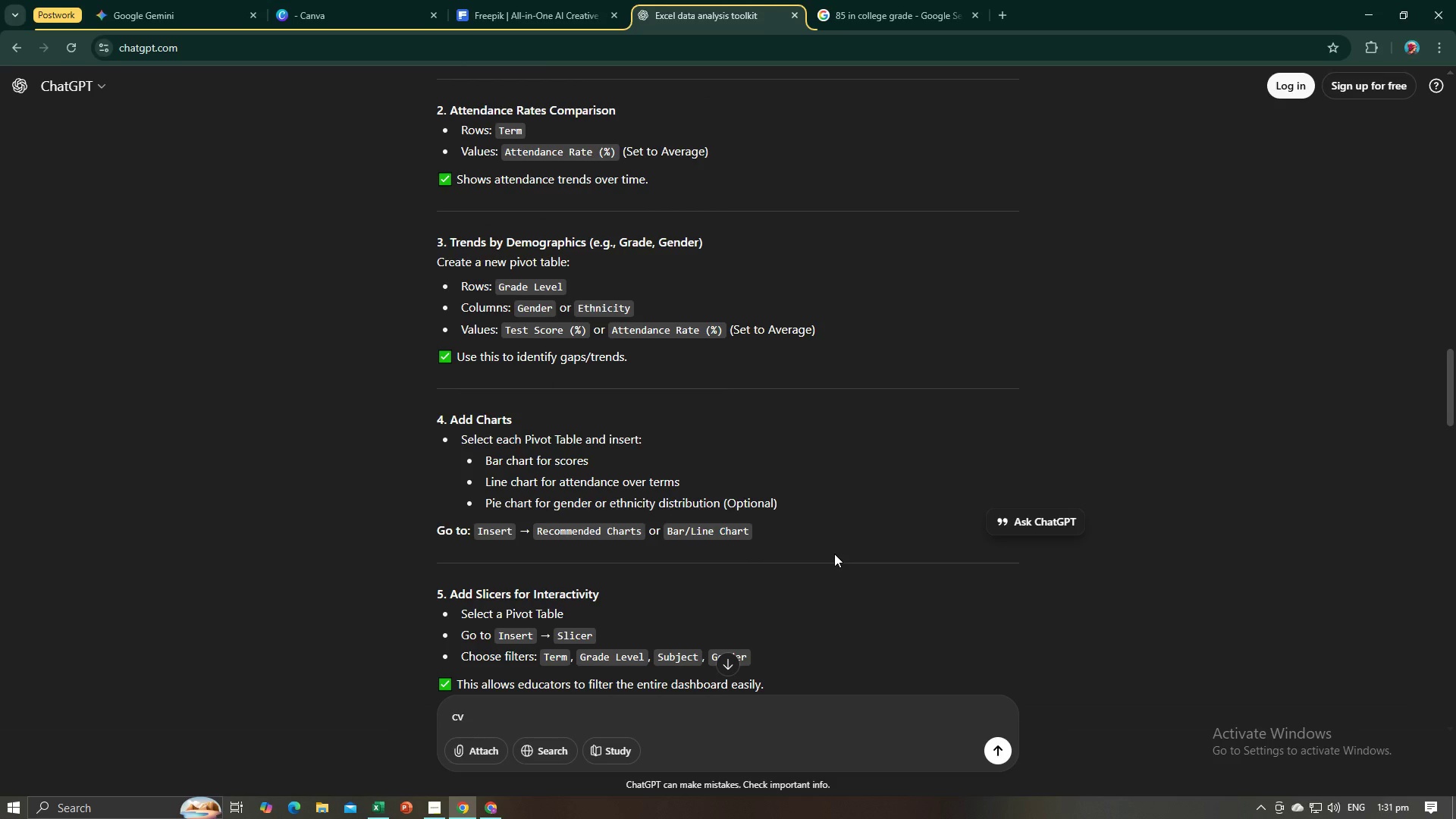 
key(Alt+AltLeft)
 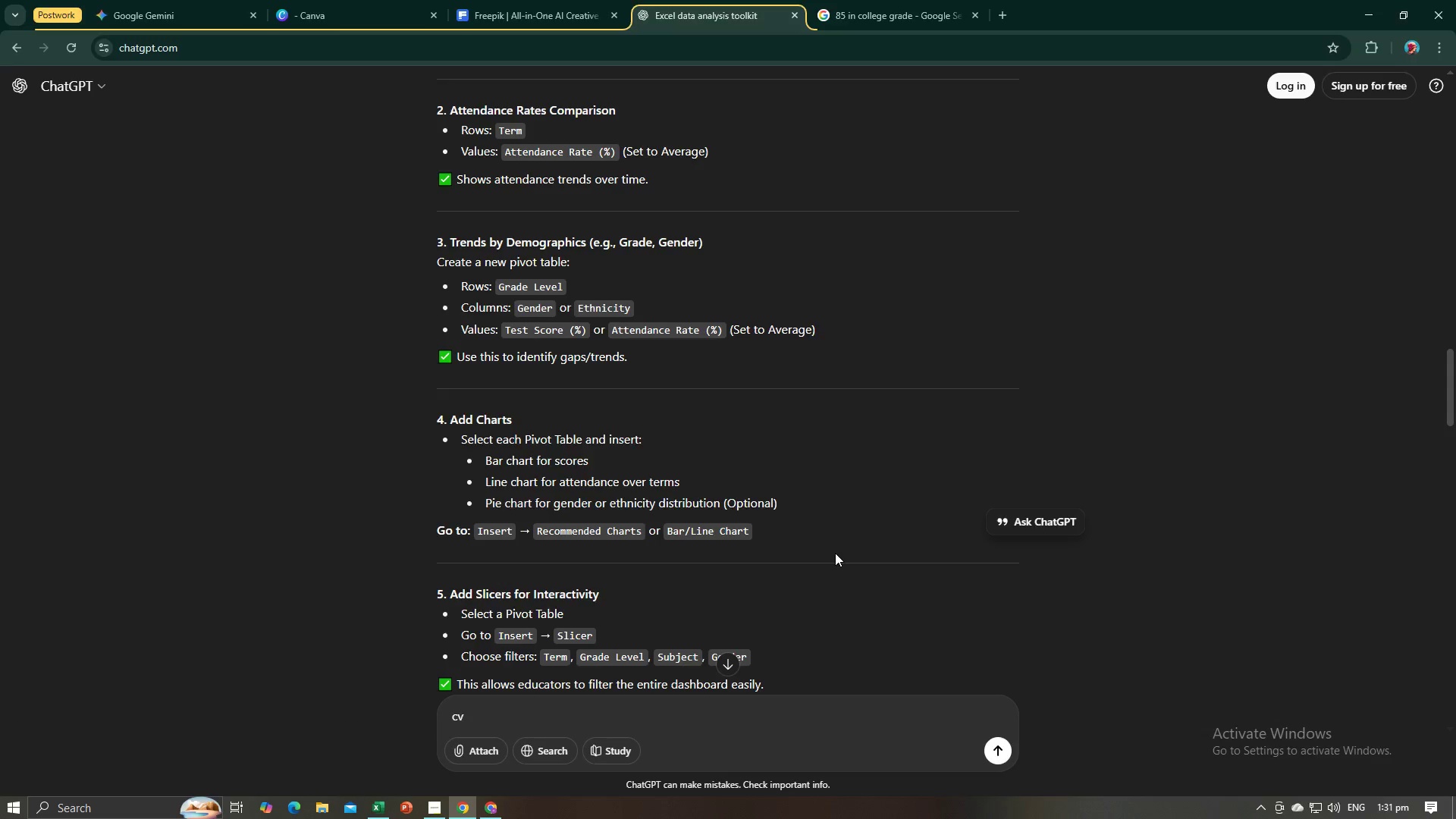 
key(Alt+Tab)
 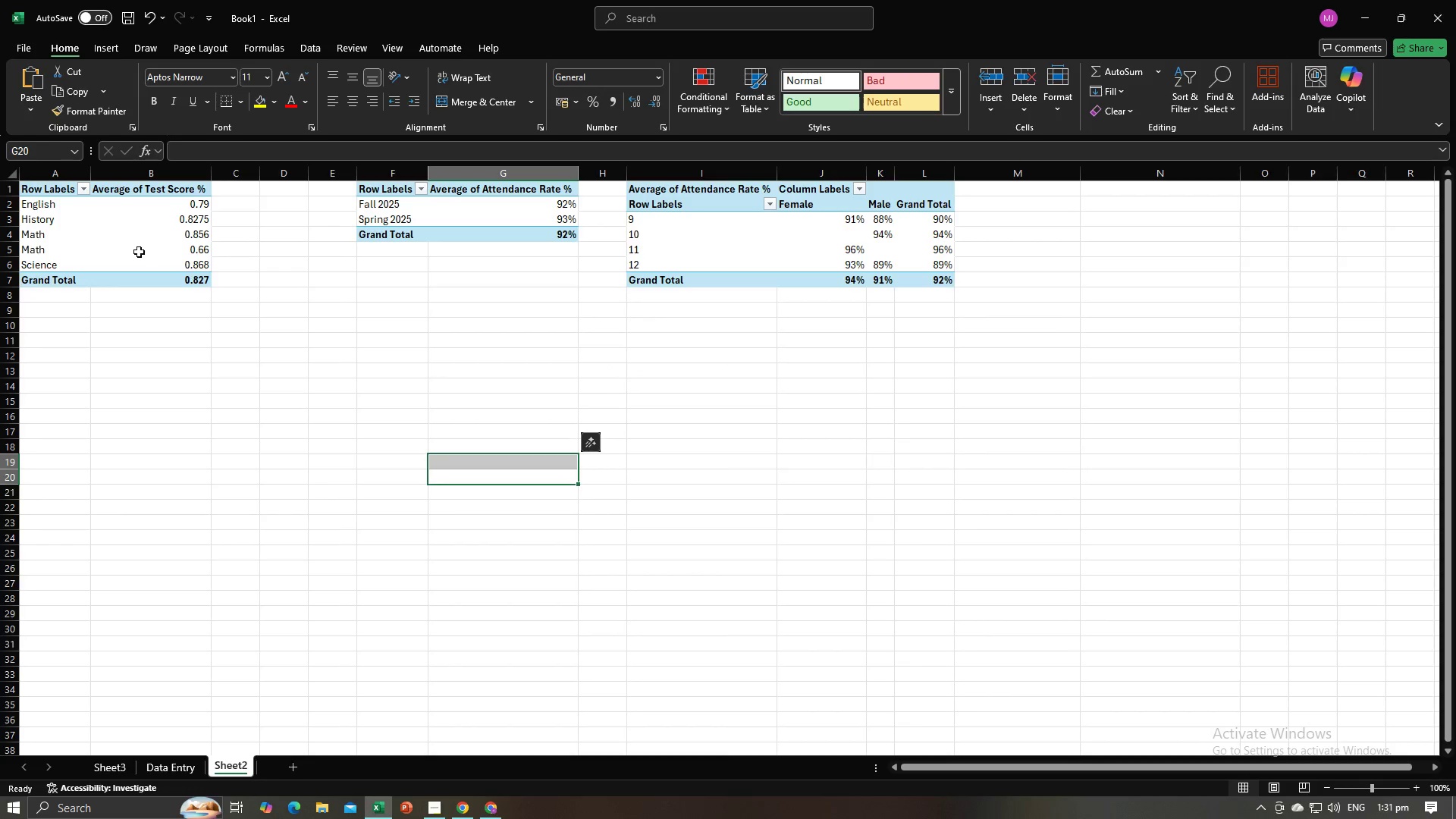 
left_click([139, 252])
 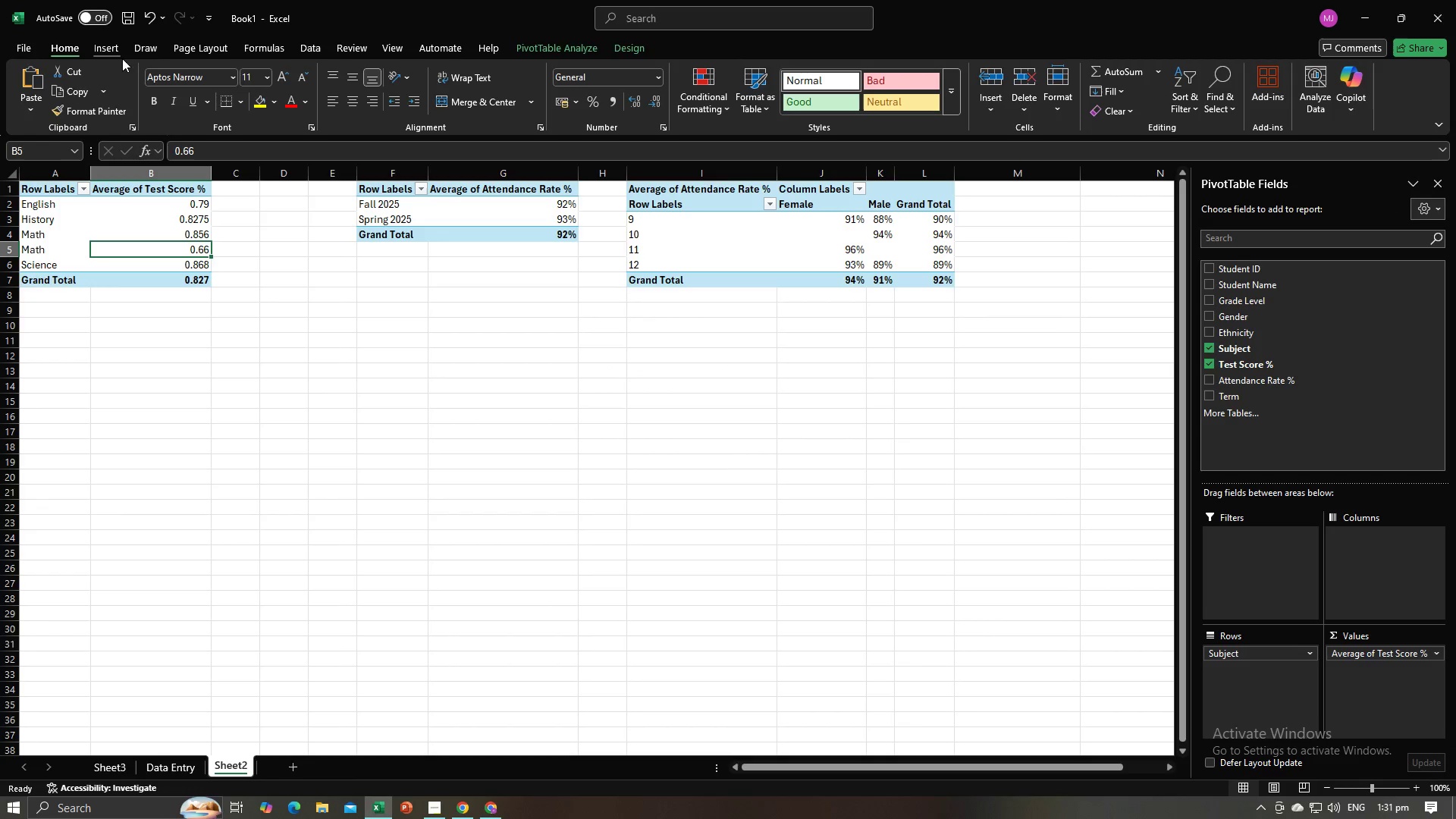 
left_click([106, 49])
 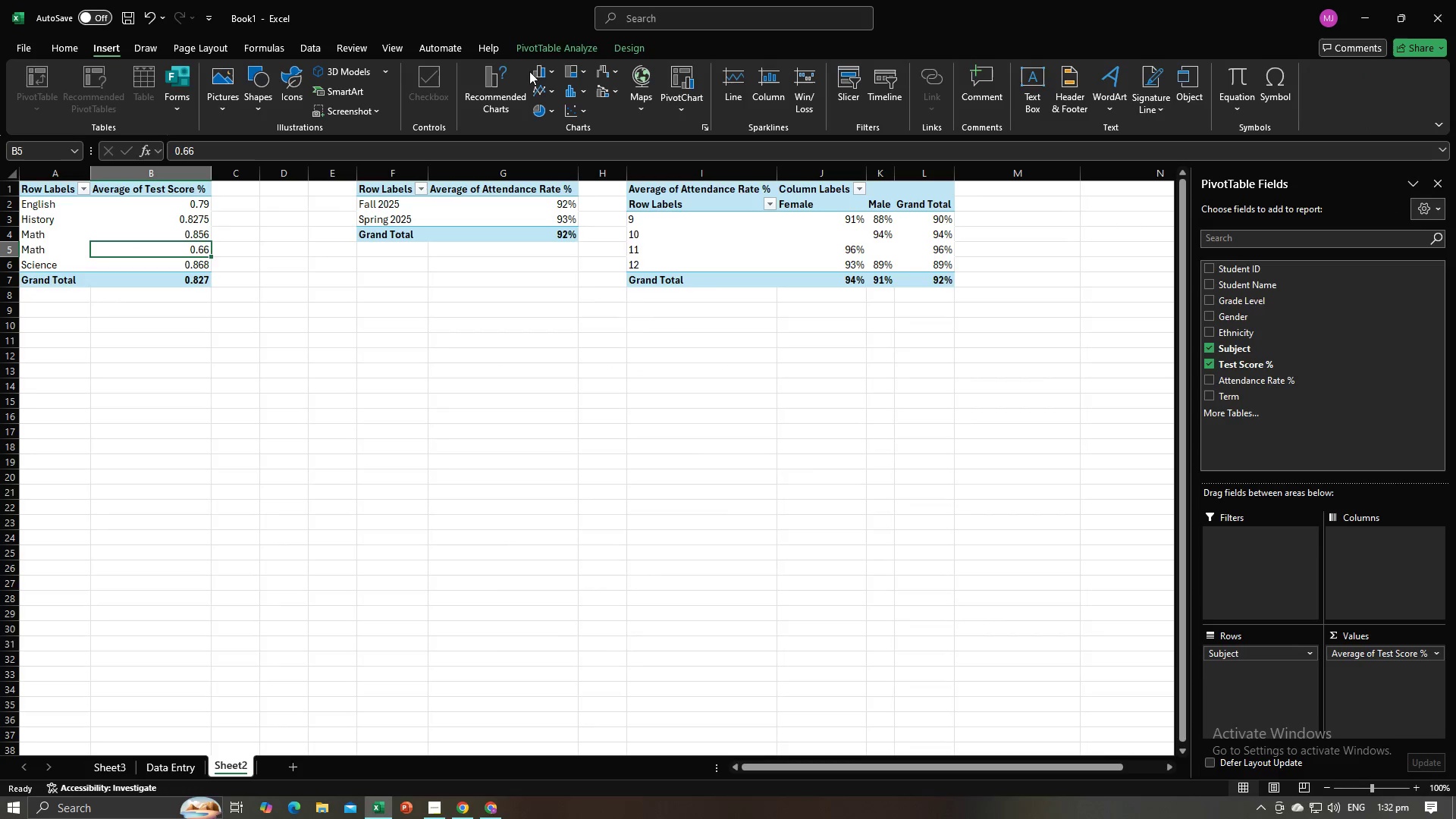 
double_click([538, 67])
 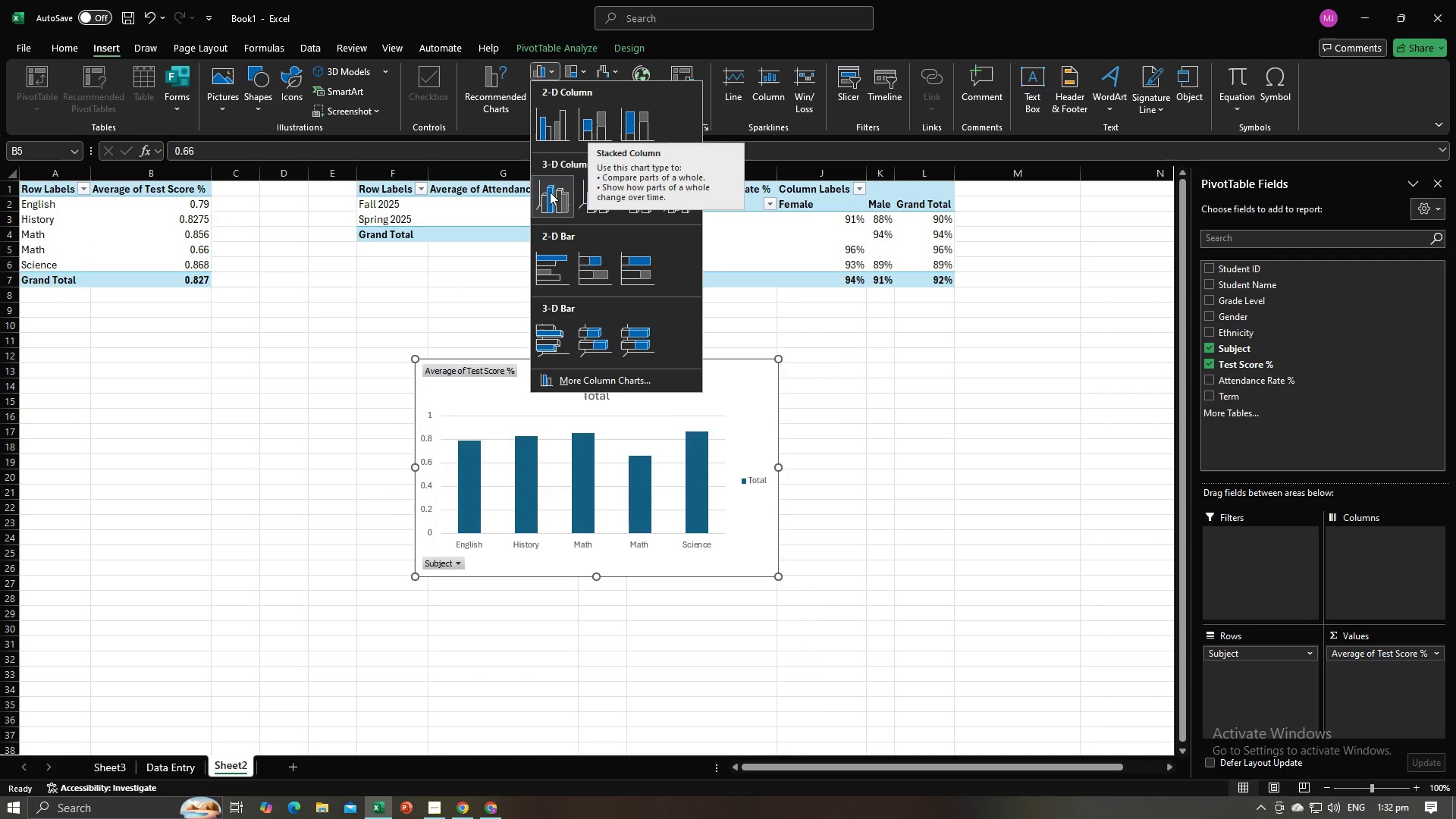 
wait(9.71)
 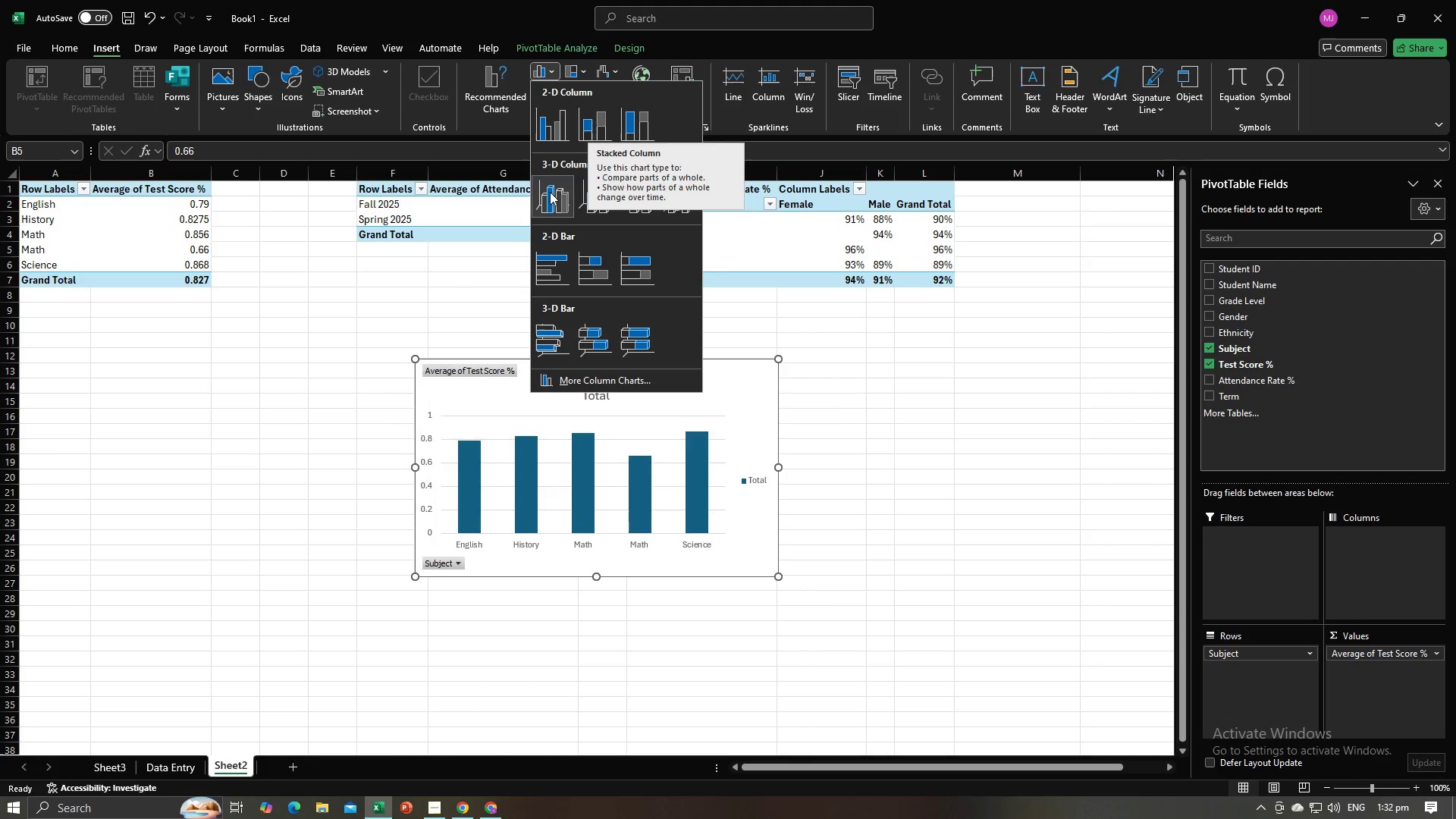 
mouse_move([642, 202])
 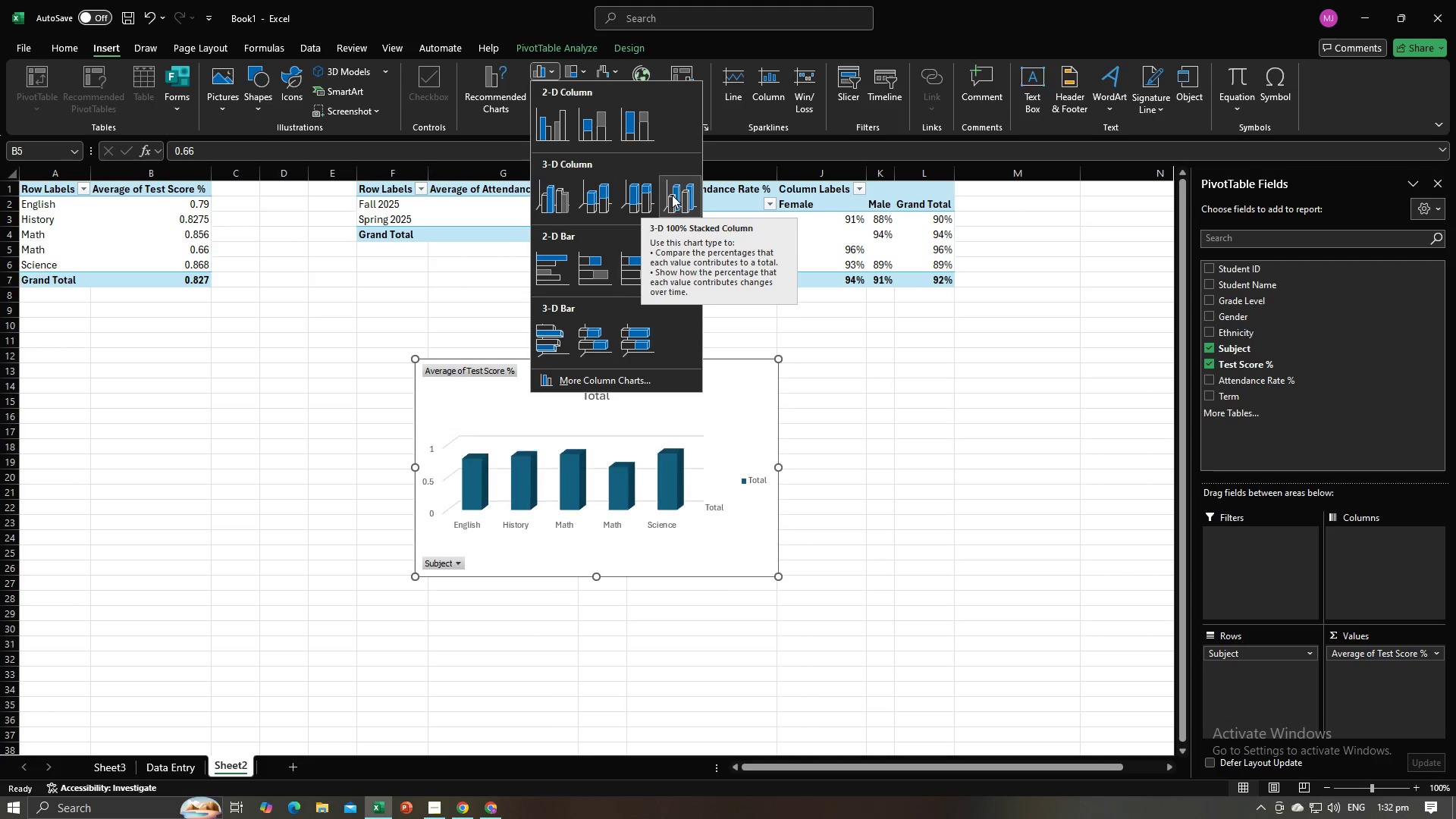 
left_click([672, 195])
 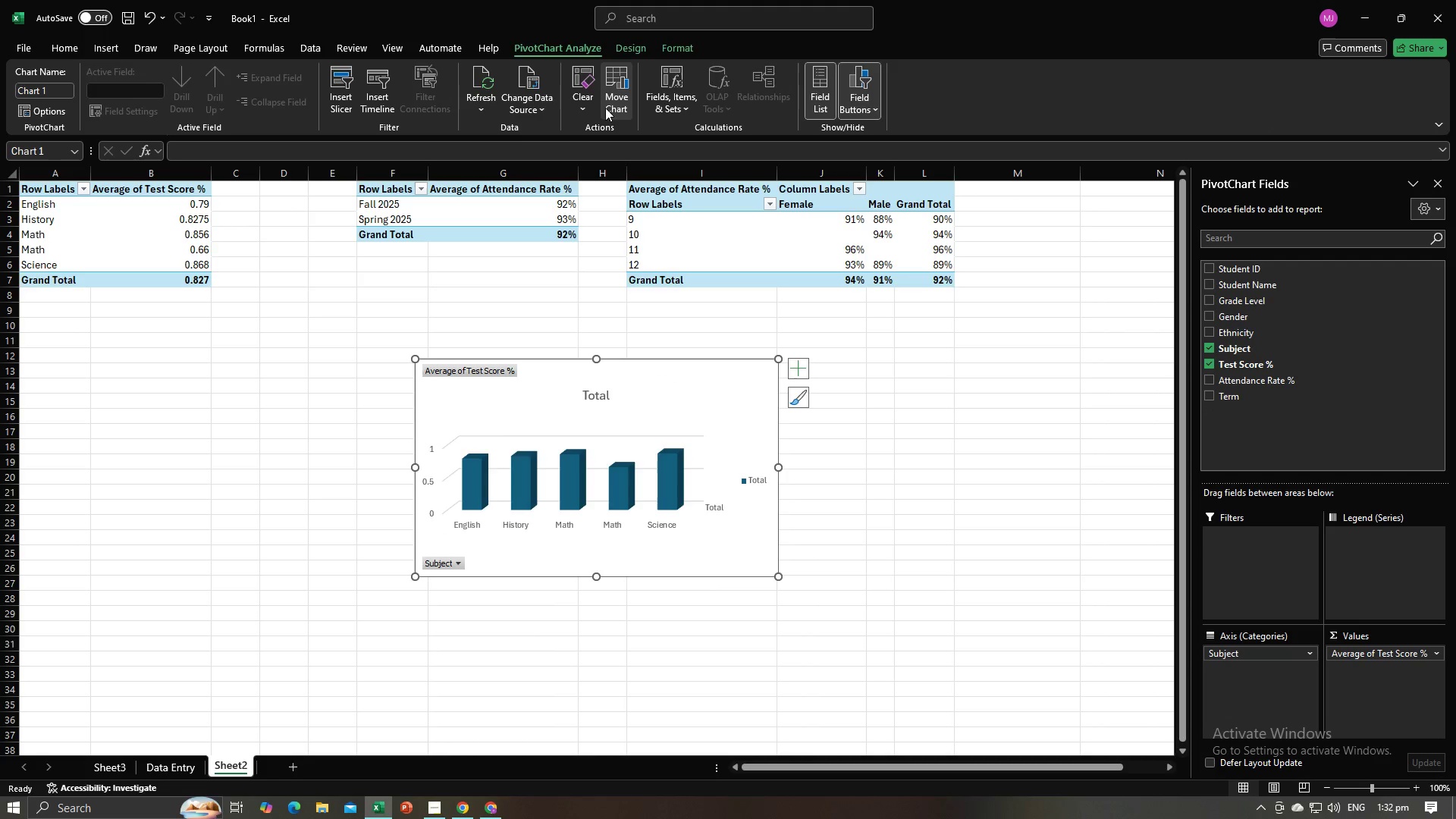 
wait(8.0)
 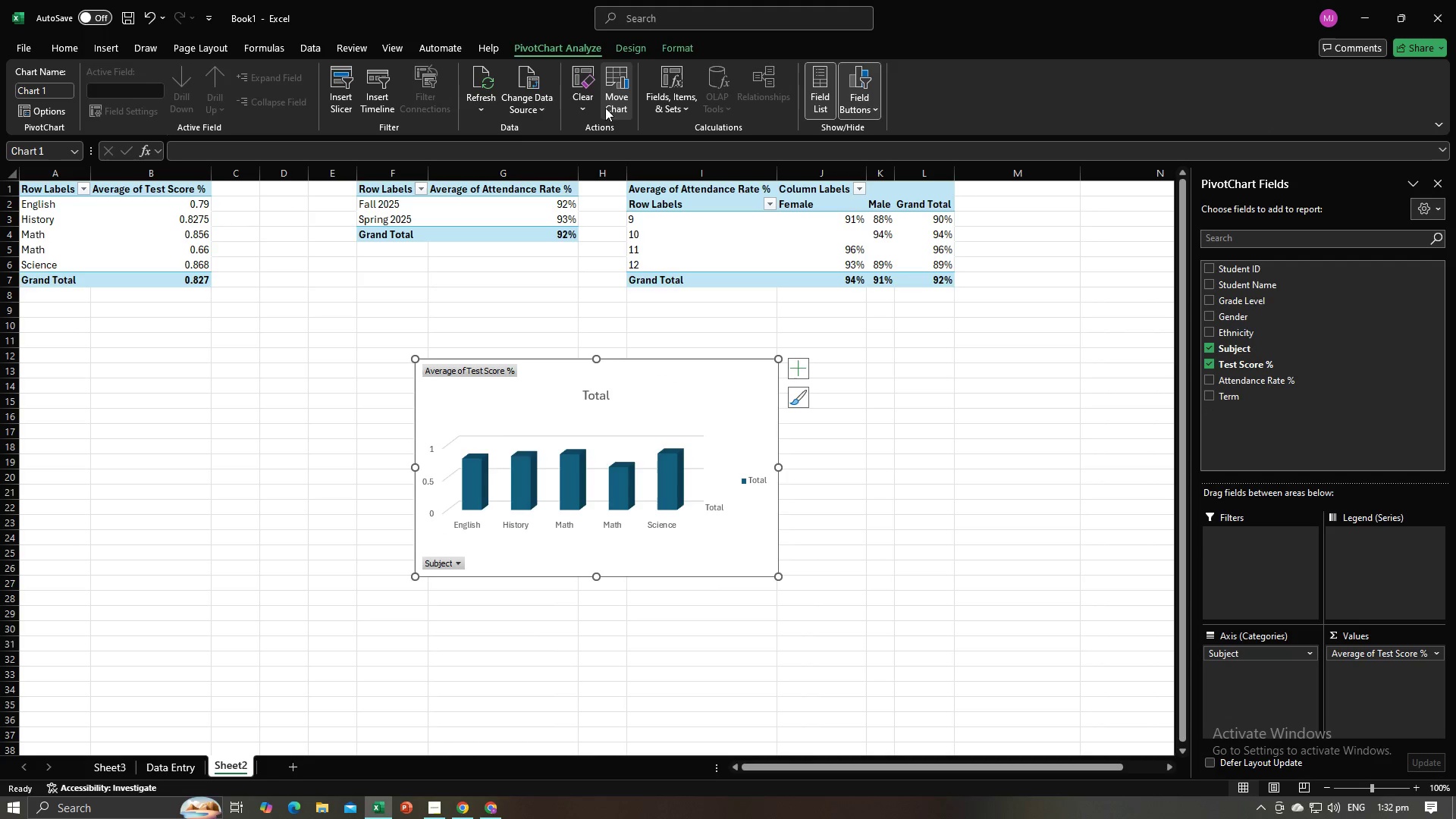 
left_click_drag(start_coordinate=[702, 376], to_coordinate=[311, 352])
 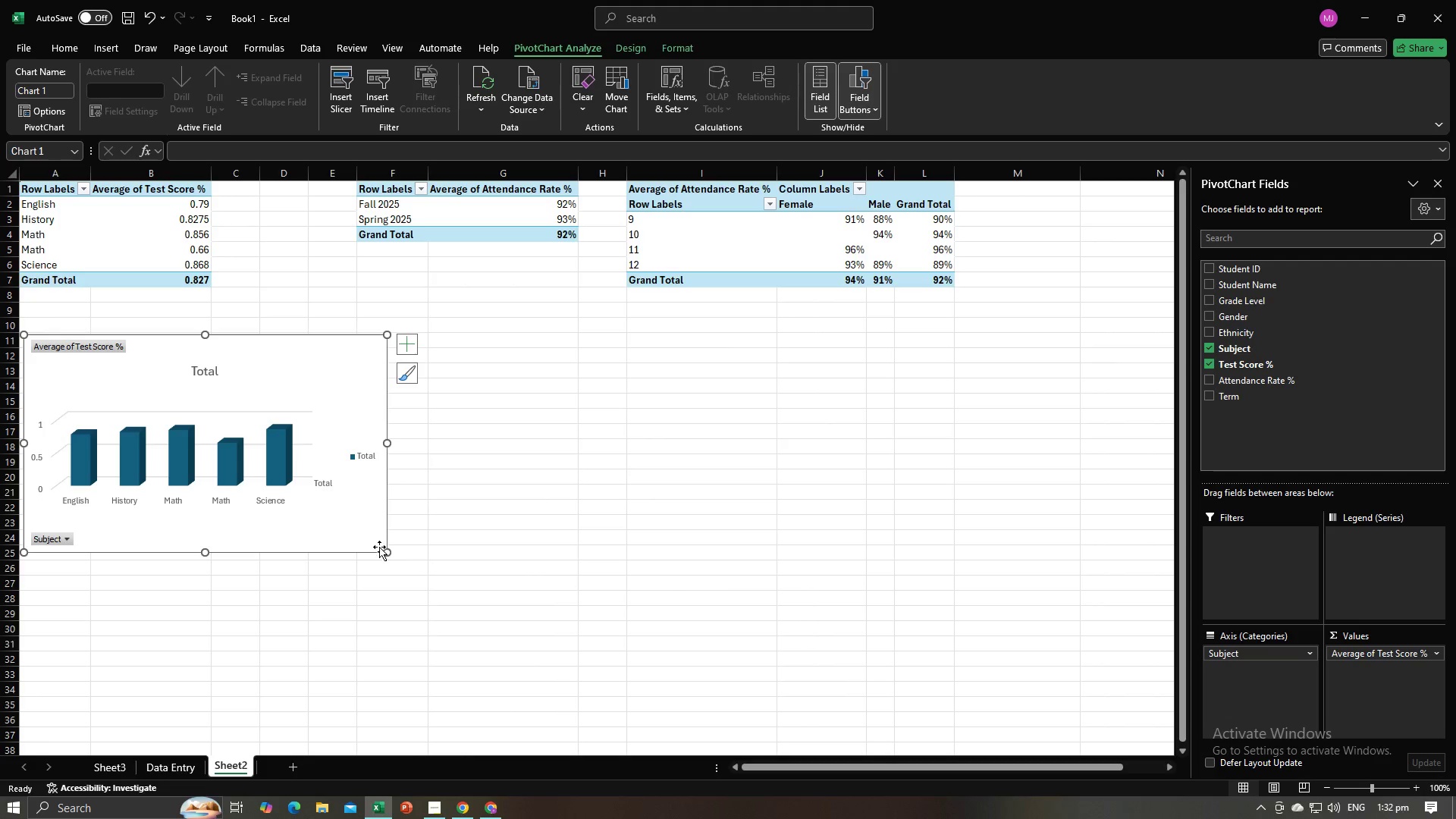 
left_click_drag(start_coordinate=[384, 554], to_coordinate=[307, 538])
 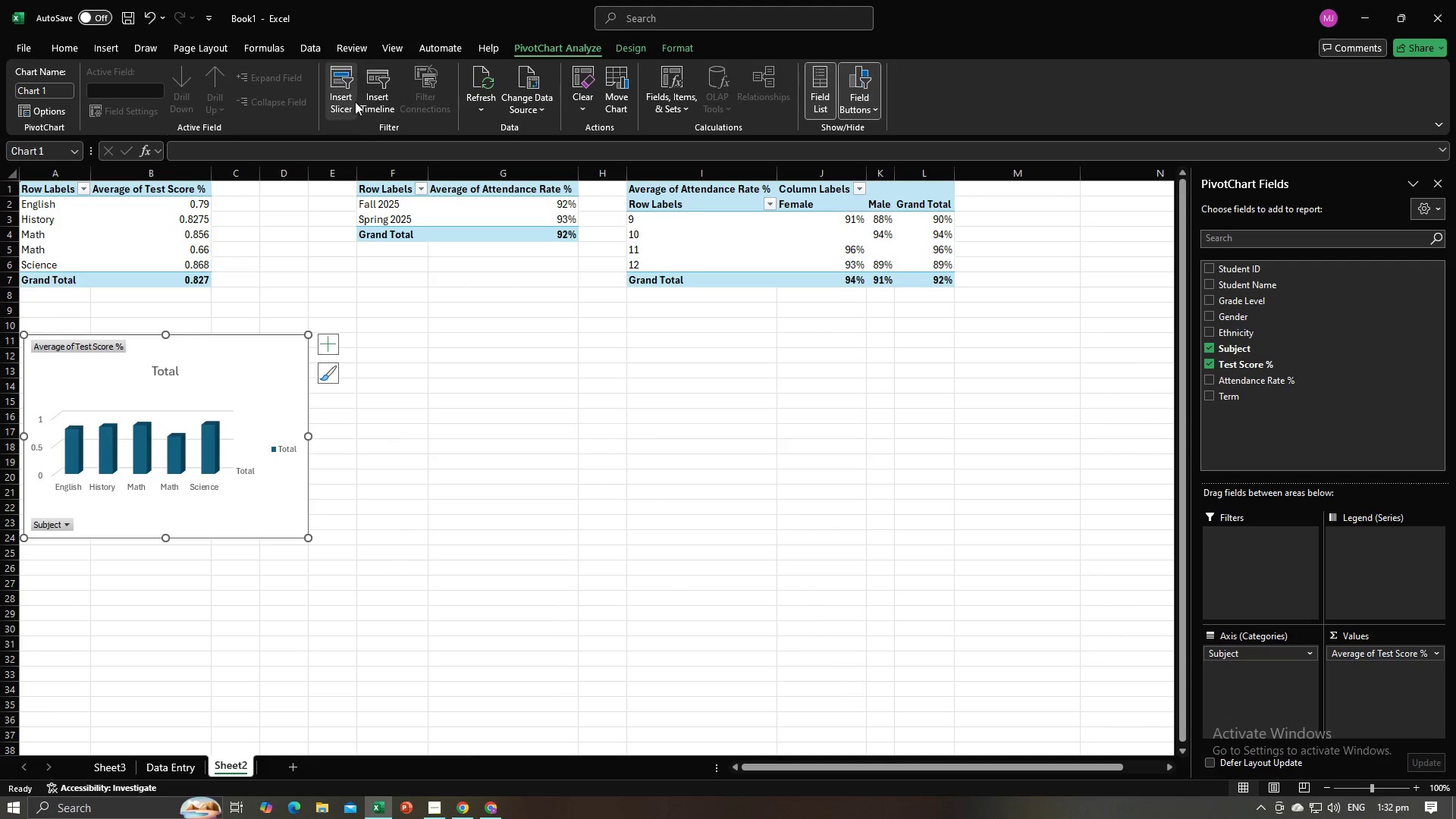 
left_click([349, 83])
 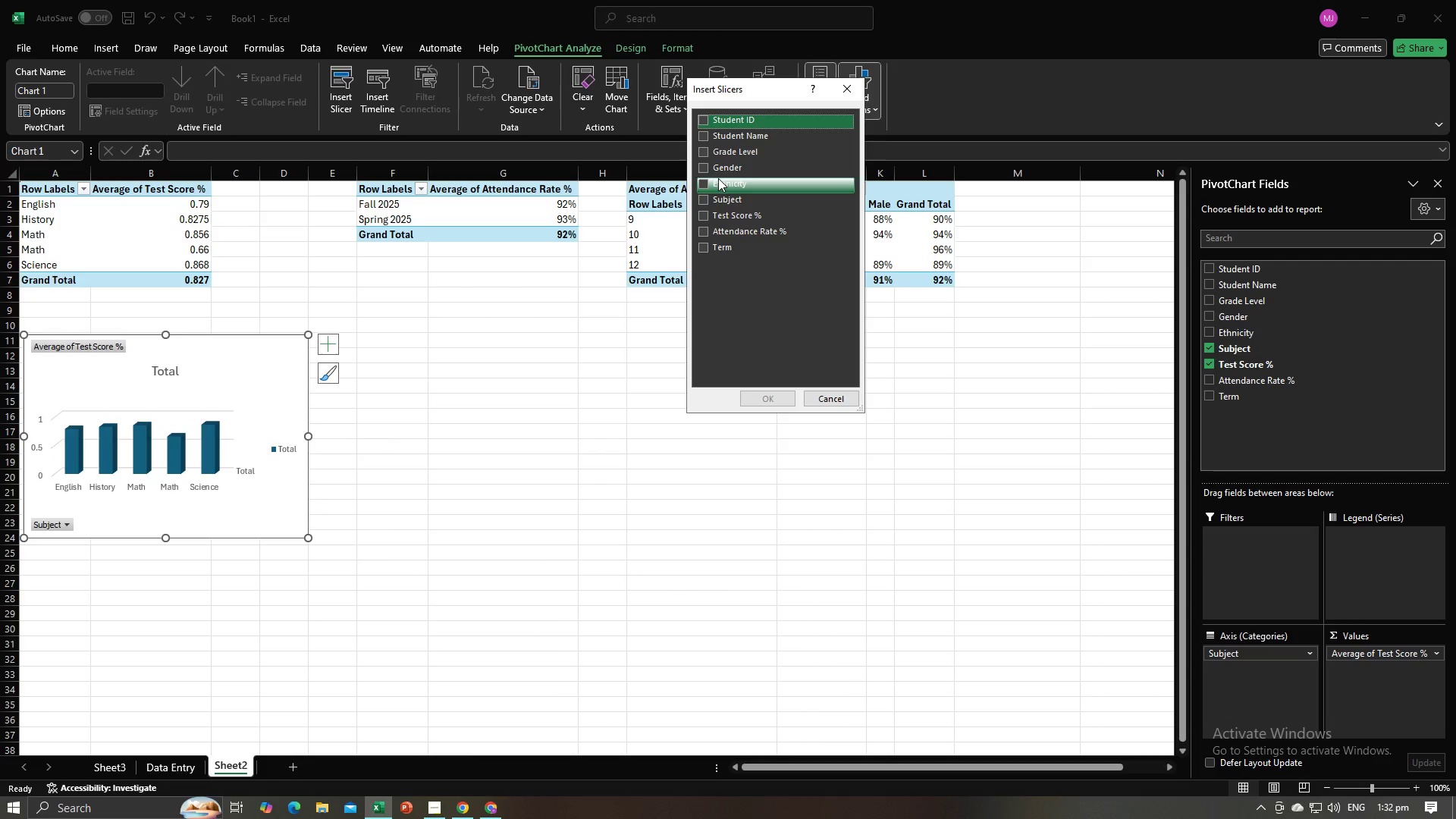 
key(Alt+AltLeft)
 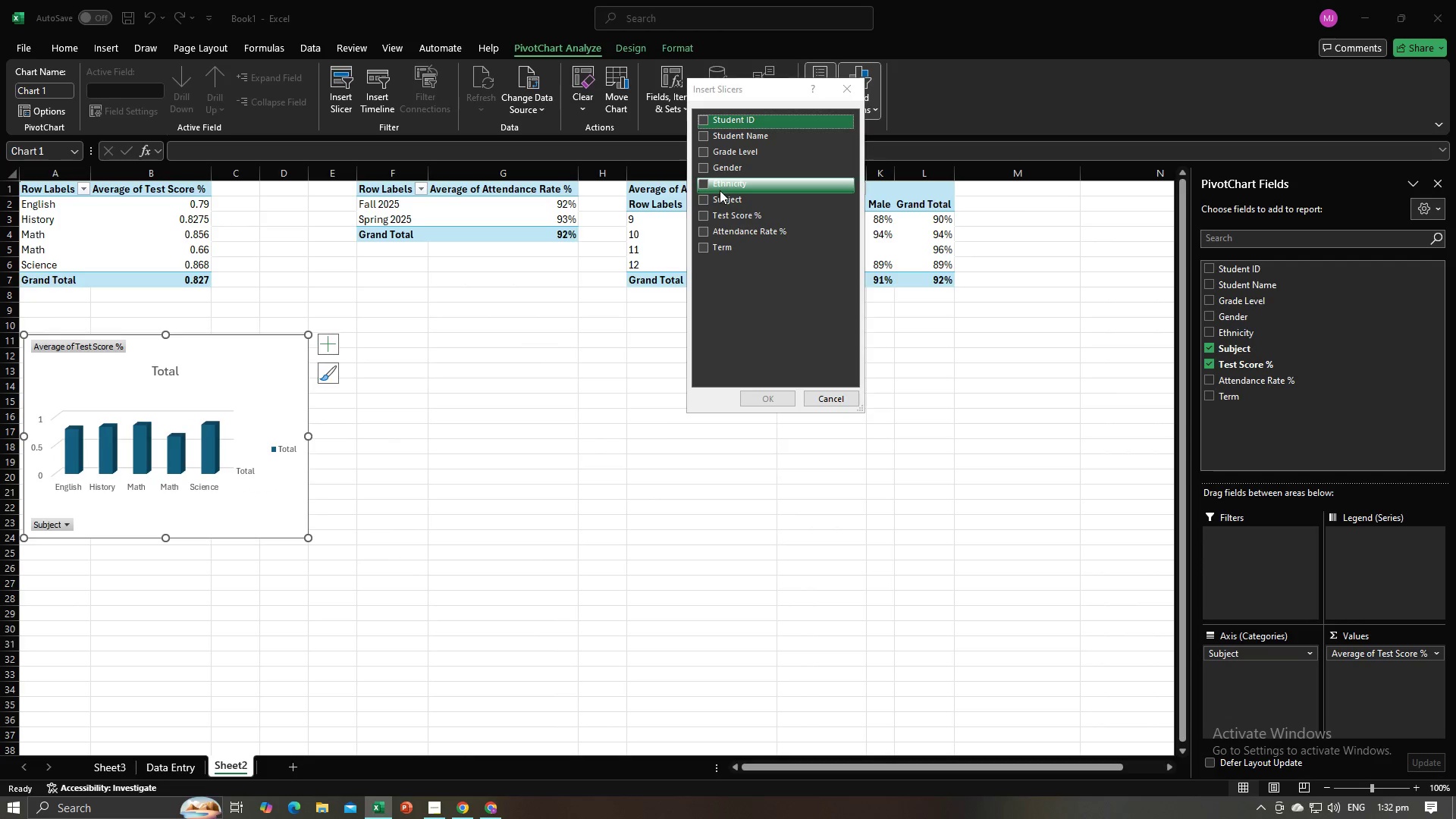 
key(Alt+Tab)
 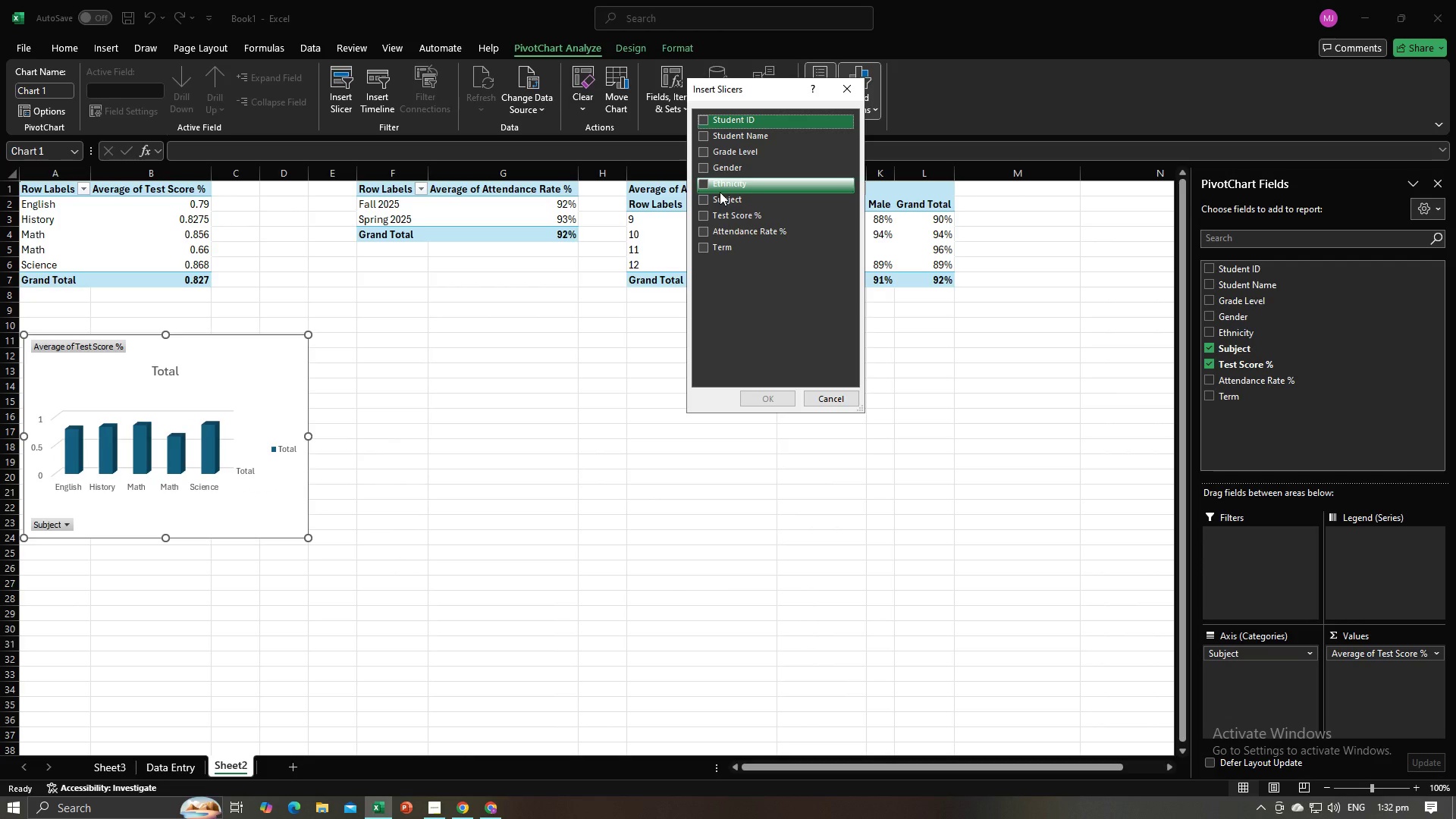 
key(Alt+Tab)
 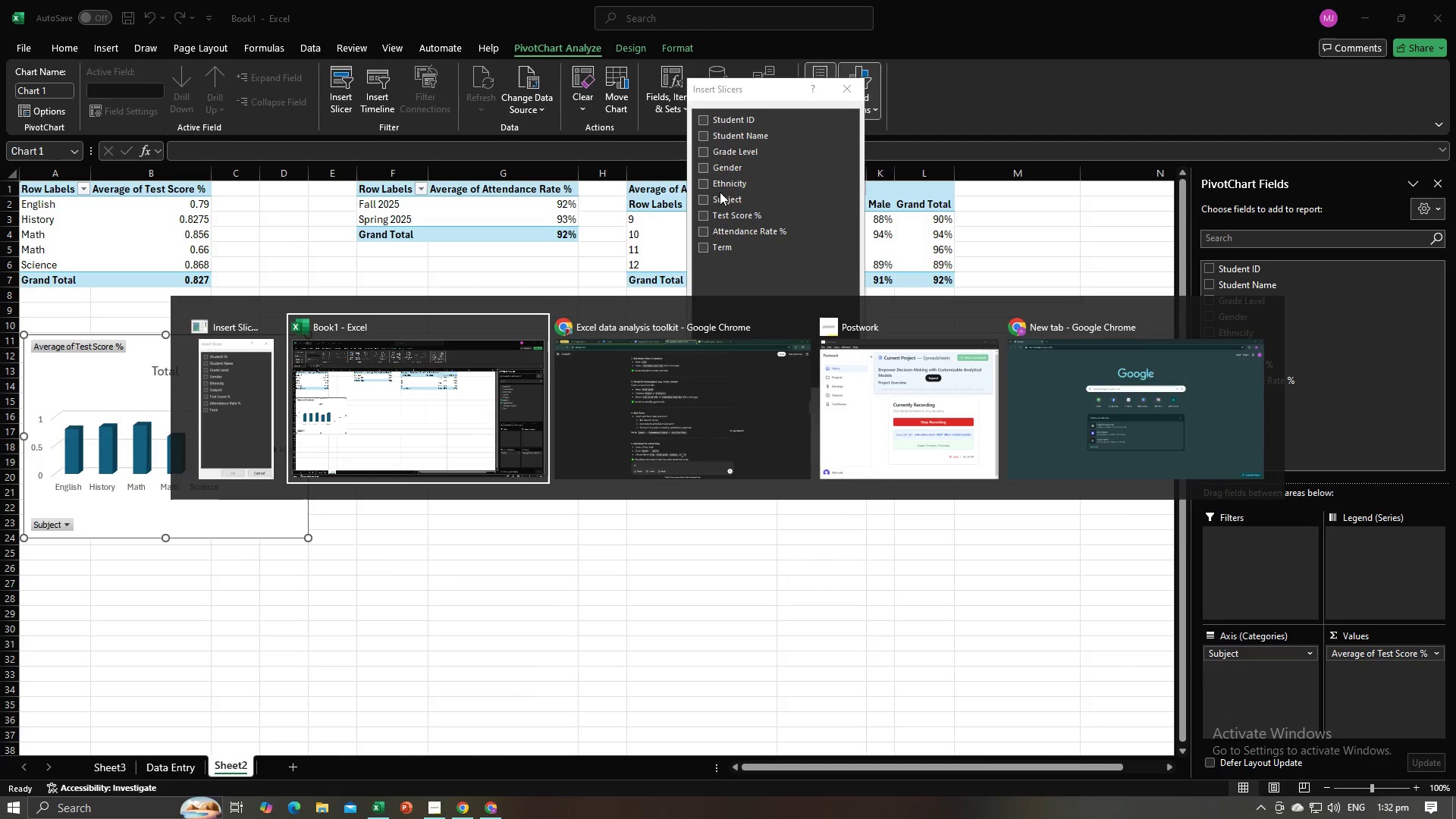 
key(Alt+Tab)
 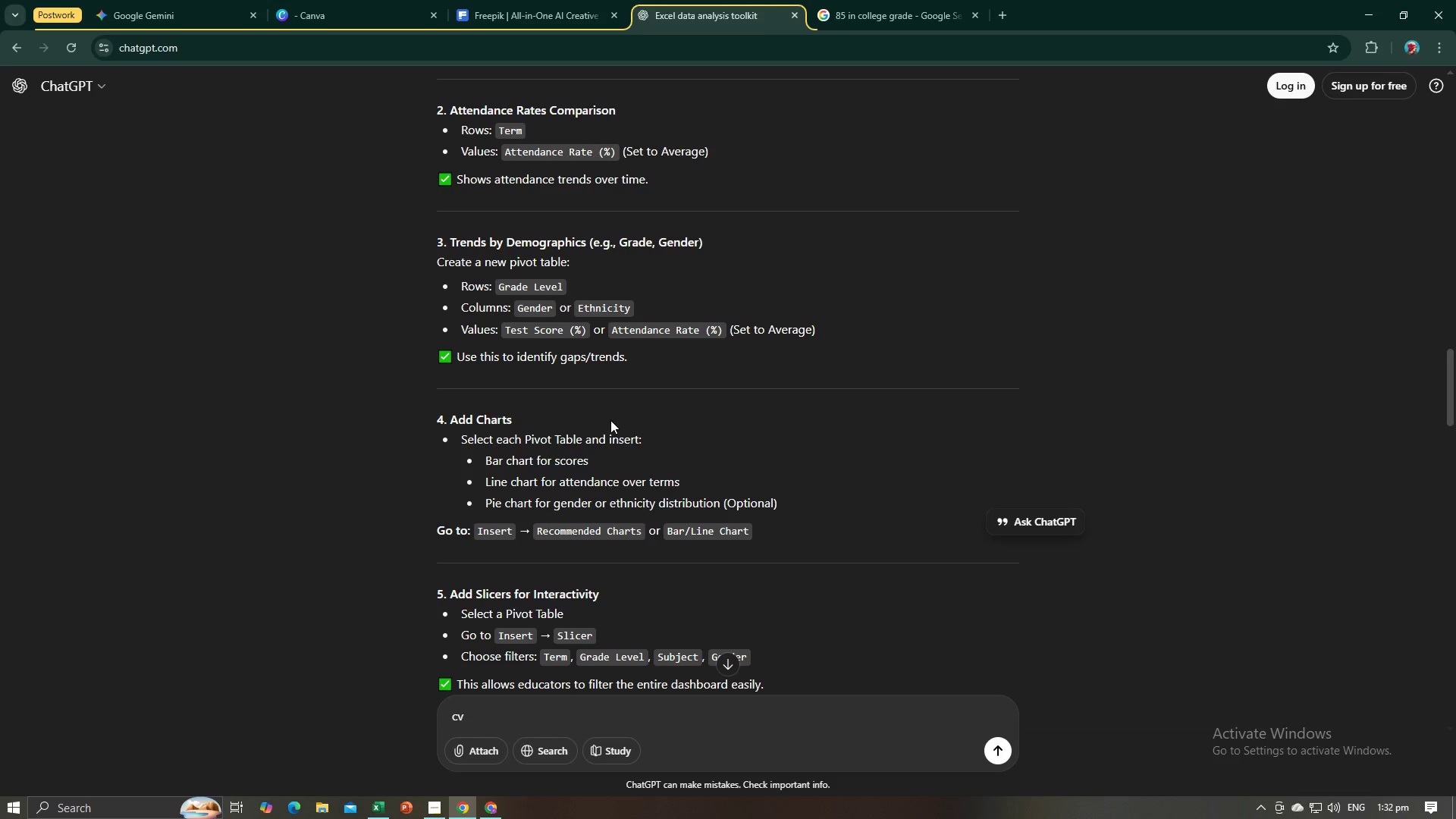 
scroll: coordinate [708, 470], scroll_direction: down, amount: 2.0
 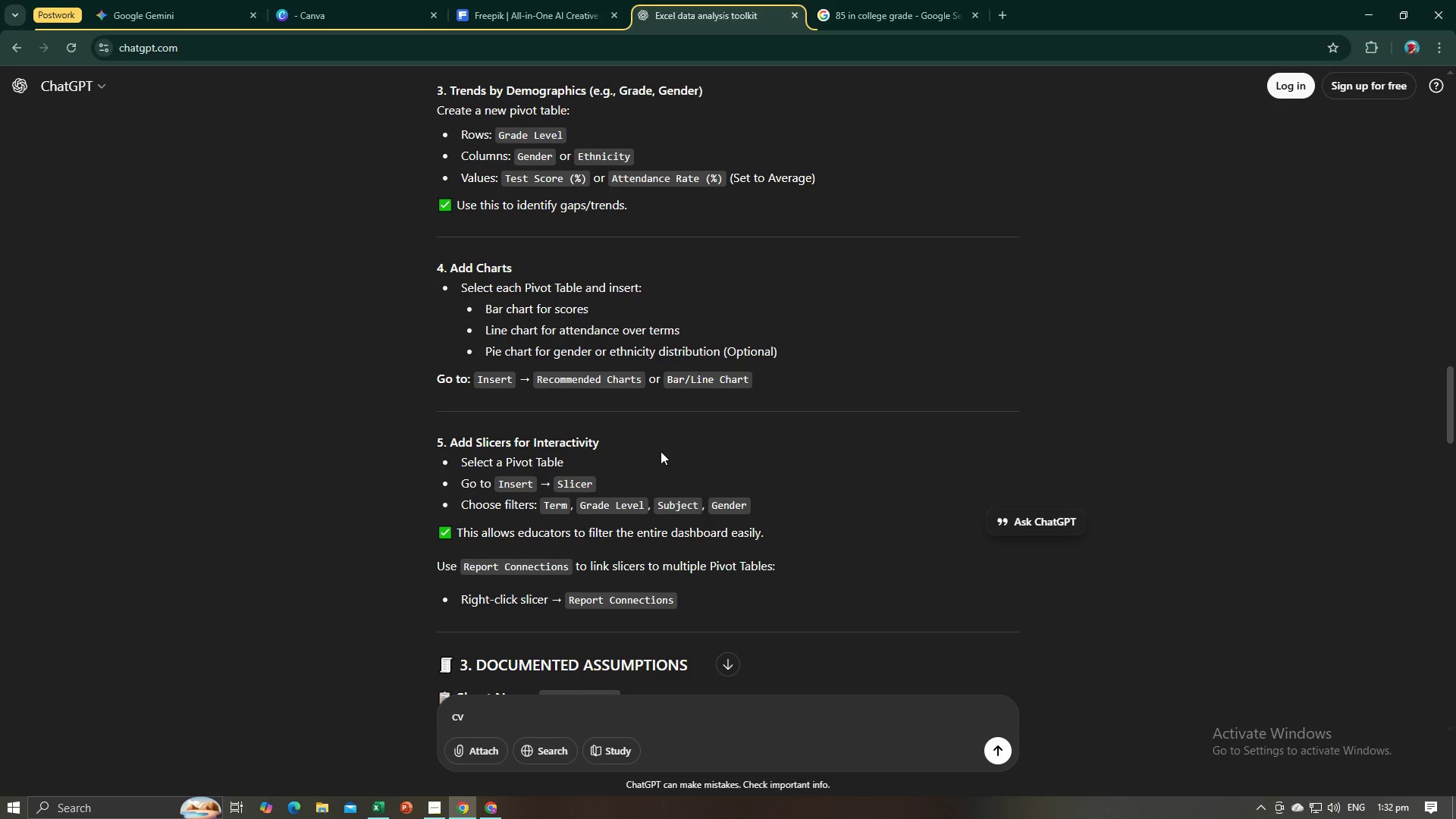 
wait(29.09)
 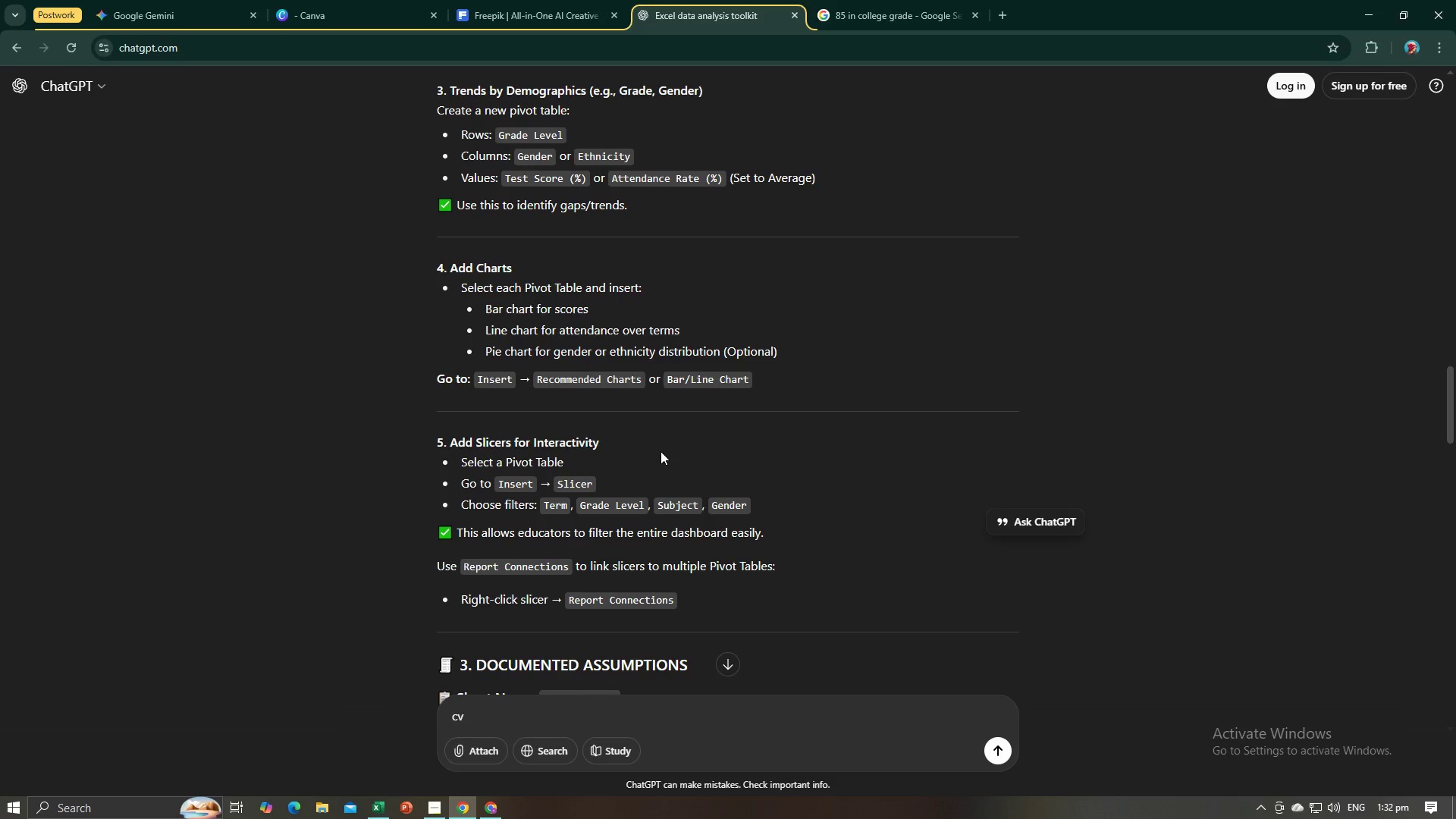 
key(Alt+AltLeft)
 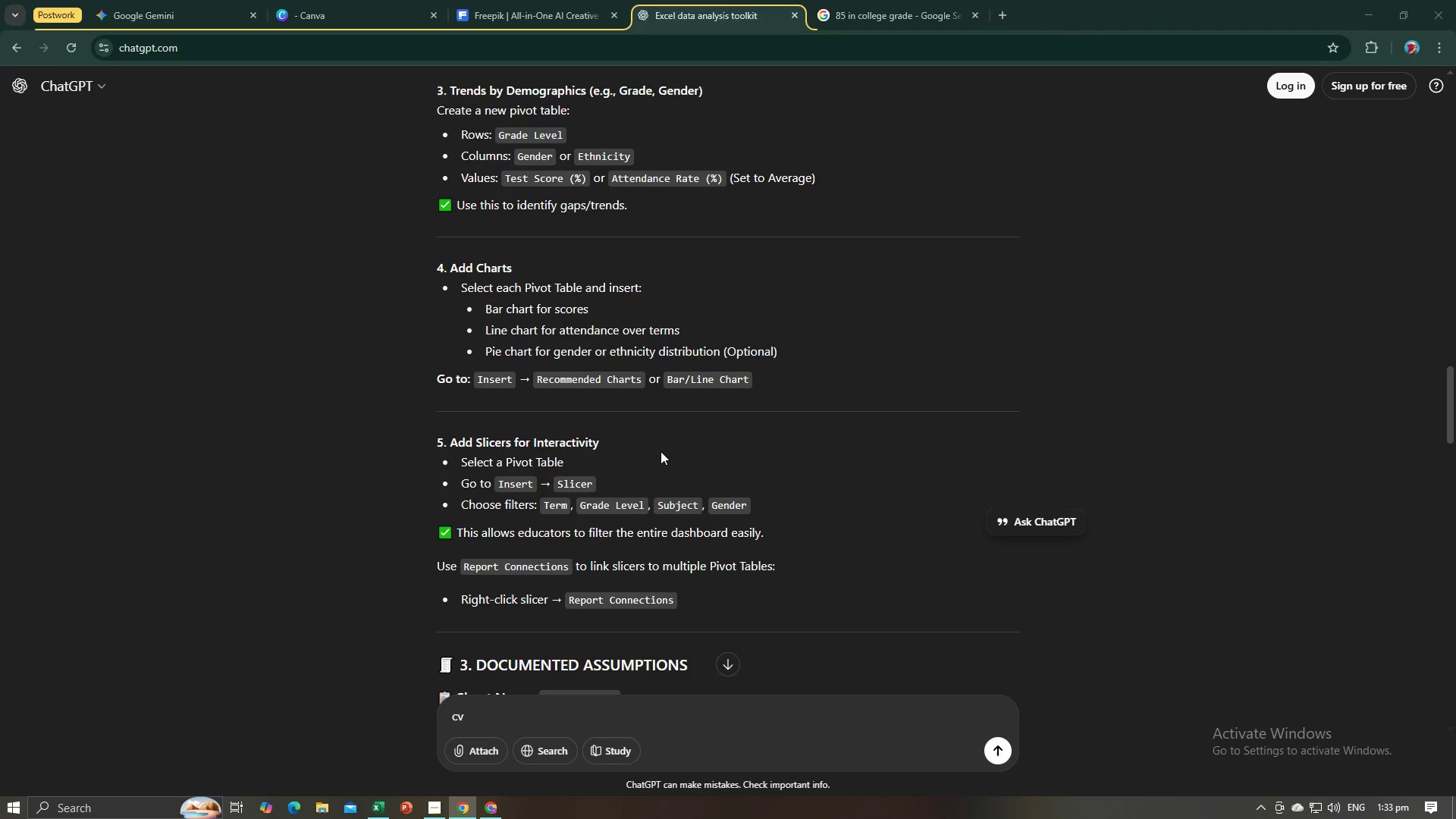 
key(Alt+Tab)
 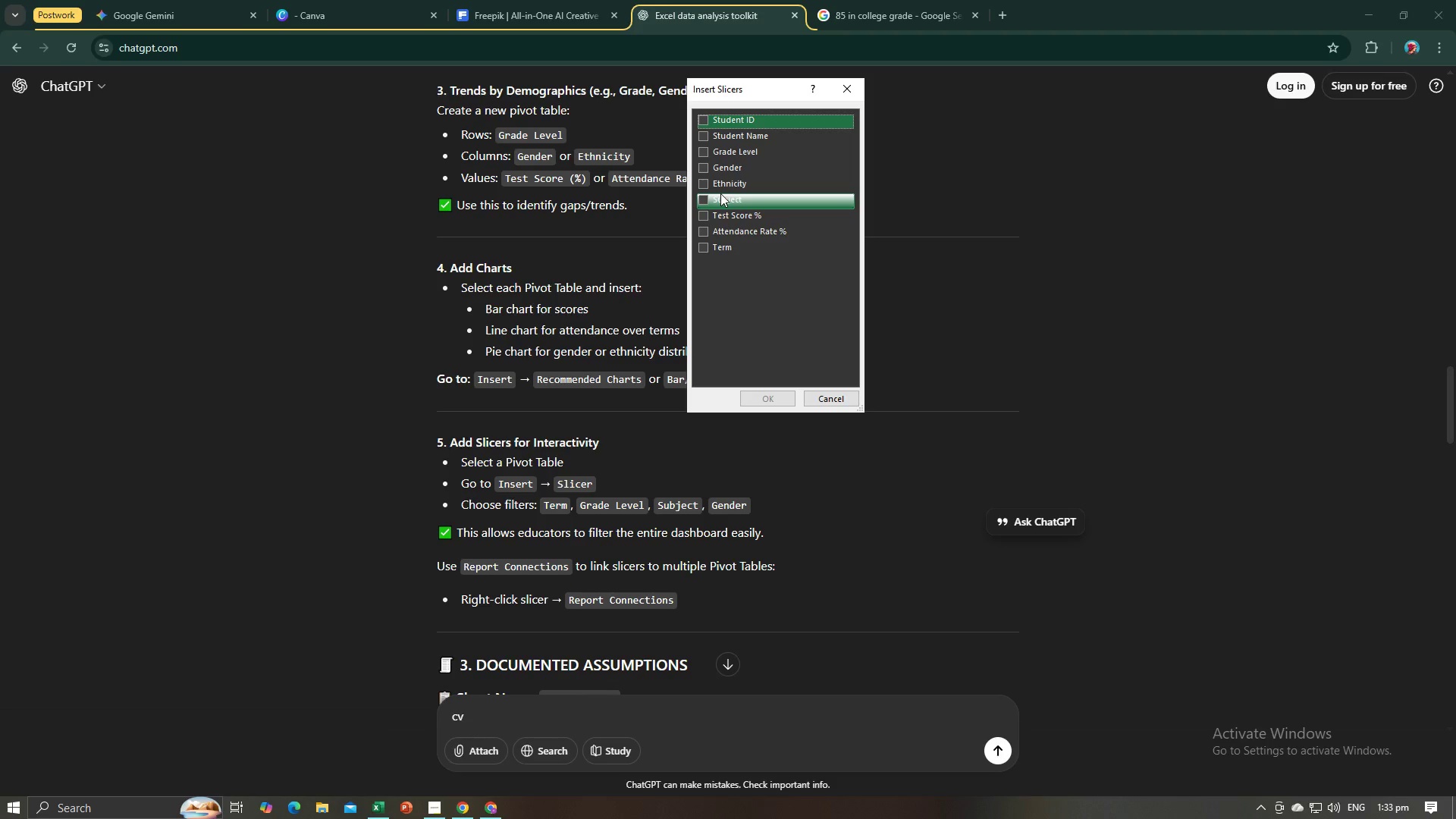 
key(Alt+Tab)
 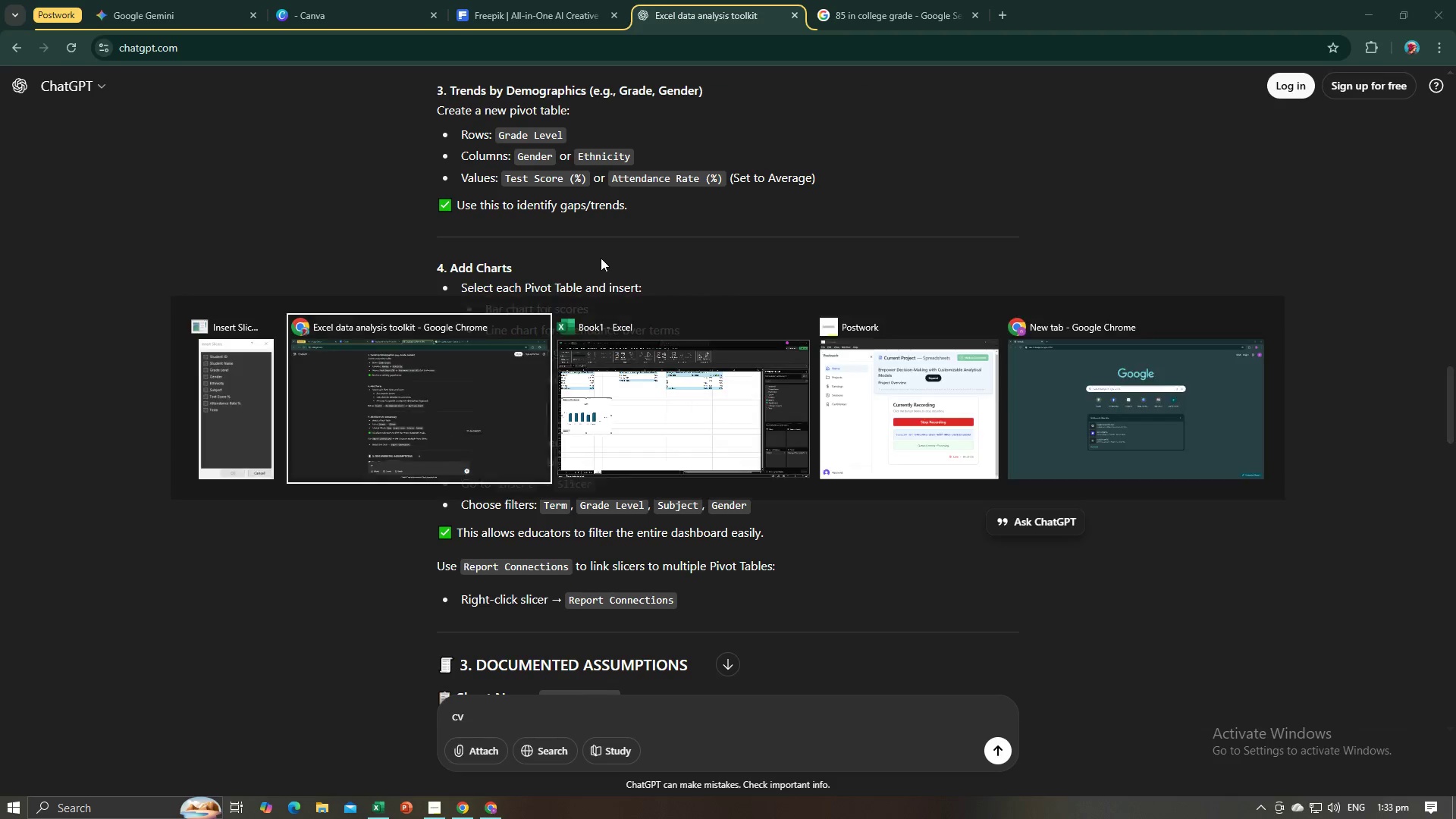 
key(Alt+Tab)
 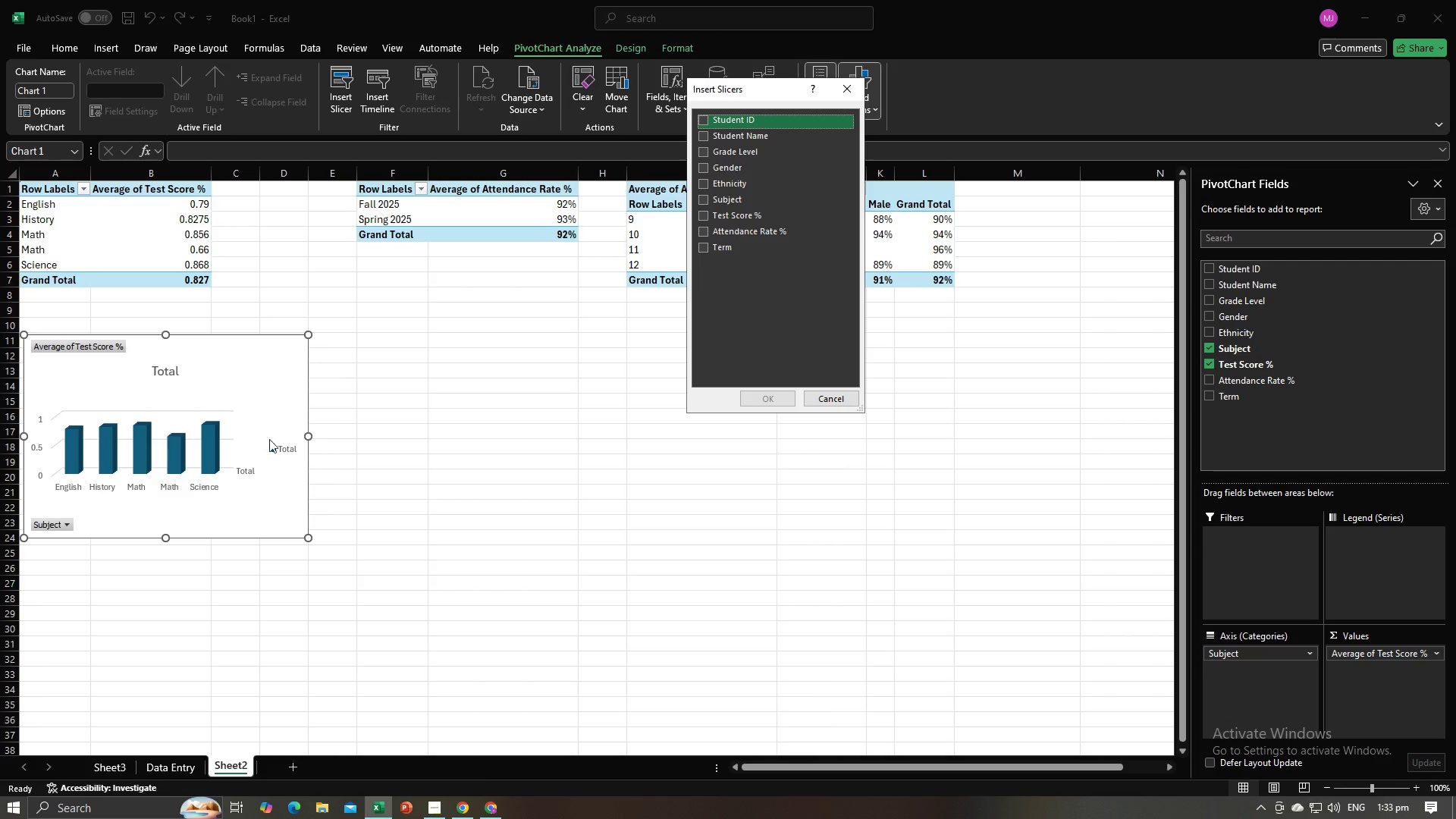 
left_click([419, 457])
 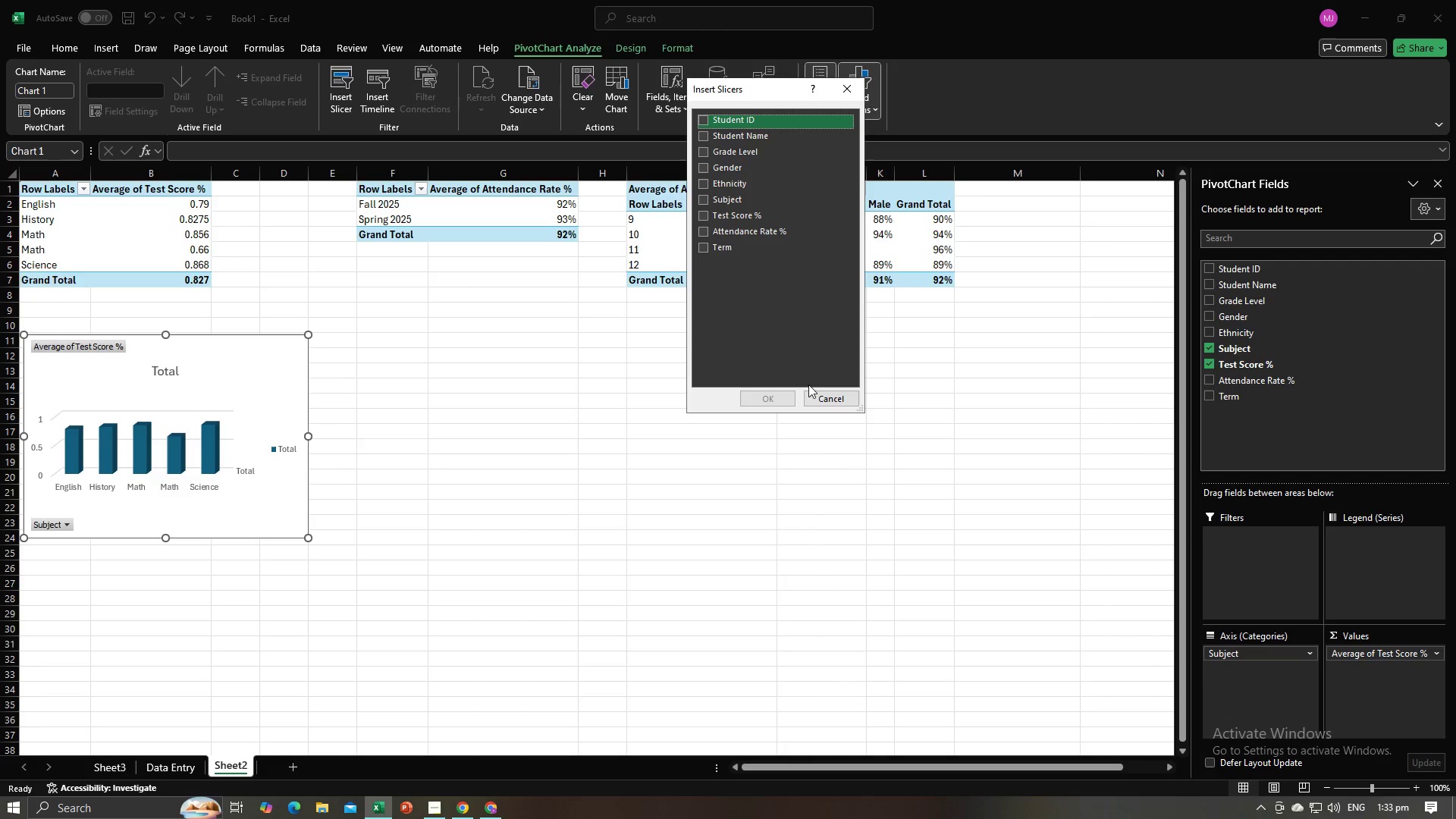 
left_click([817, 395])
 